 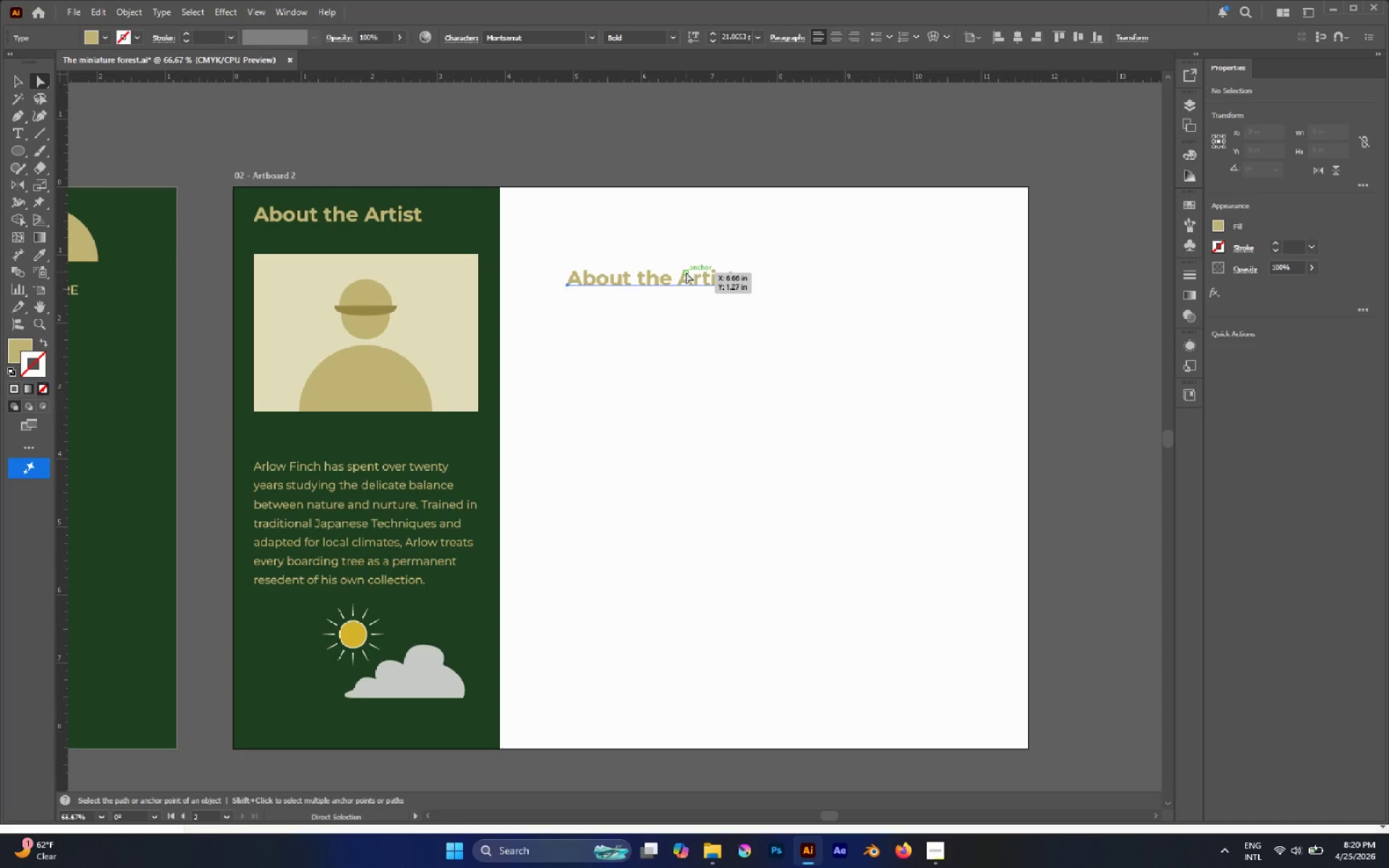 
key(Control+Semicolon)
 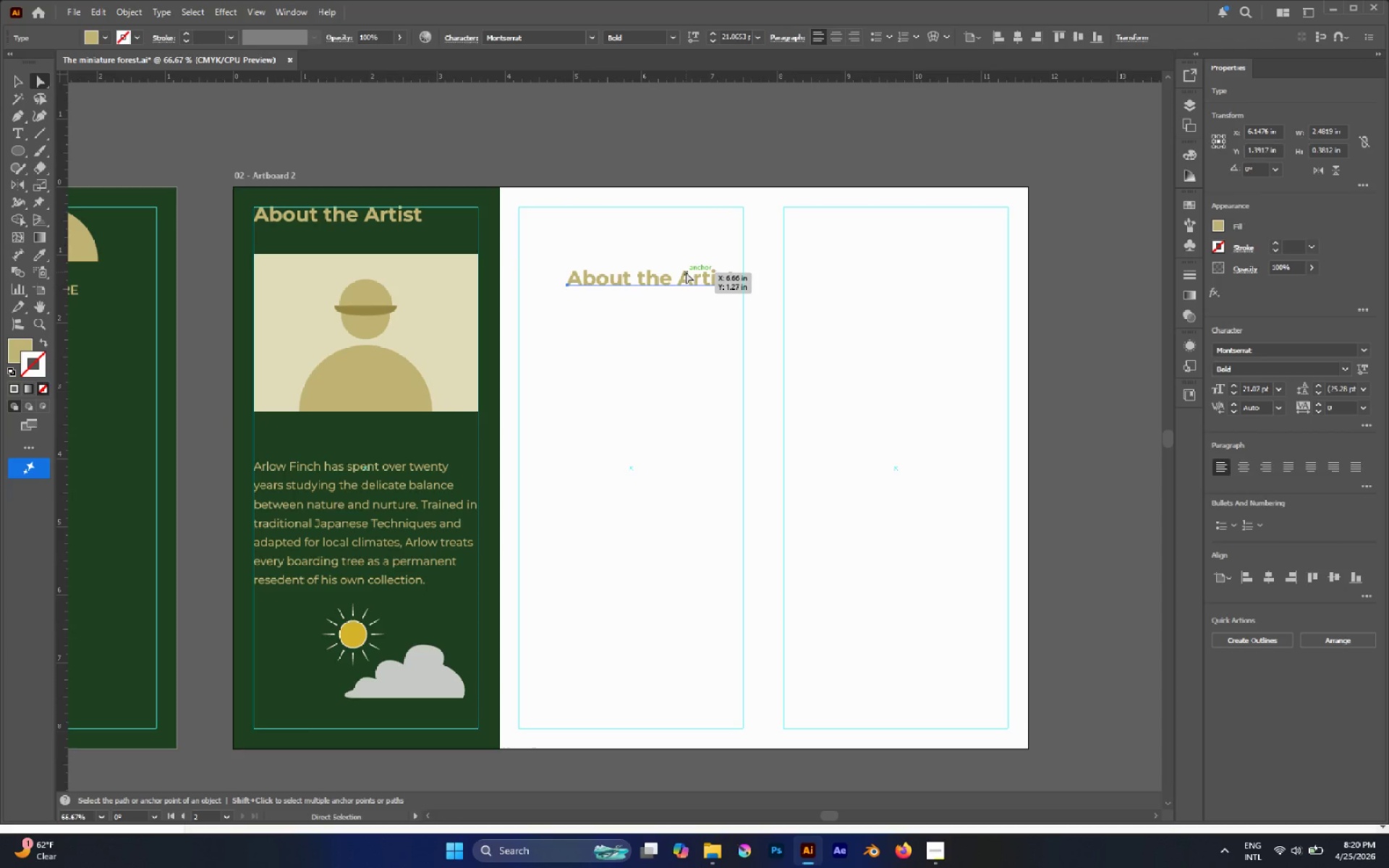 
key(I)
 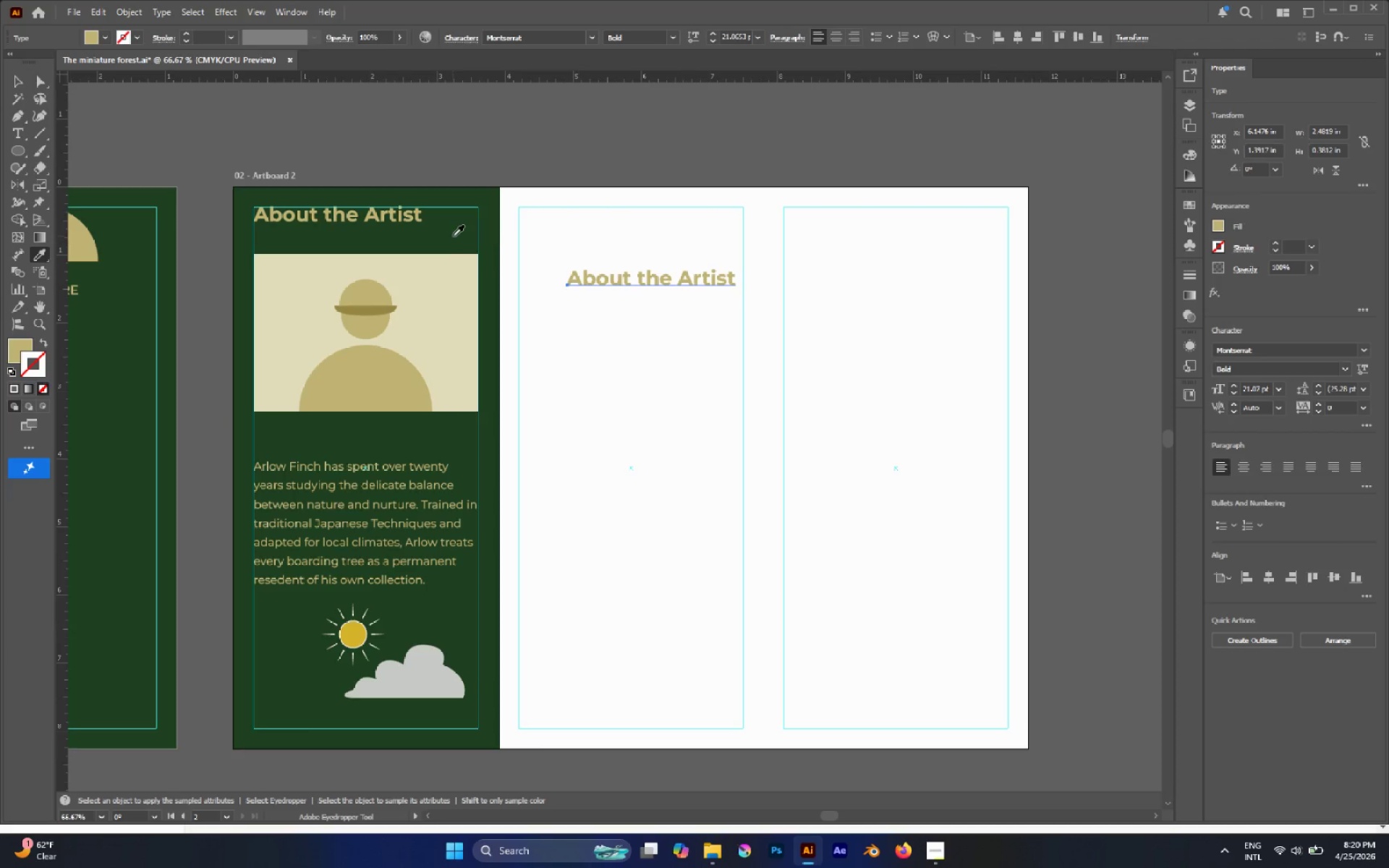 
left_click([453, 236])
 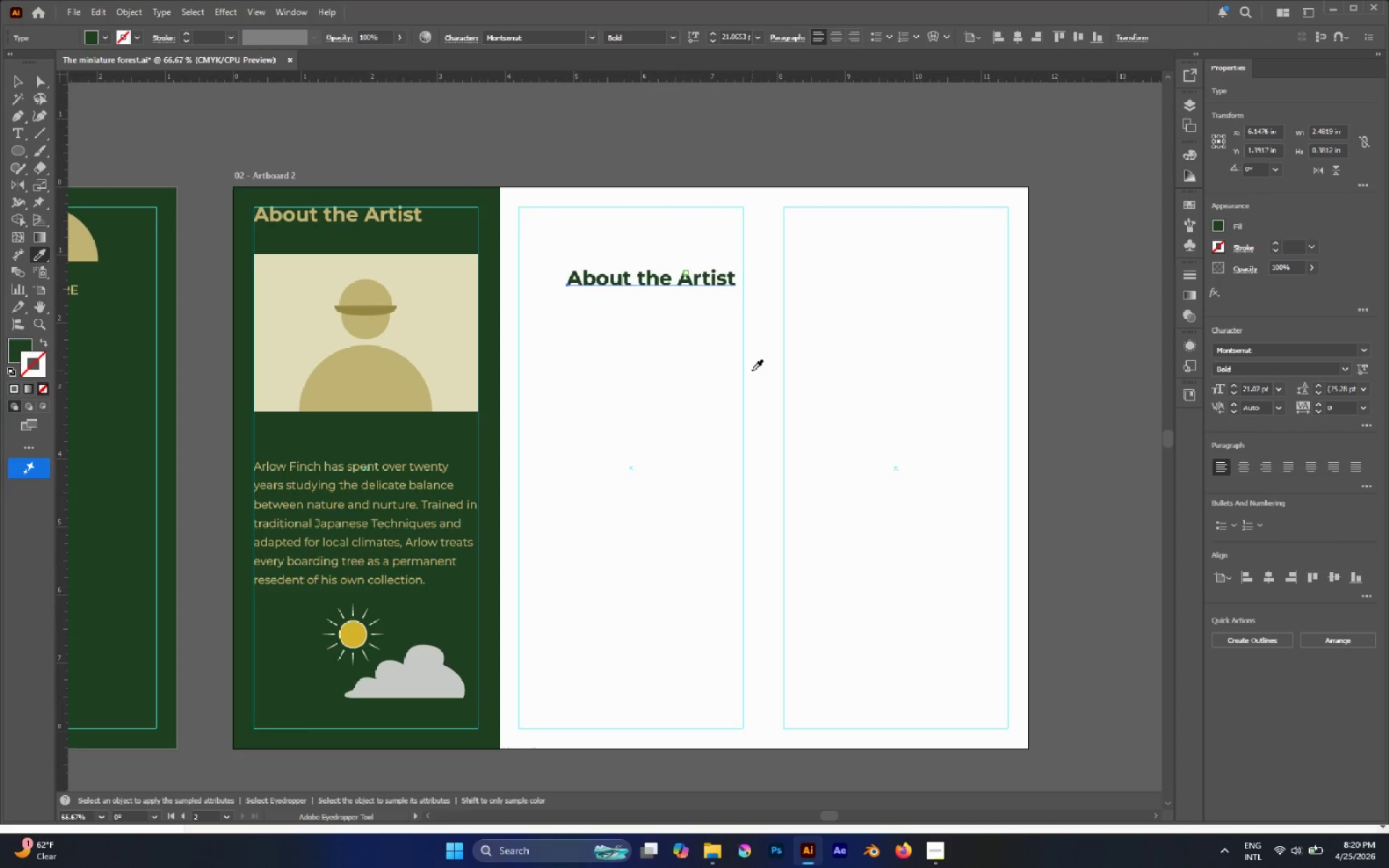 
key(V)
 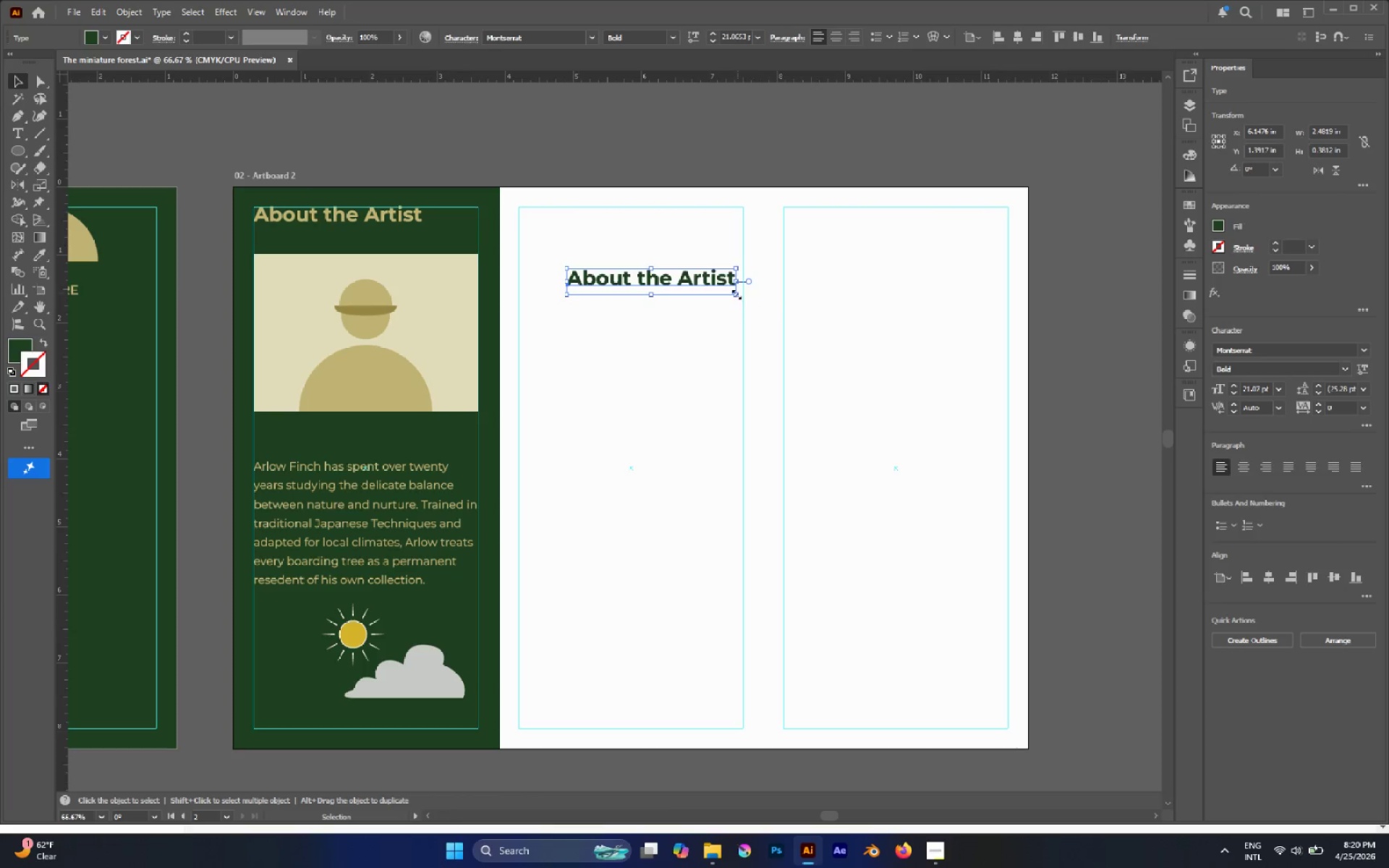 
double_click([699, 282])
 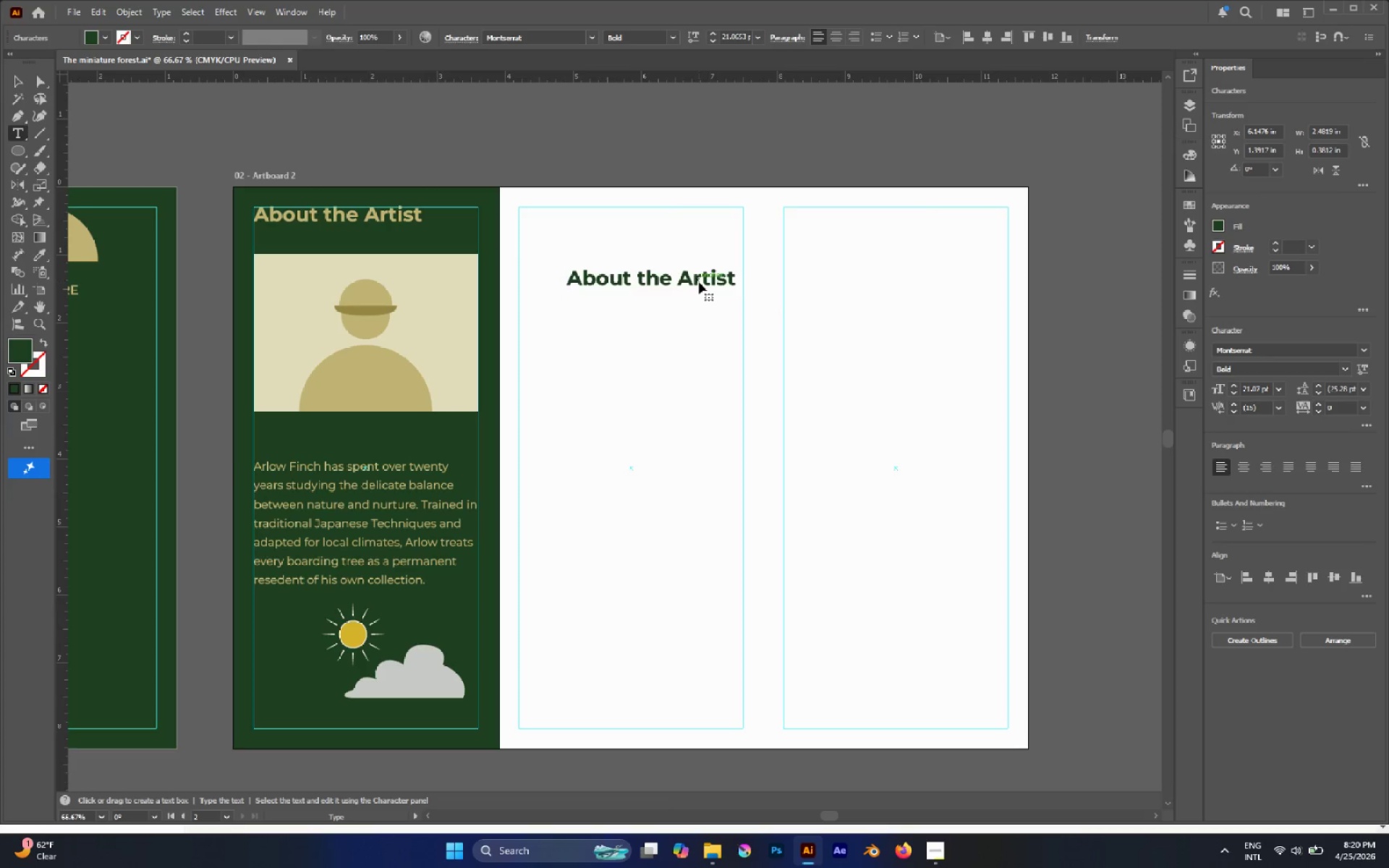 
triple_click([699, 282])
 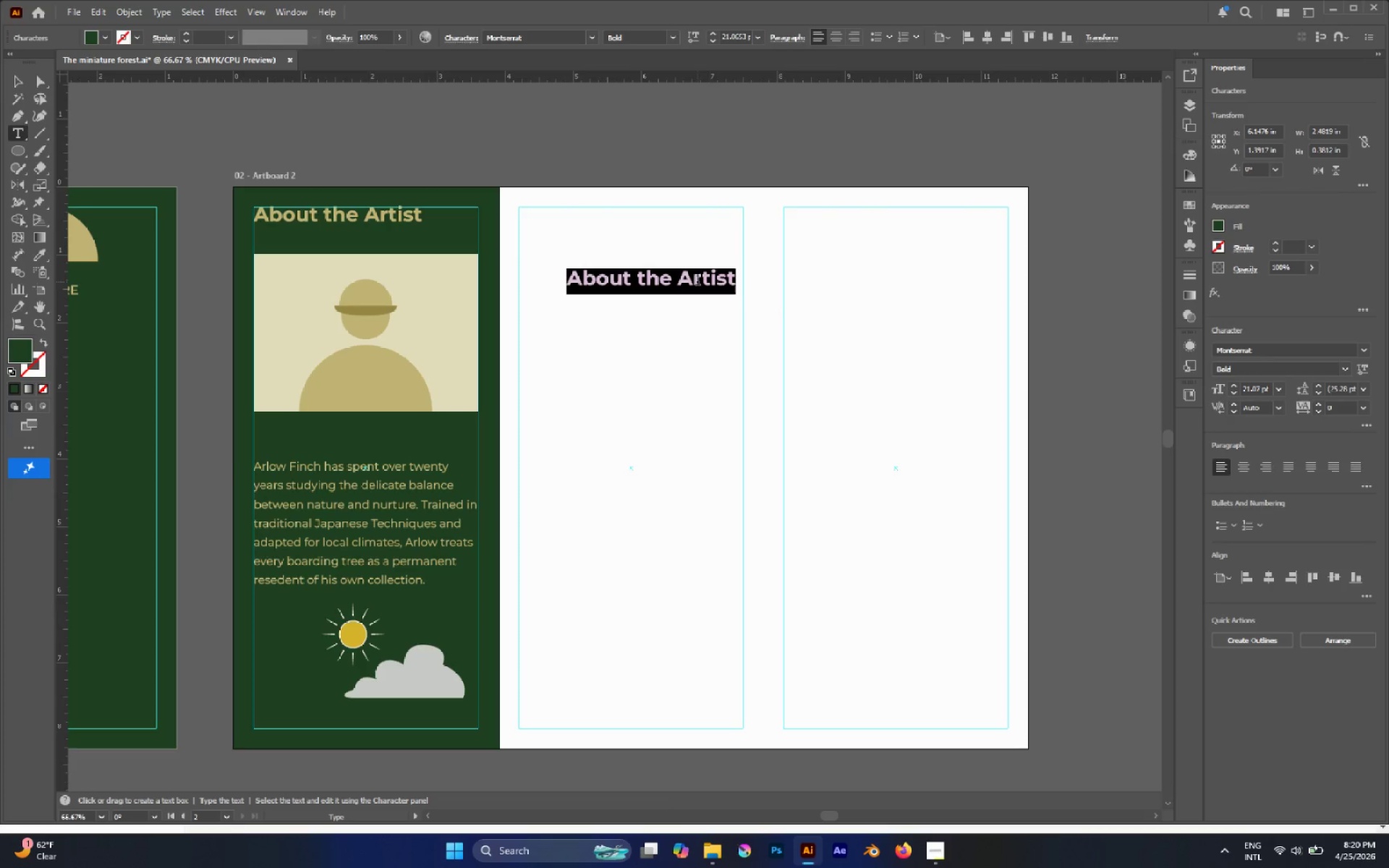 
type(Tailored Packages)
 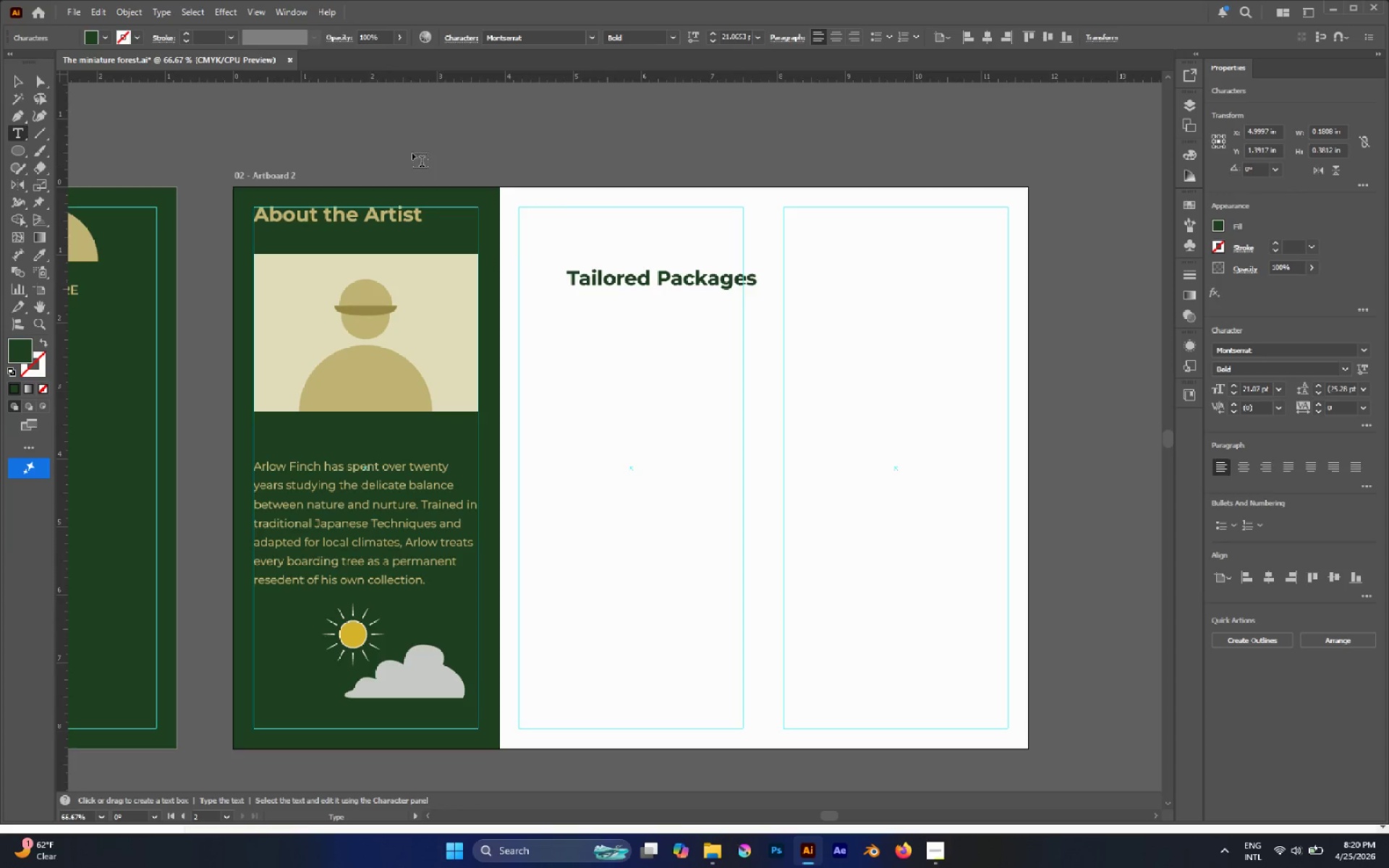 
left_click([23, 81])
 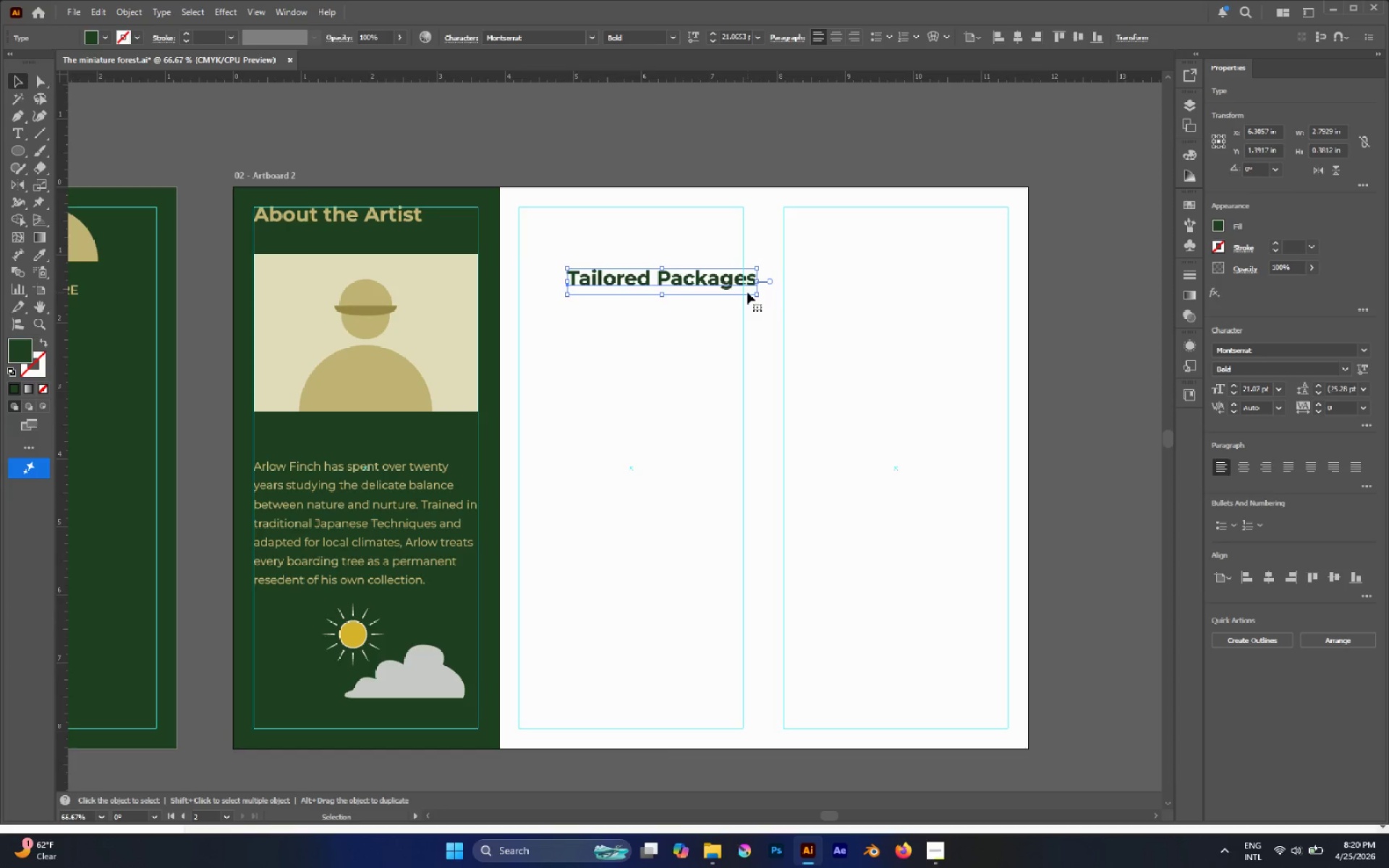 
left_click_drag(start_coordinate=[742, 285], to_coordinate=[801, 283])
 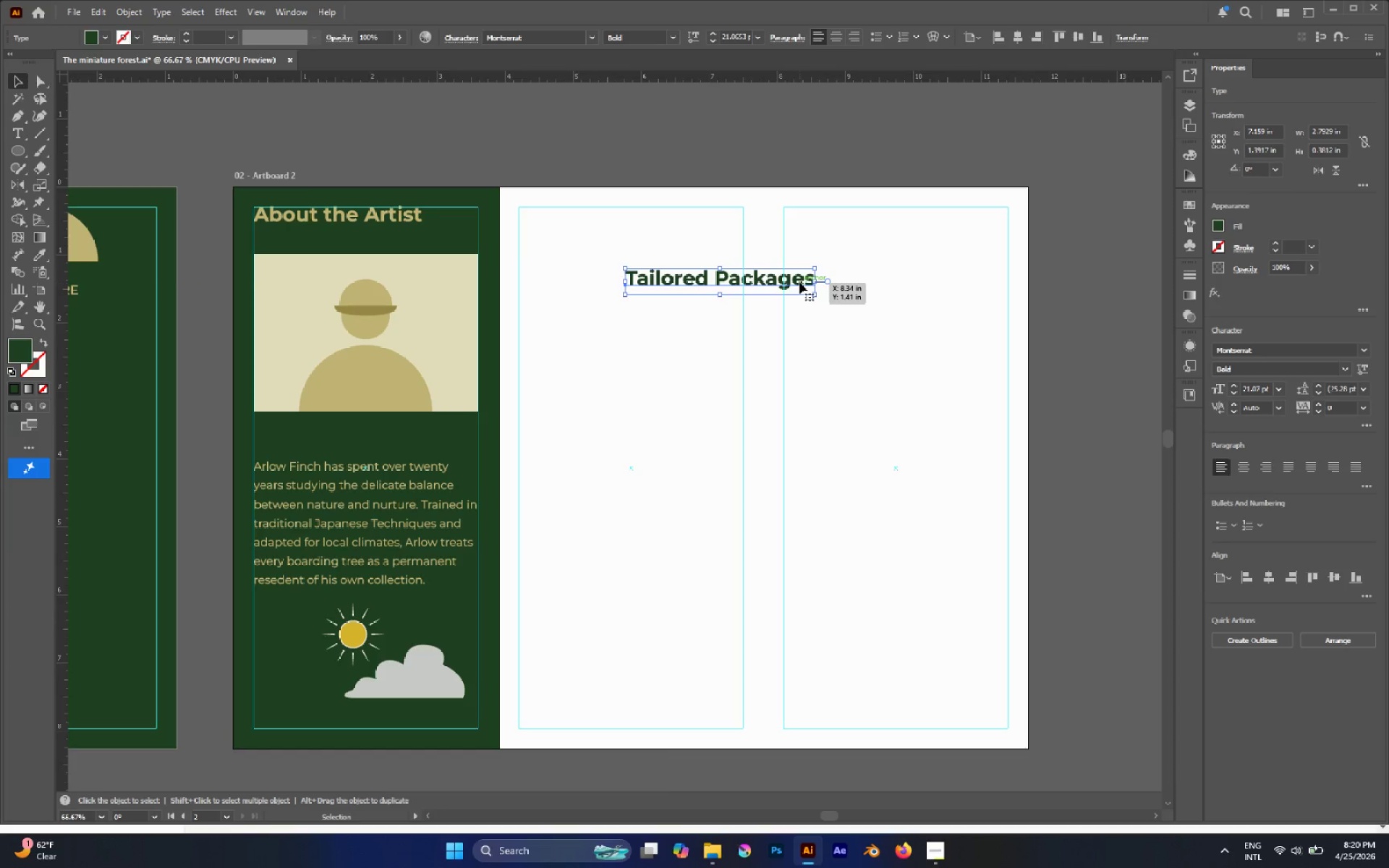 
wait(8.44)
 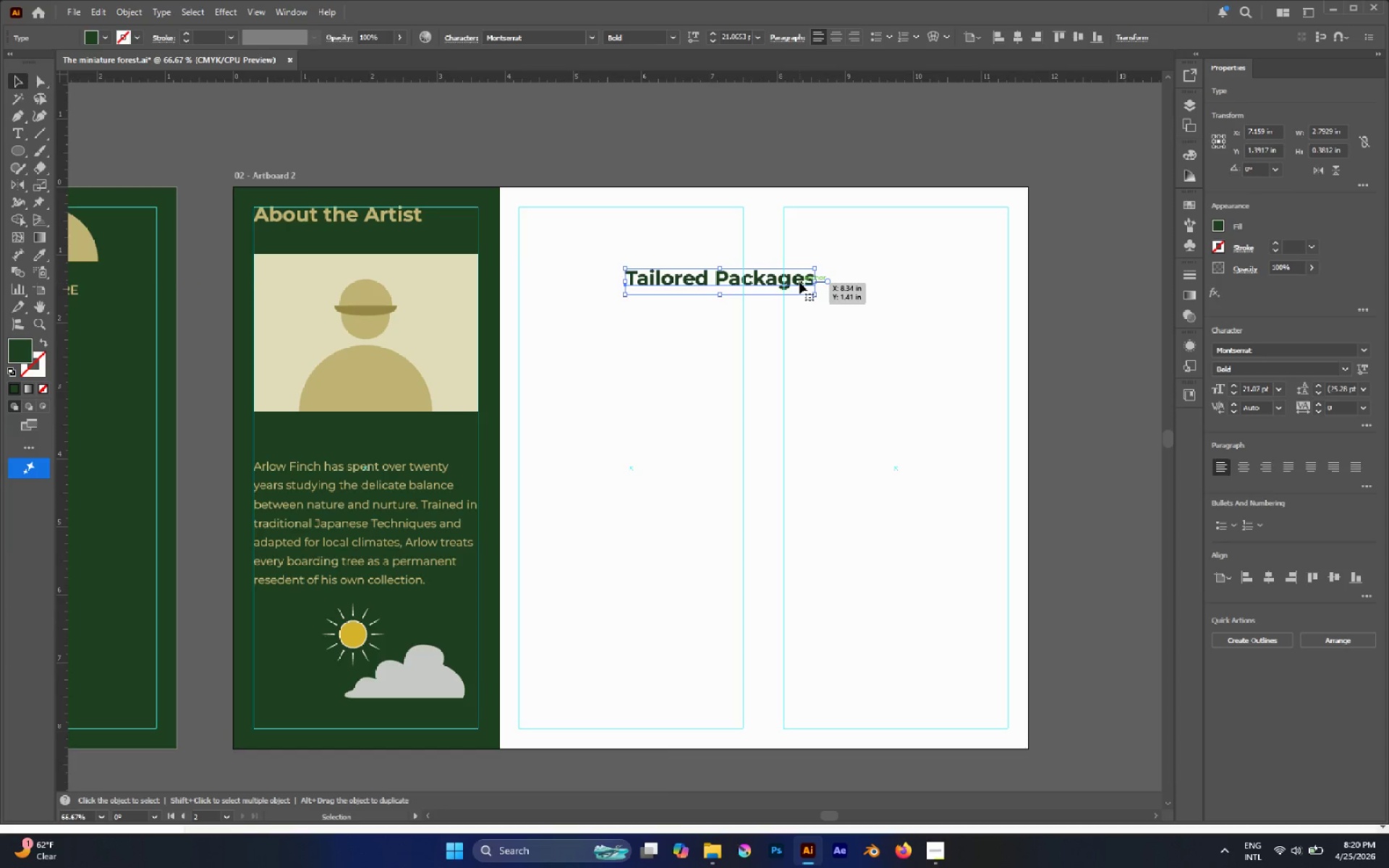 
left_click_drag(start_coordinate=[776, 274], to_coordinate=[797, 274])
 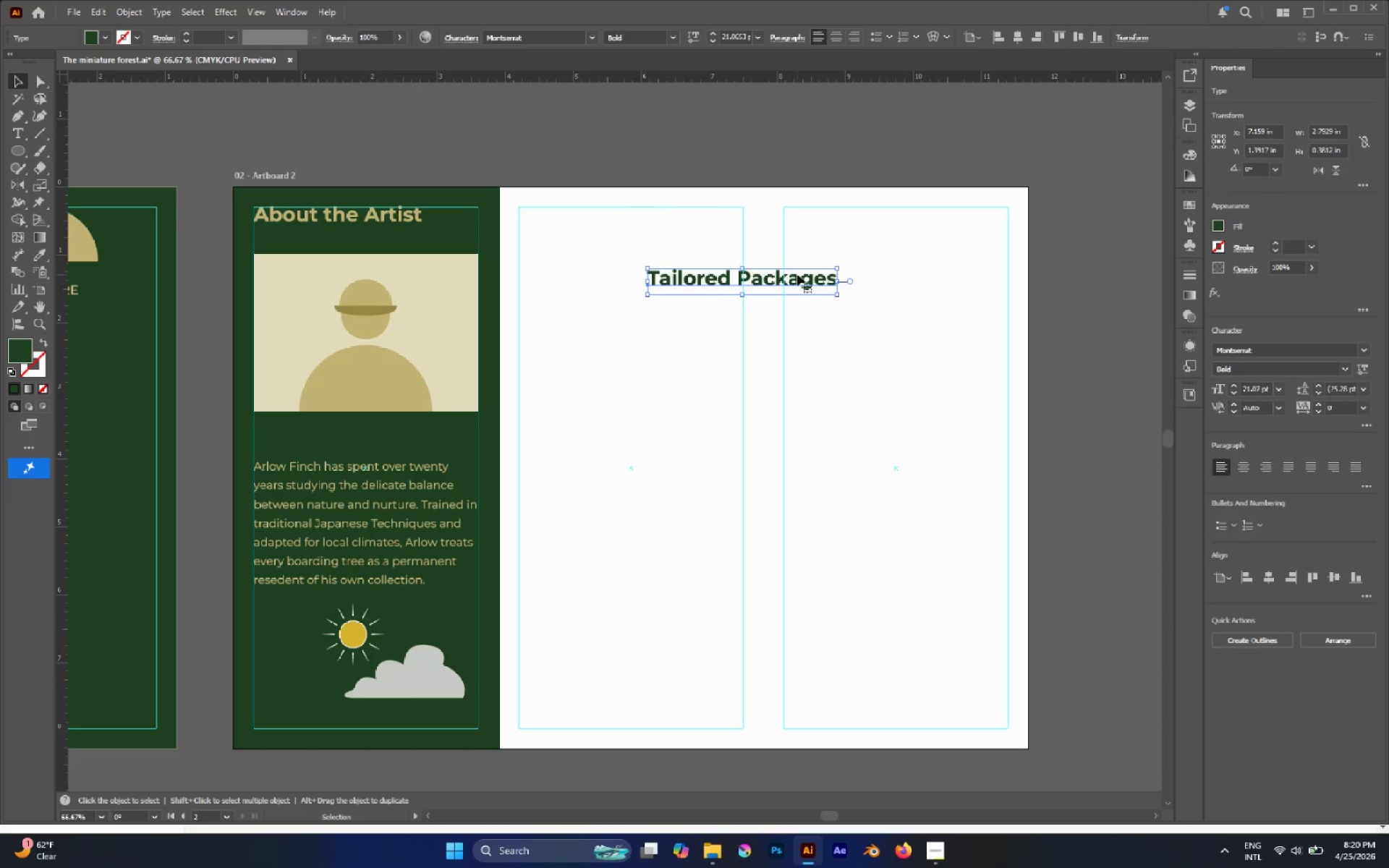 
hold_key(key=AltLeft, duration=1.03)
left_click_drag(start_coordinate=[794, 280], to_coordinate=[800, 323])
 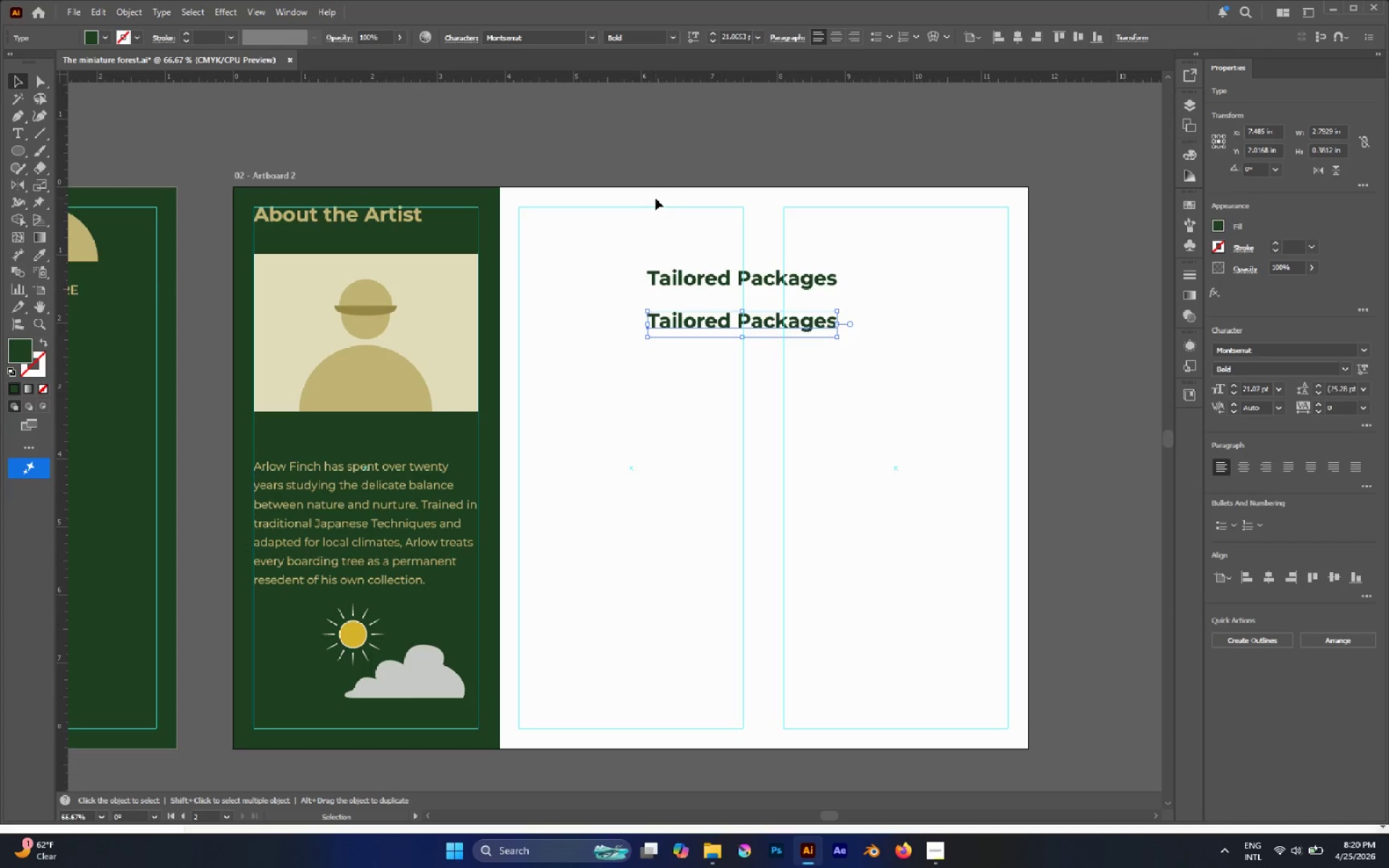 
hold_key(key=ShiftLeft, duration=0.61)
 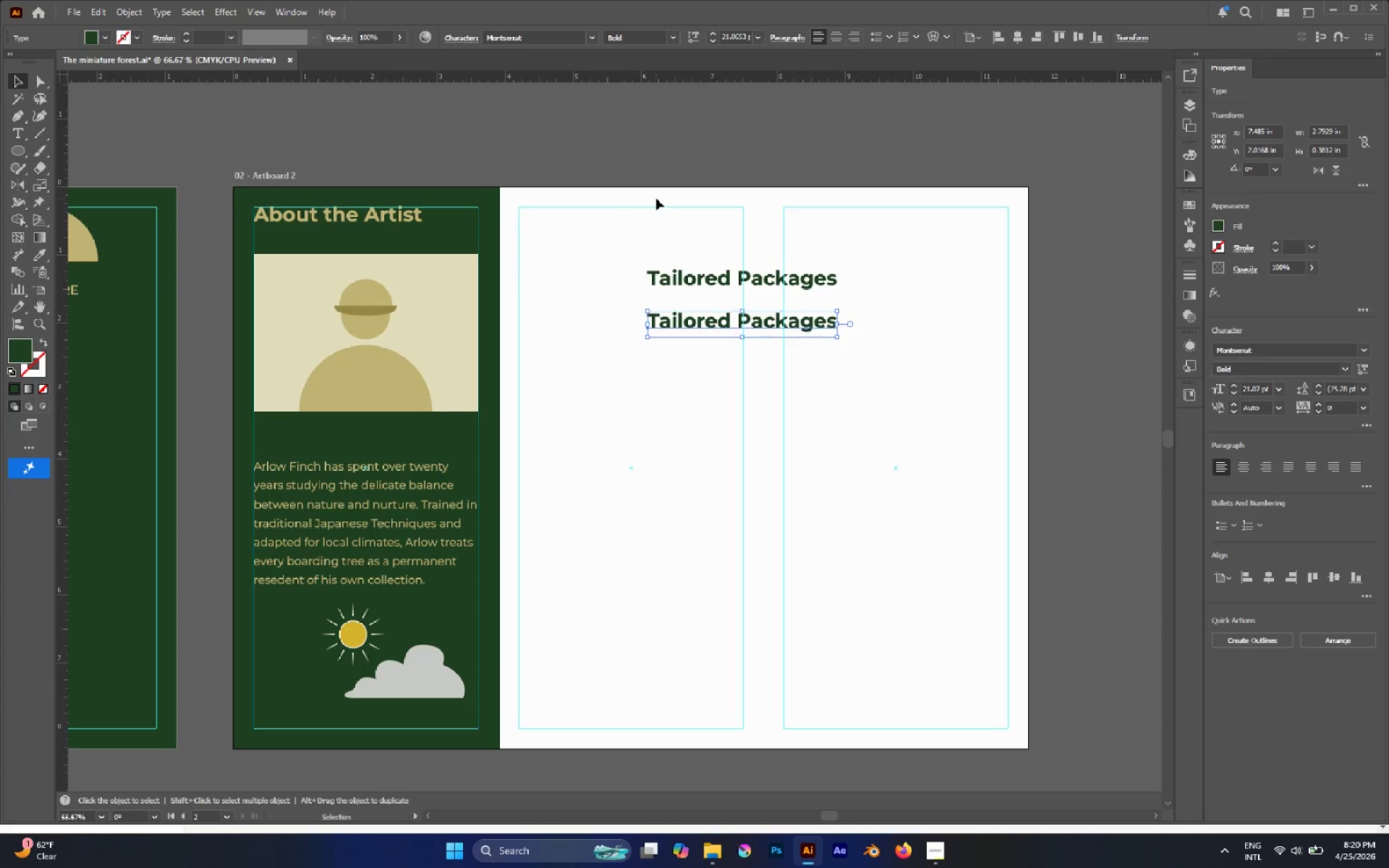 
key(M)
 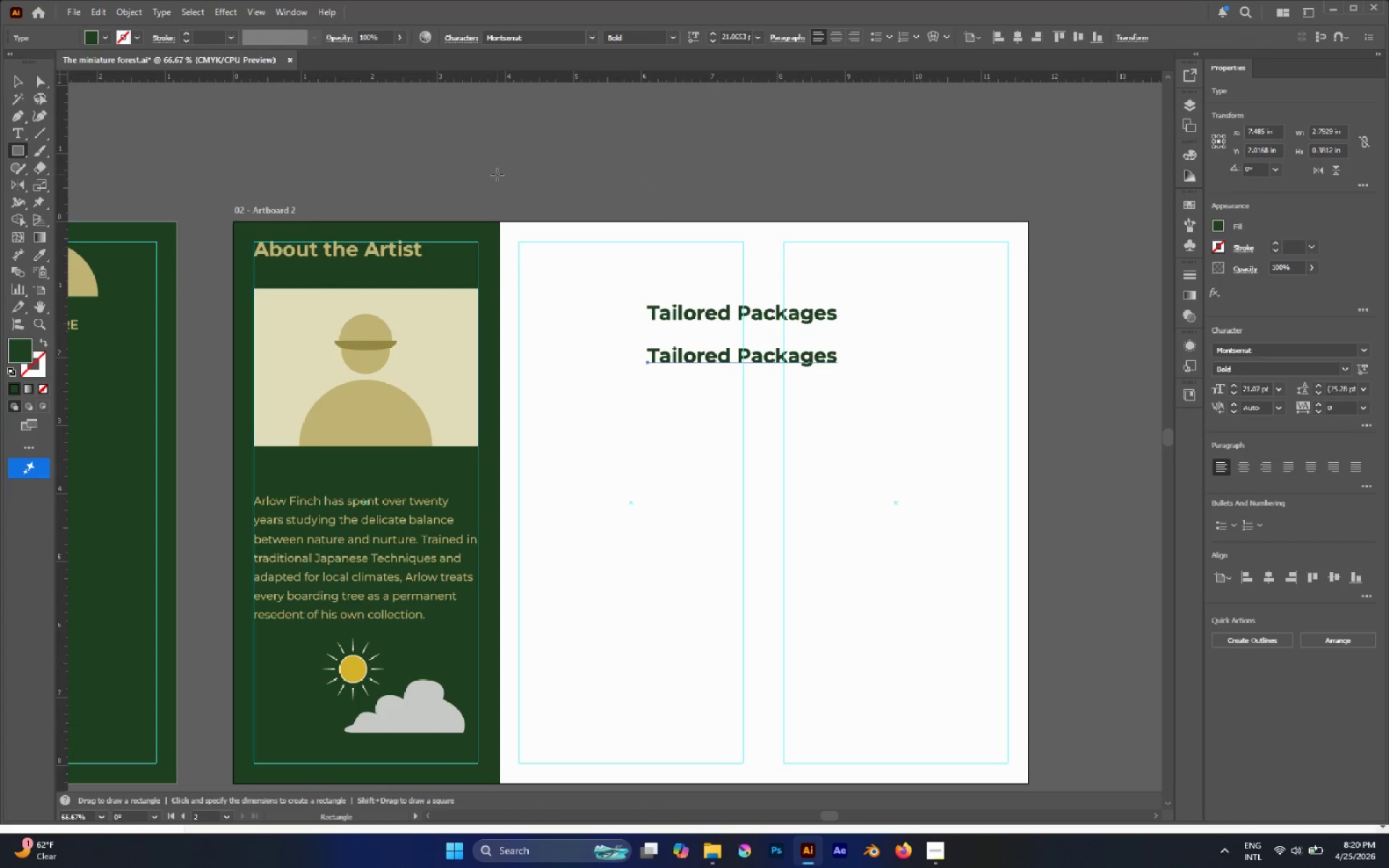 
scroll: coordinate [661, 194], scroll_direction: up, amount: 2.0
 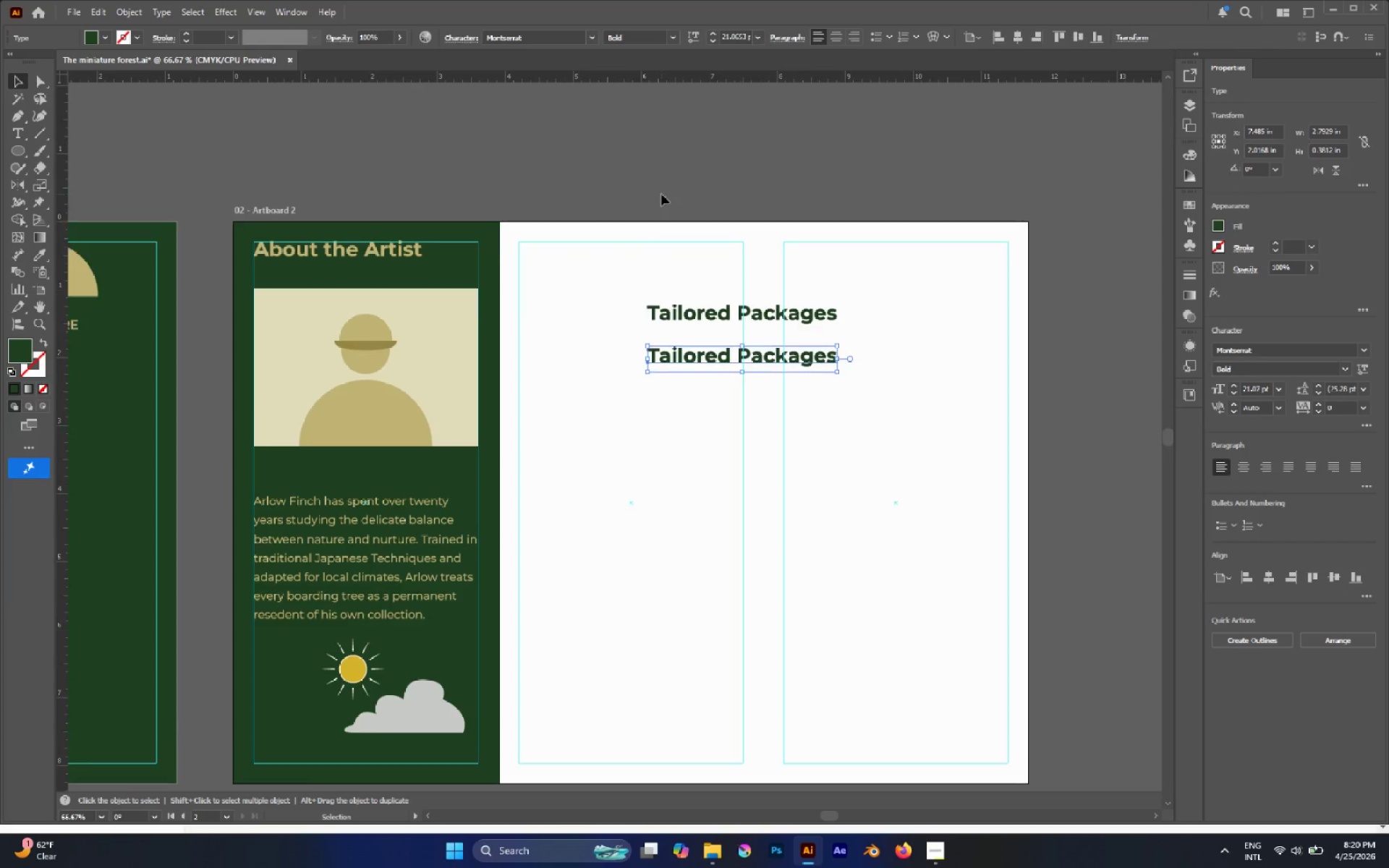 
left_click_drag(start_coordinate=[502, 176], to_coordinate=[1030, 215])
 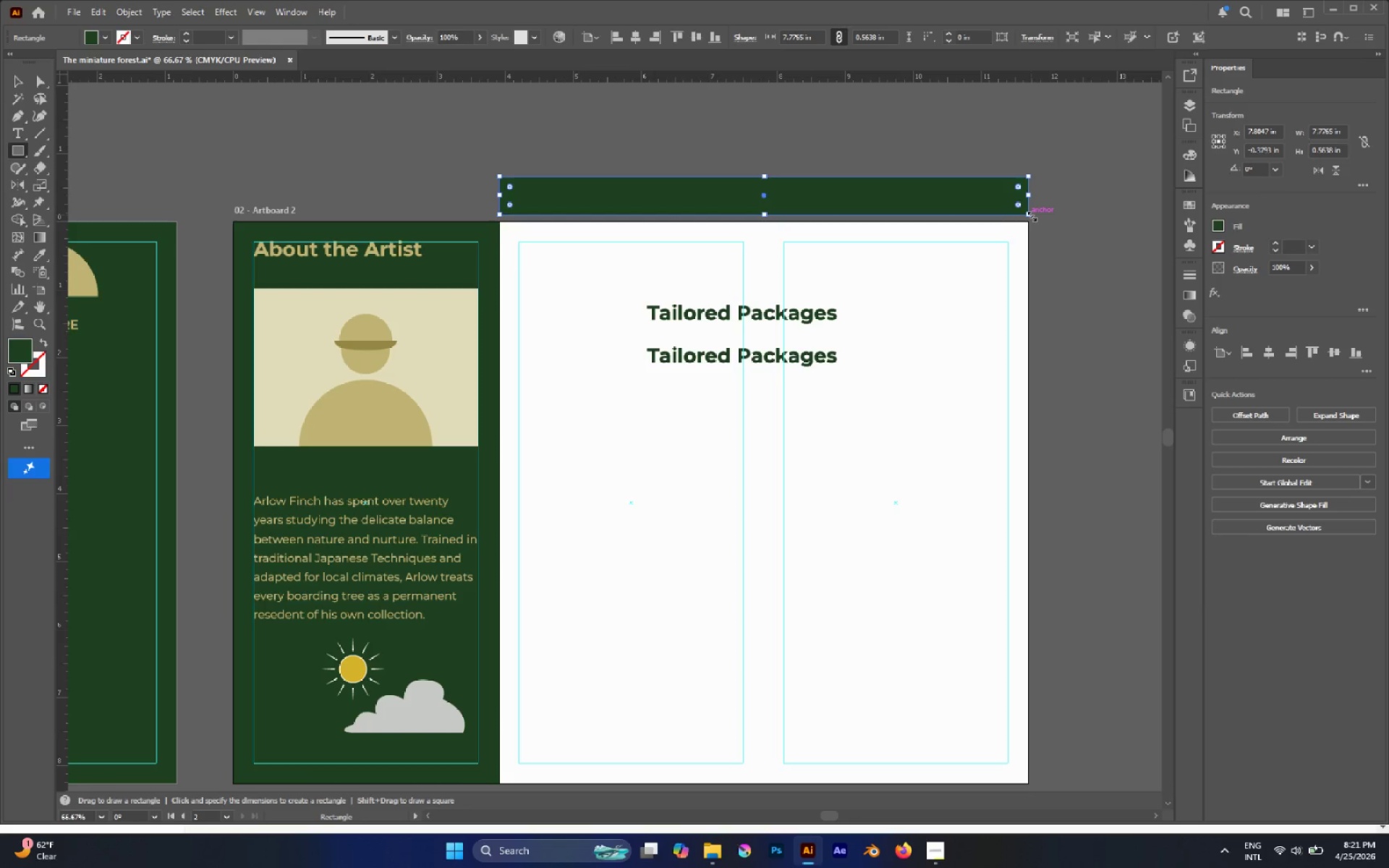 
key(V)
 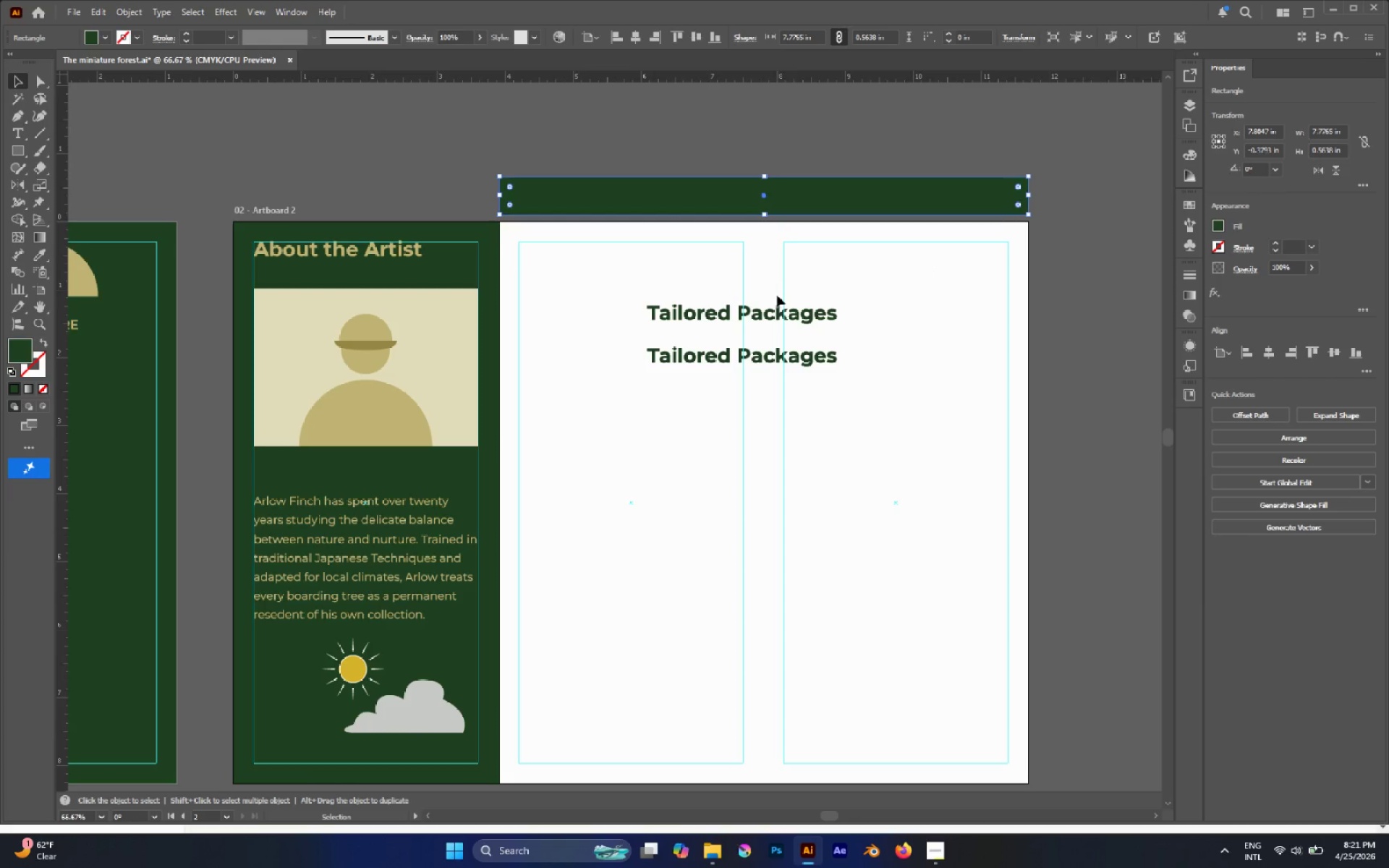 
left_click([768, 311])
 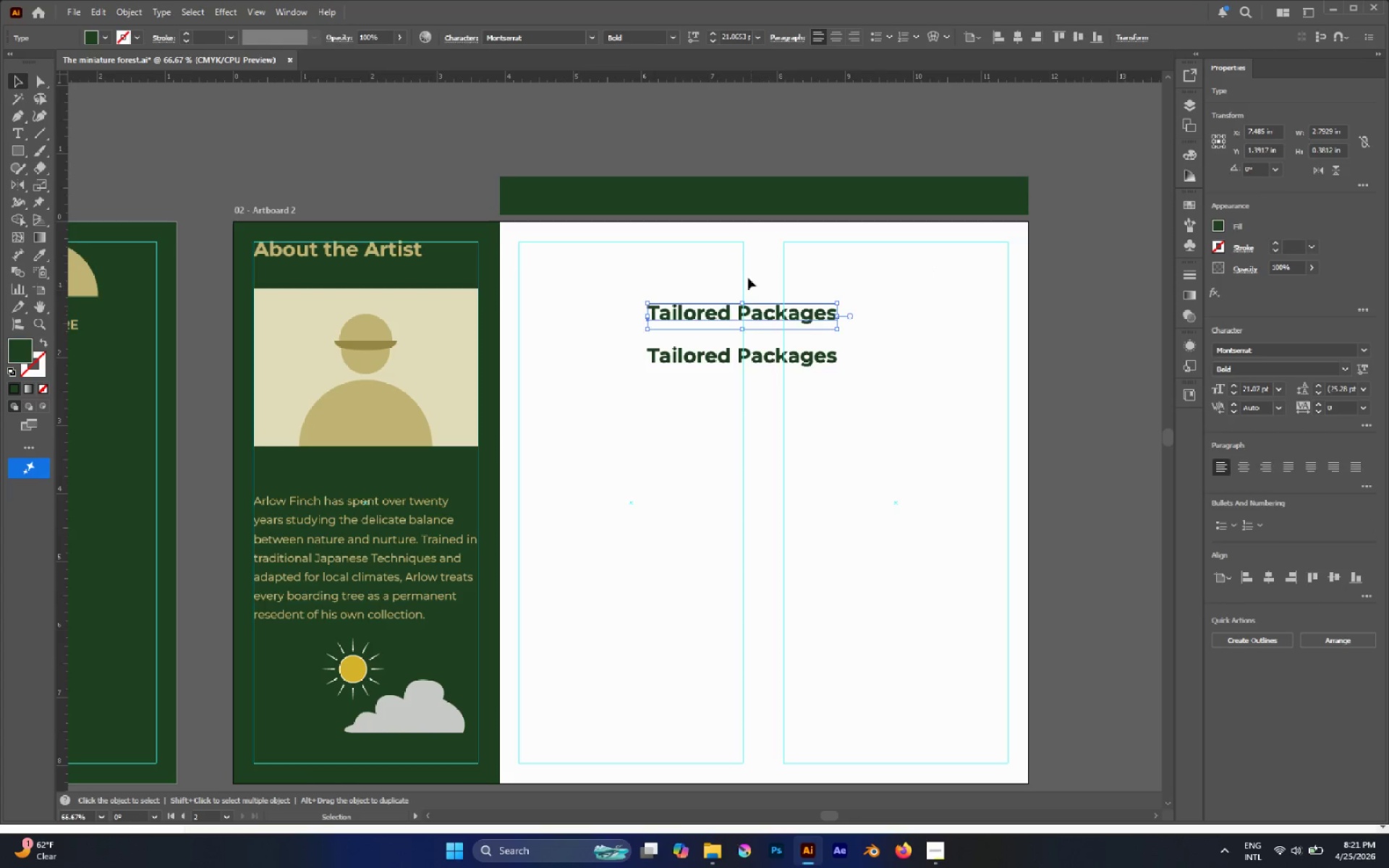 
left_click_drag(start_coordinate=[744, 271], to_coordinate=[795, 427])
 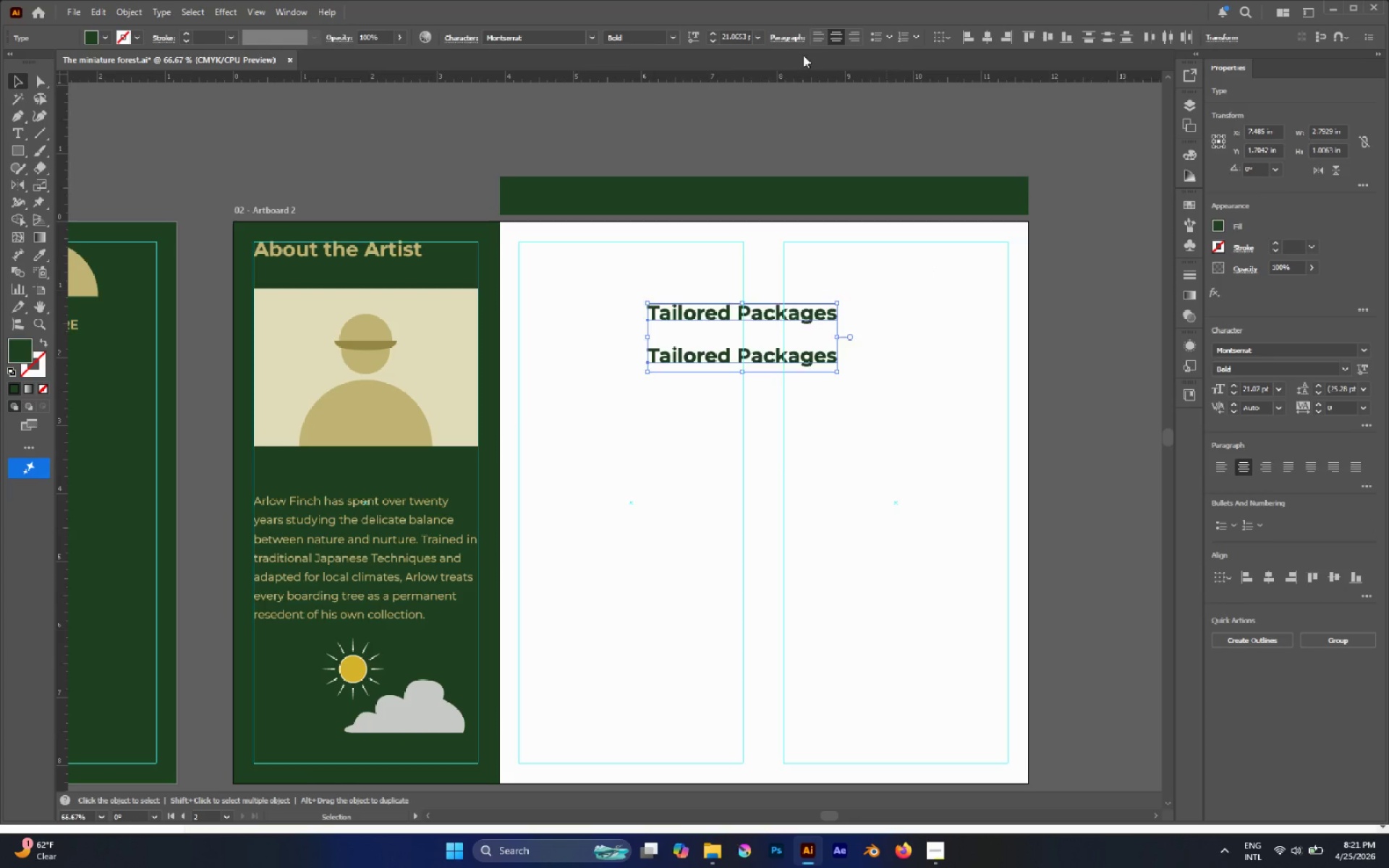 
left_click_drag(start_coordinate=[725, 116], to_coordinate=[812, 470])
 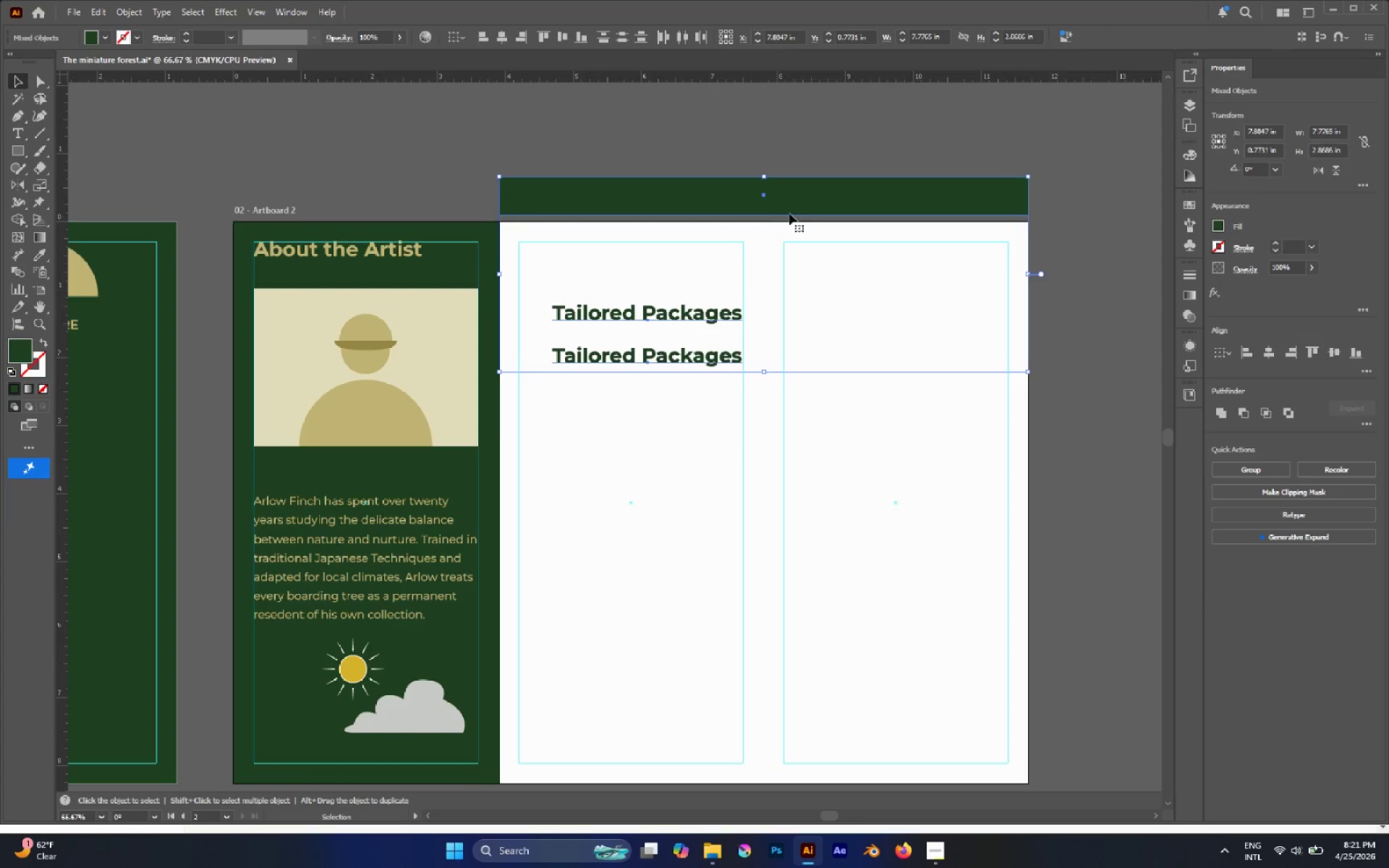 
left_click([792, 202])
 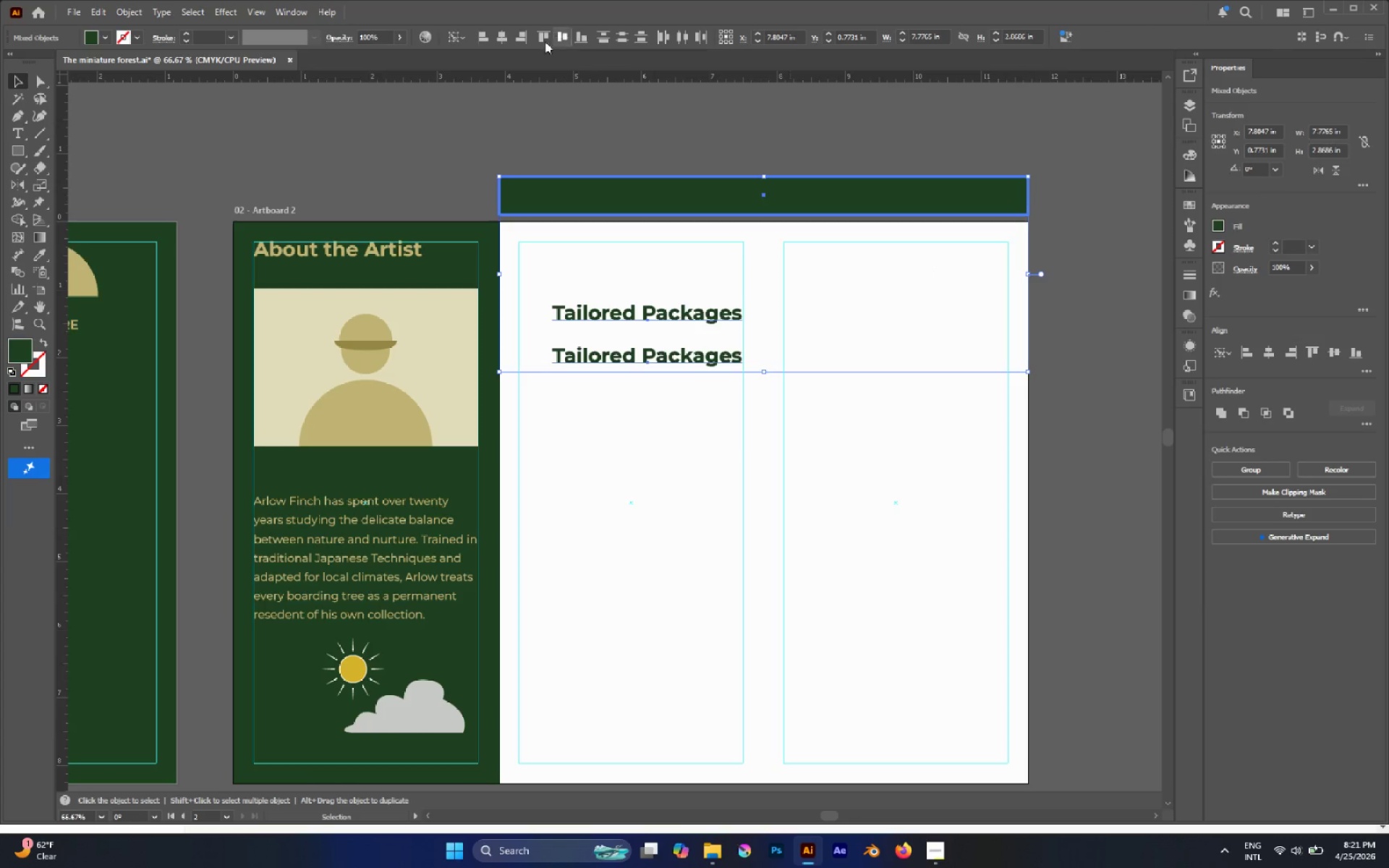 
left_click([498, 36])
 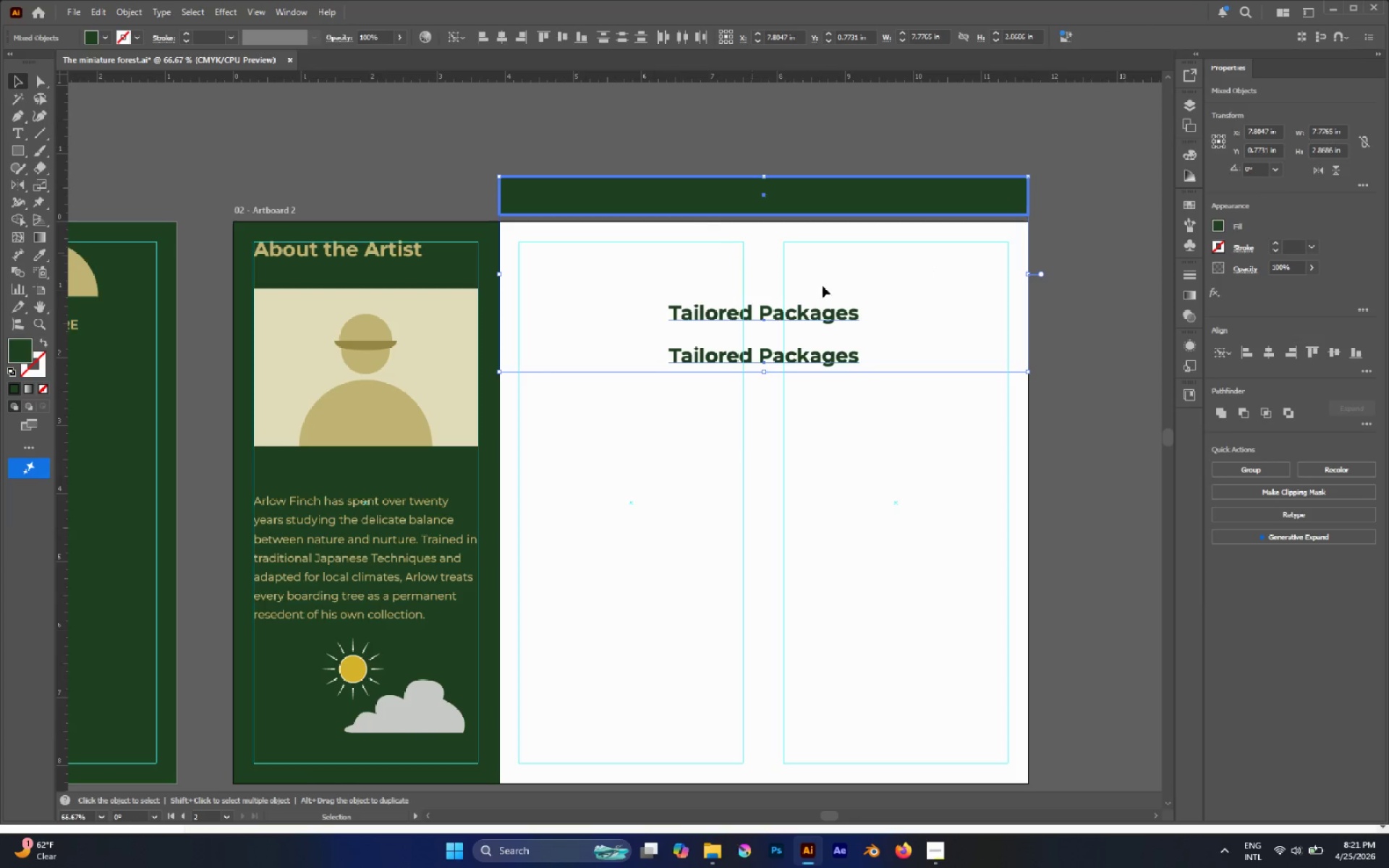 
left_click([851, 297])
 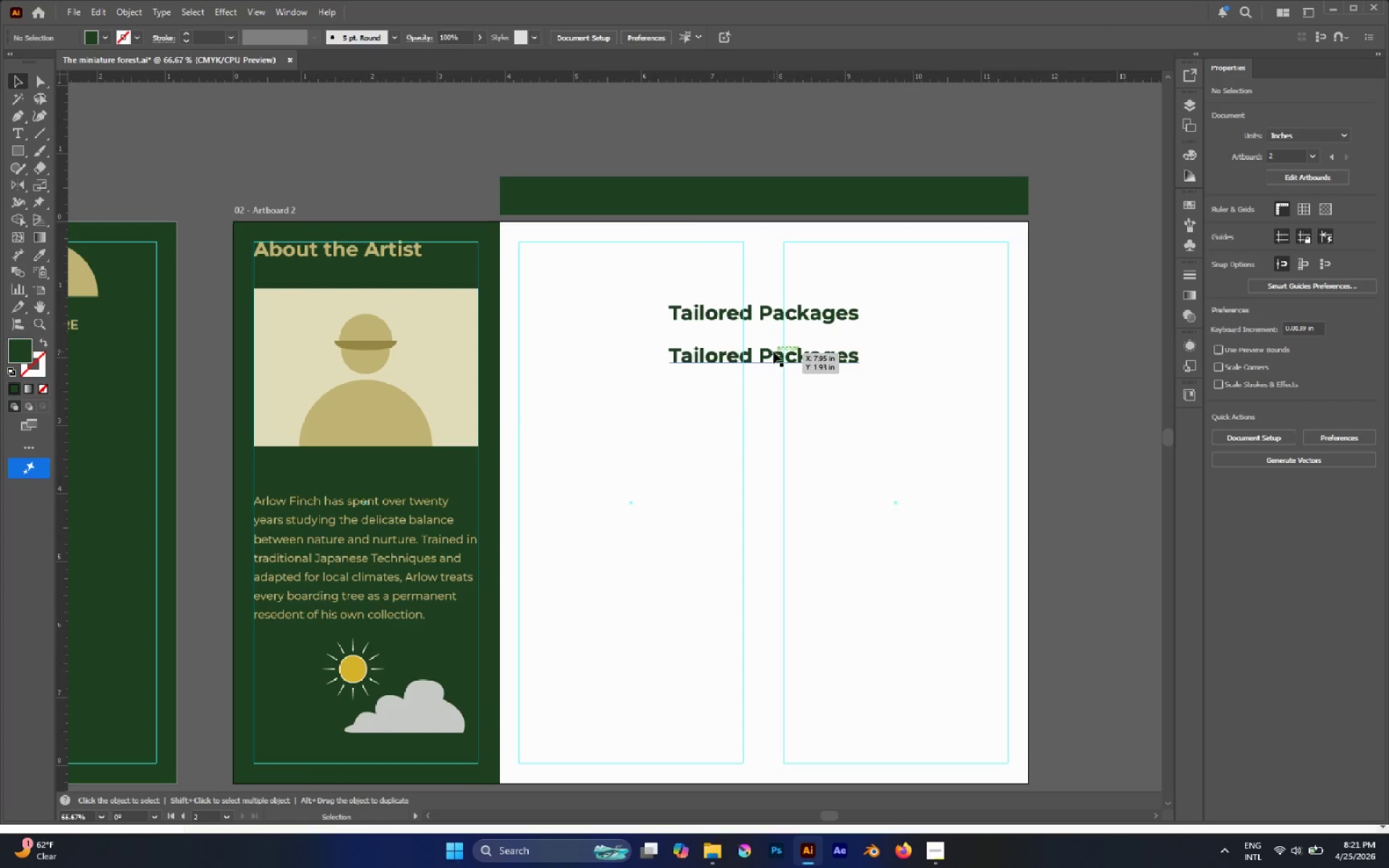 
double_click([773, 352])
 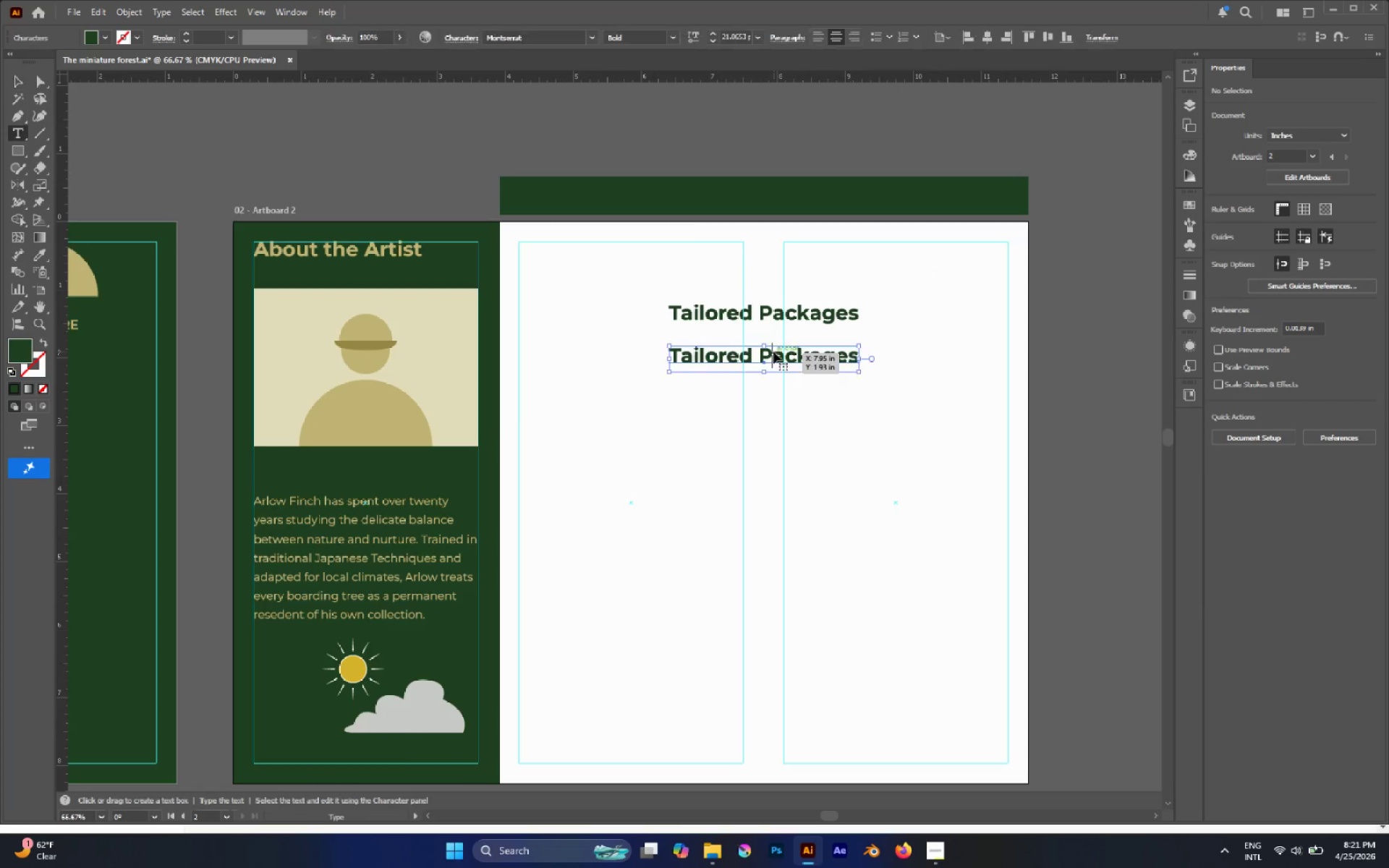 
triple_click([773, 352])
 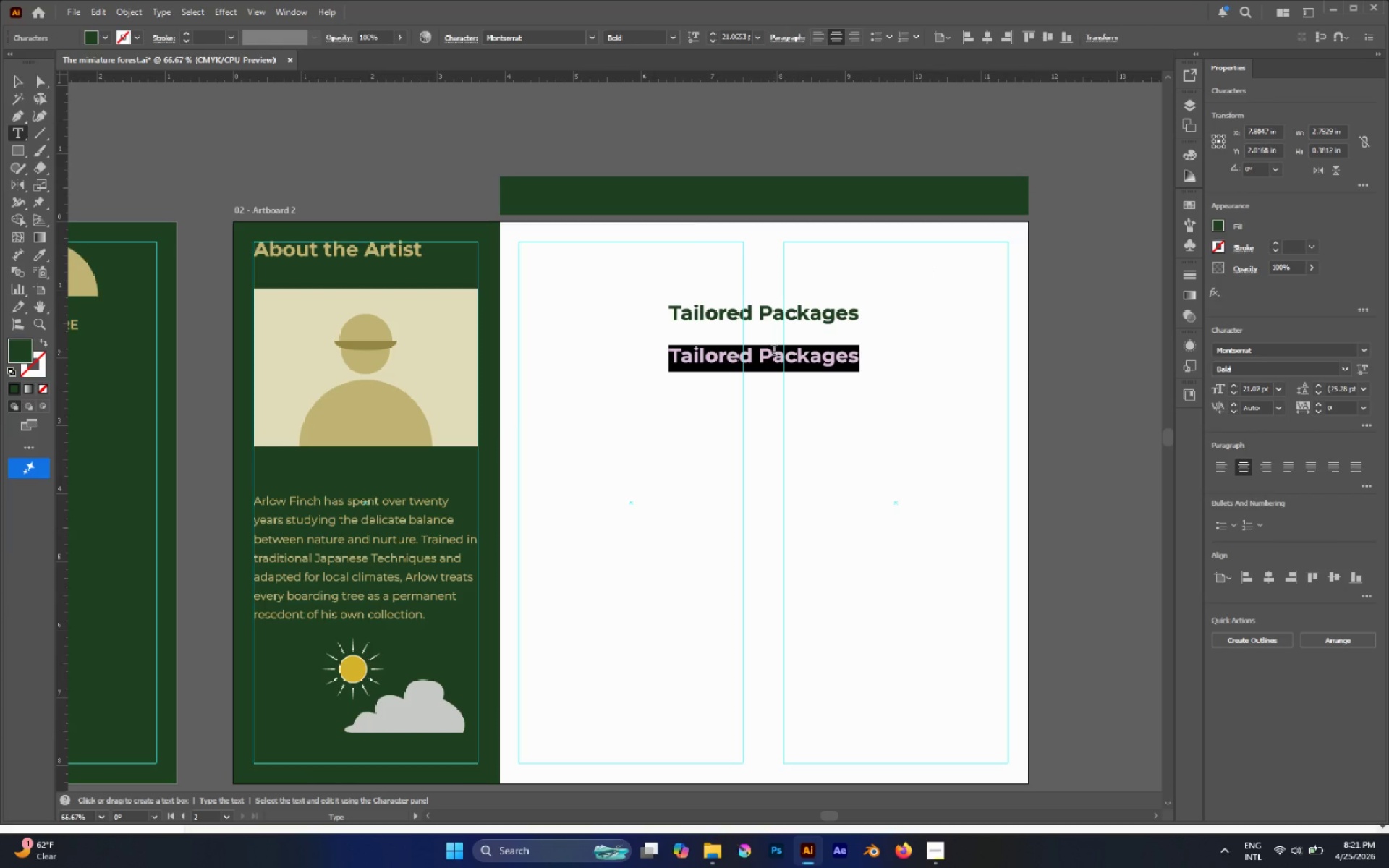 
type(Service Tiers)
 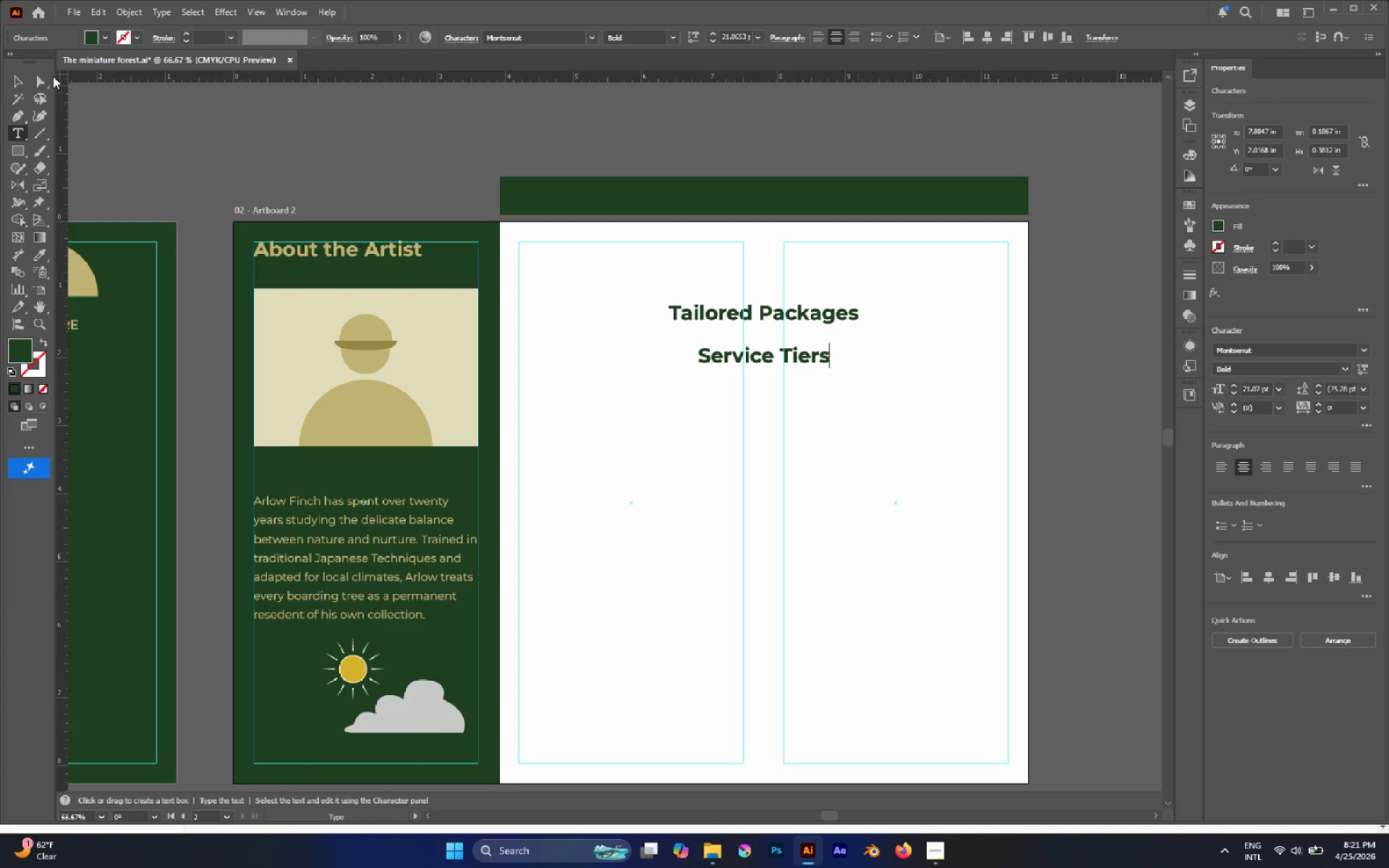 
left_click([26, 80])
 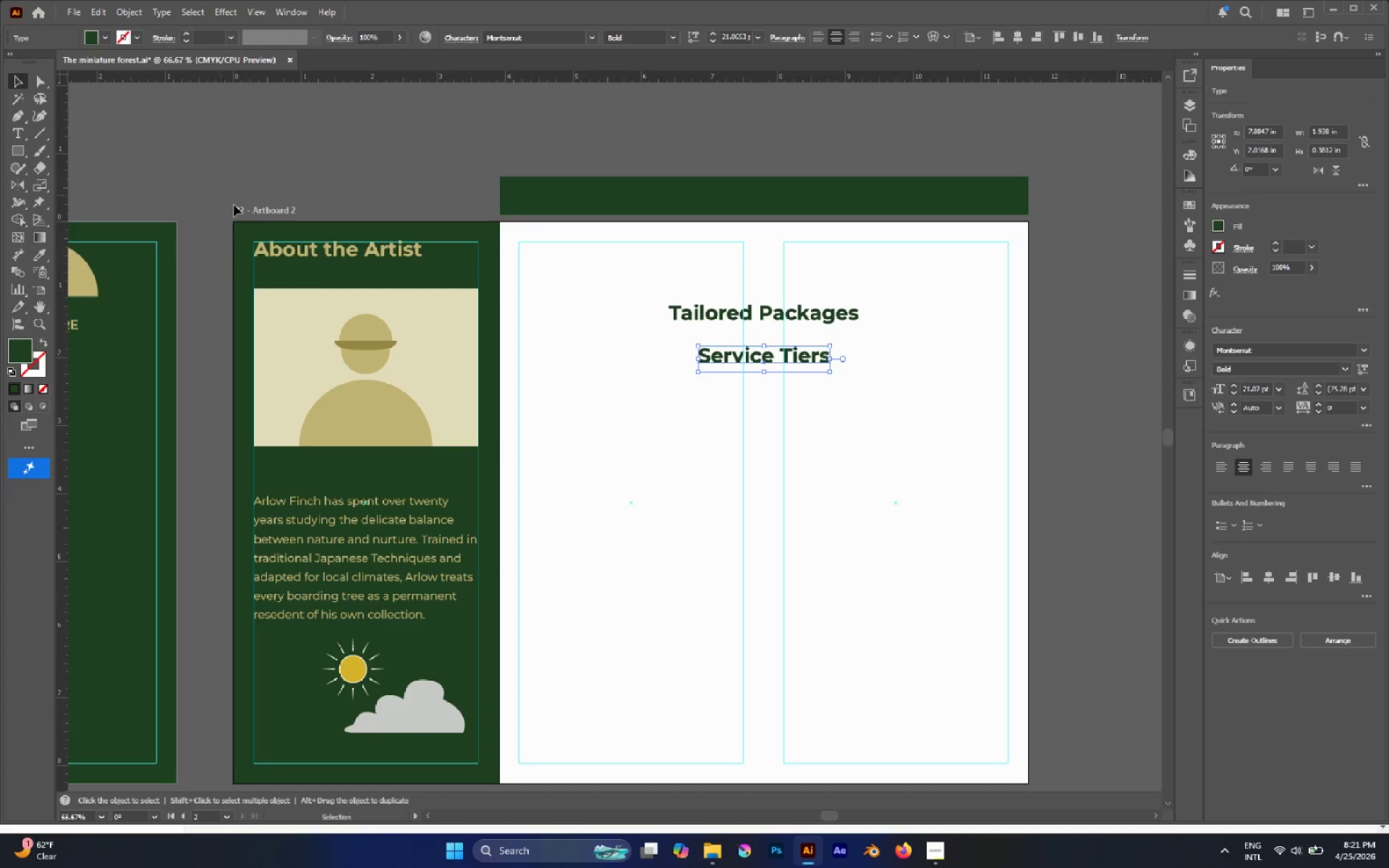 
hold_key(key=AltLeft, duration=0.44)
scroll: coordinate [316, 273], scroll_direction: up, amount: 2.0
 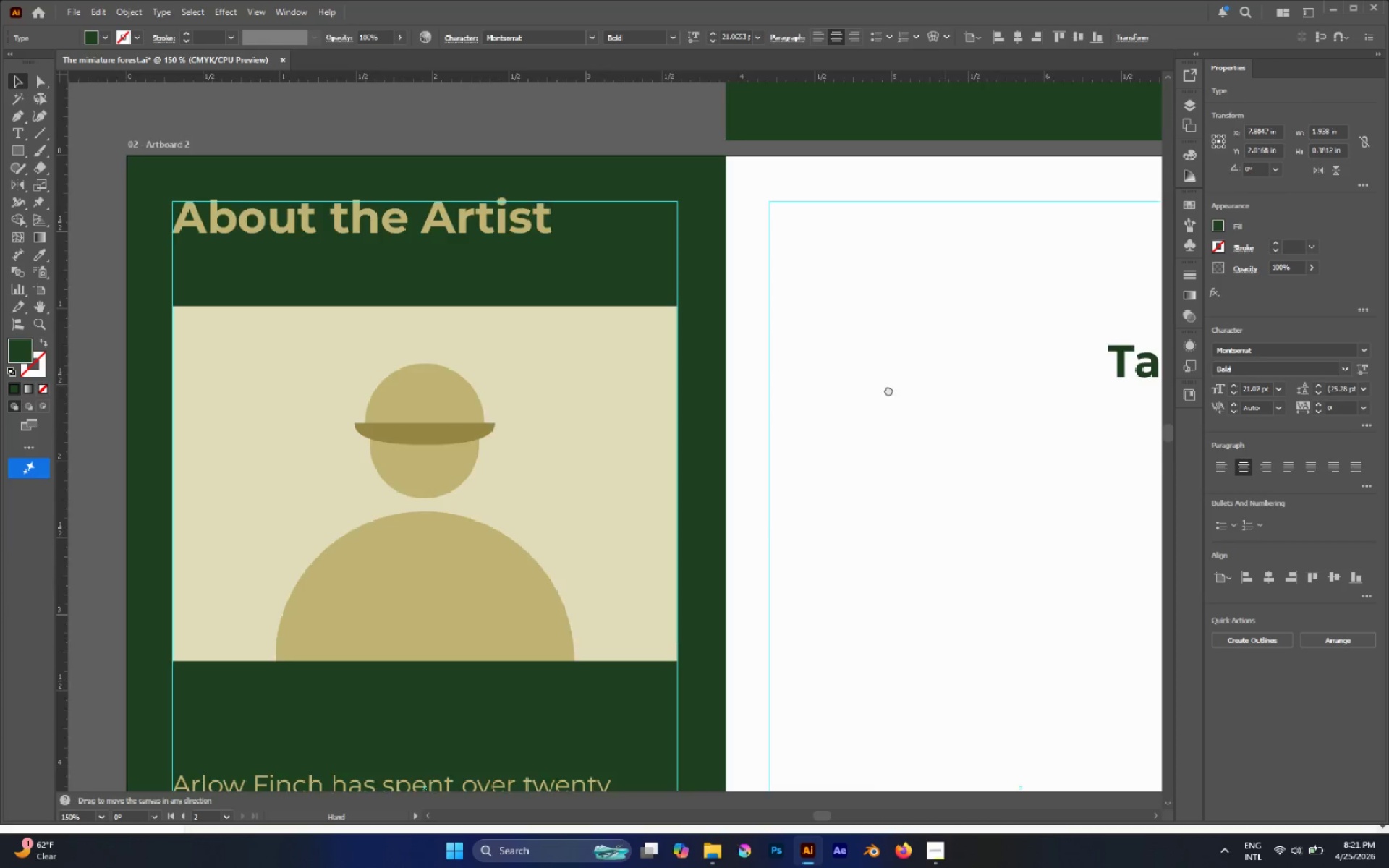 
hold_key(key=AltLeft, duration=0.47)
scroll: coordinate [477, 320], scroll_direction: down, amount: 2.0
 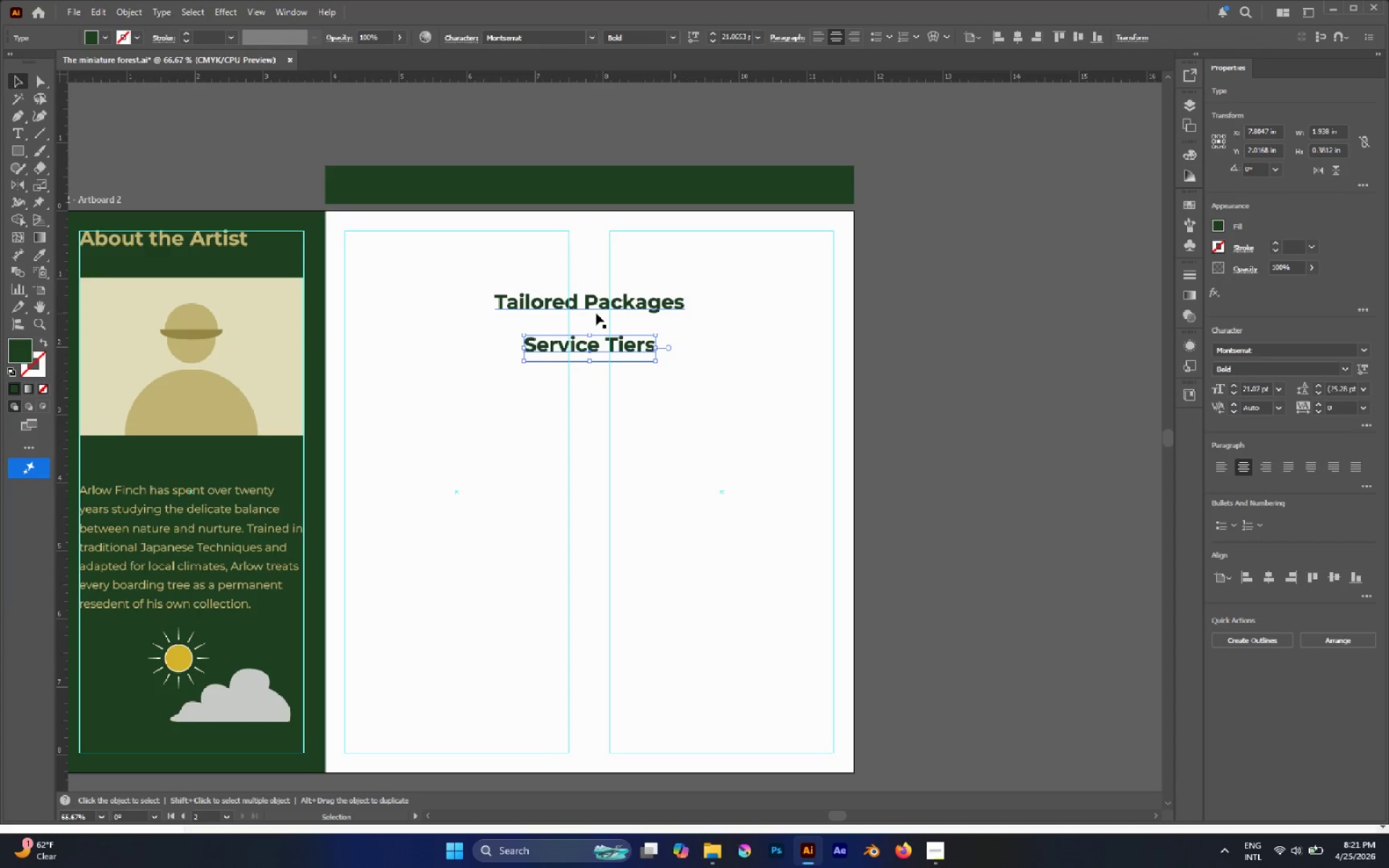 
left_click([595, 305])
 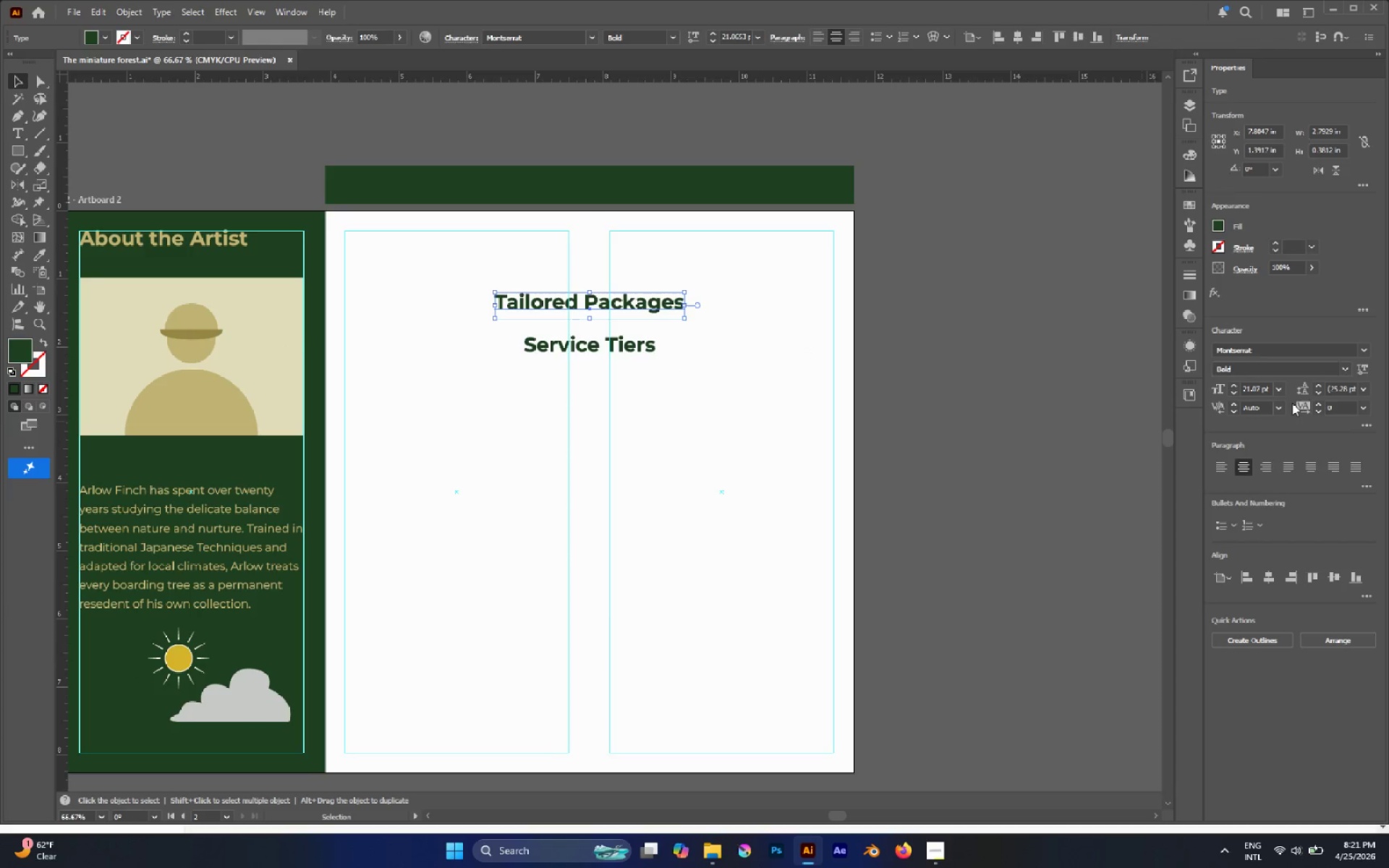 
left_click([1280, 389])
 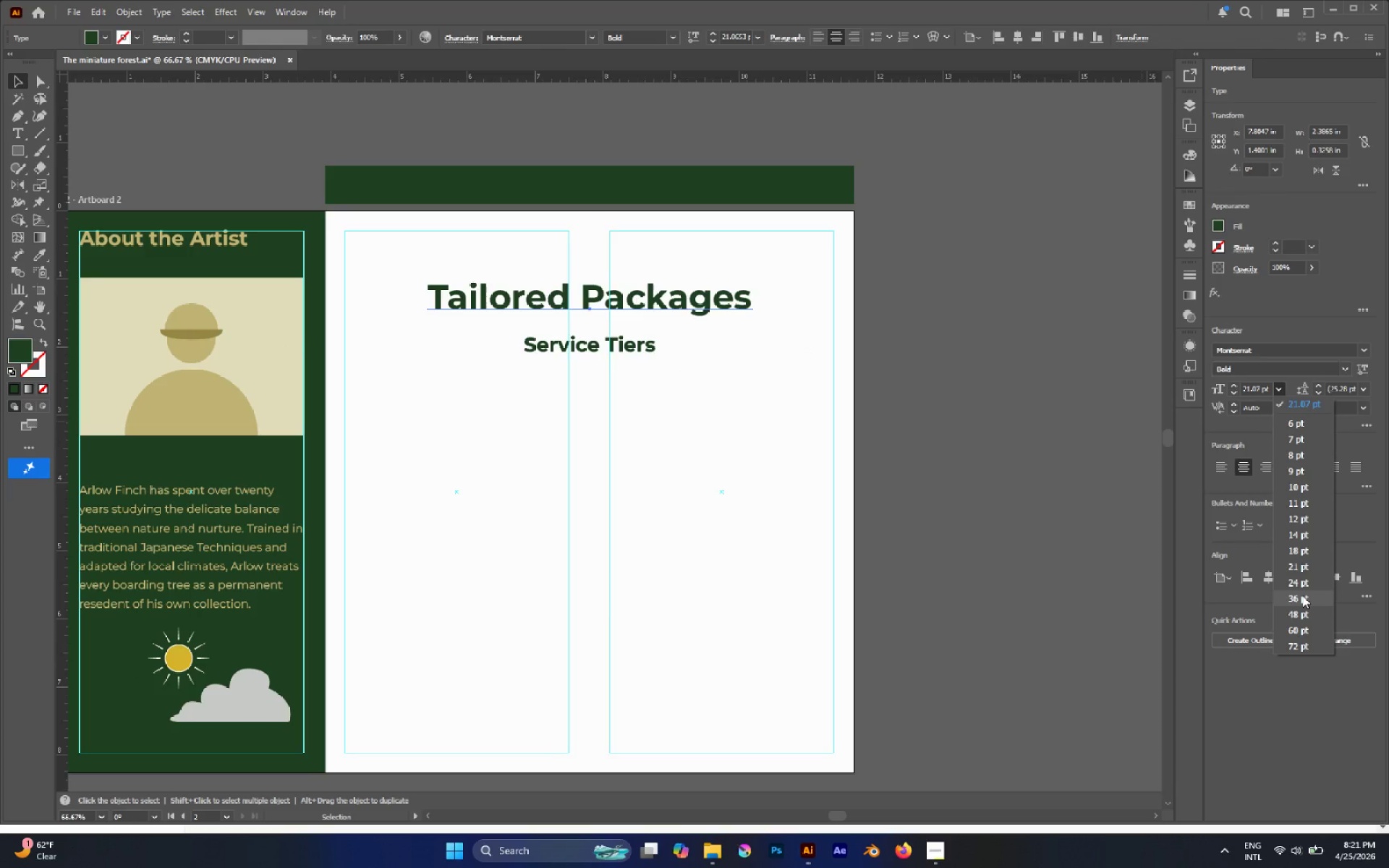 
left_click([1302, 595])
 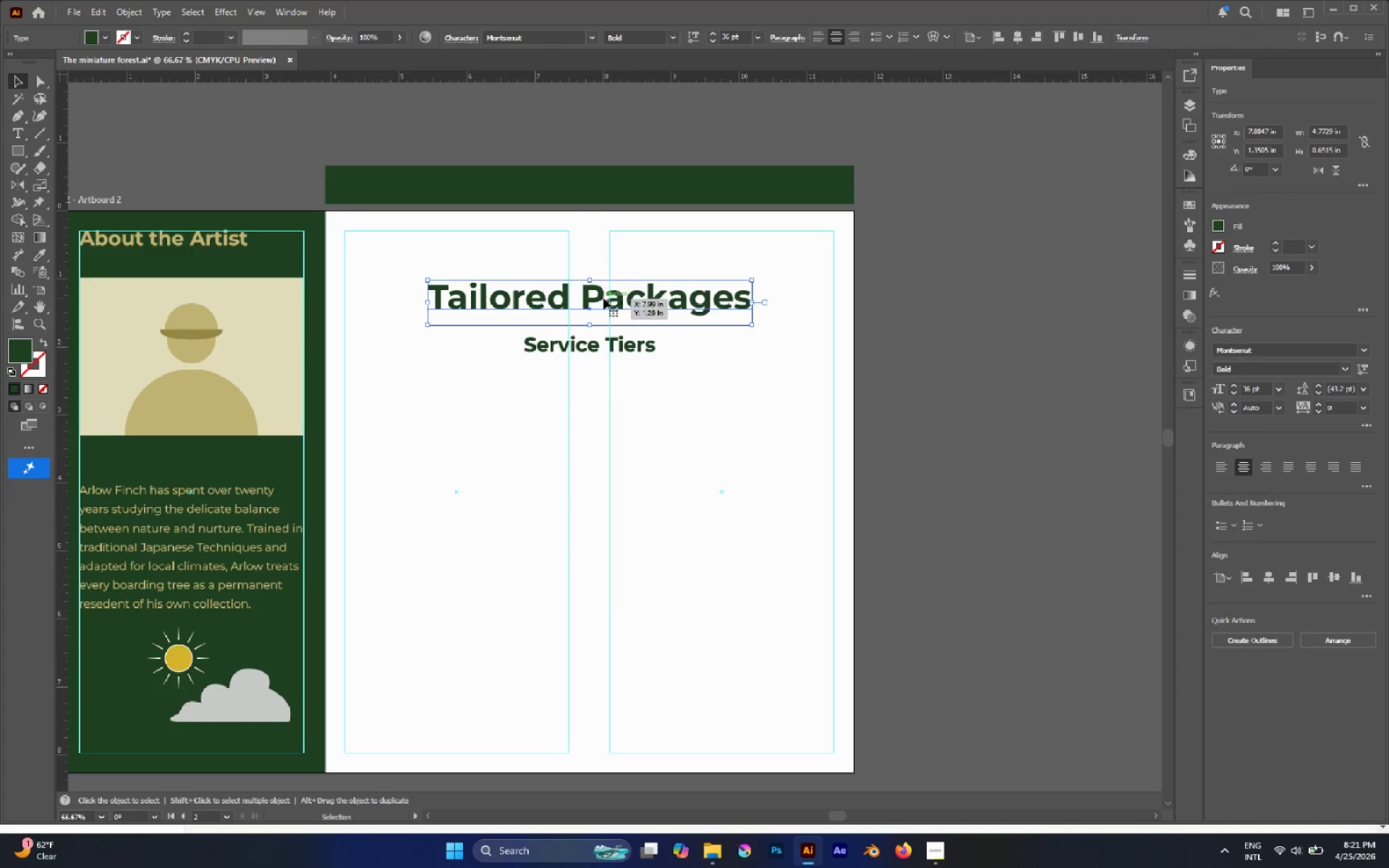 
left_click_drag(start_coordinate=[532, 256], to_coordinate=[655, 407])
 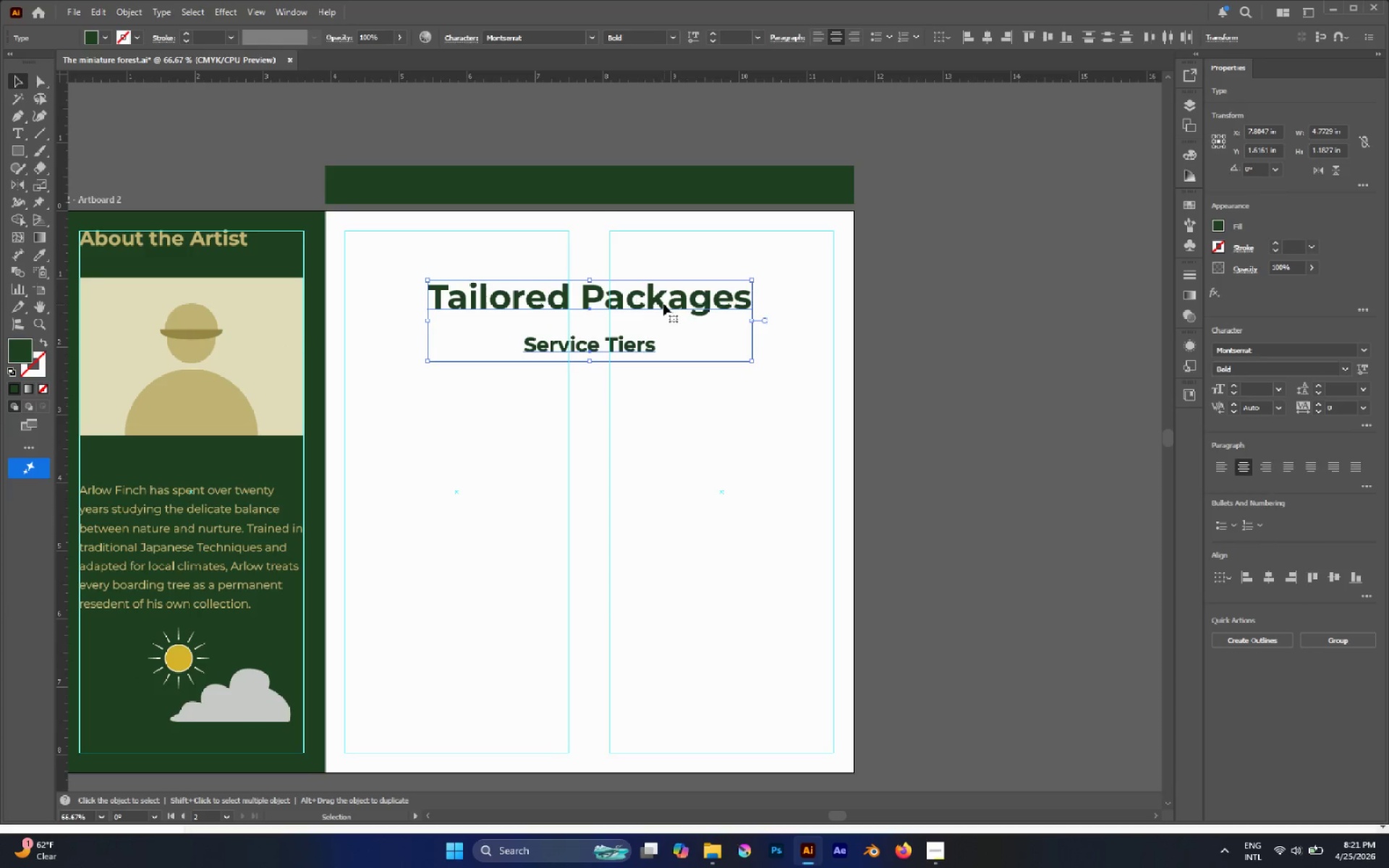 
left_click_drag(start_coordinate=[660, 304], to_coordinate=[660, 255])
 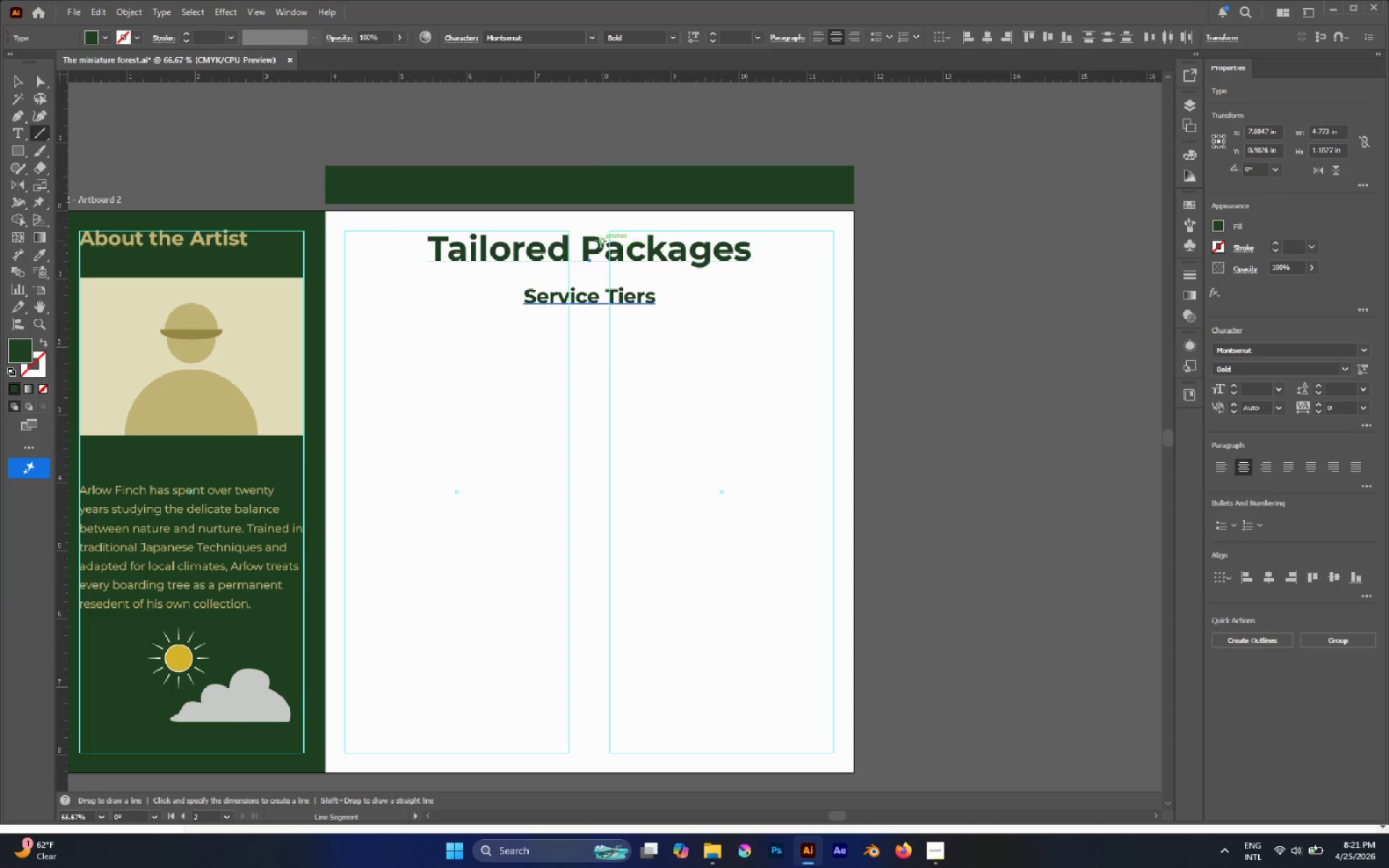 
hold_key(key=Break, duration=1.55)
 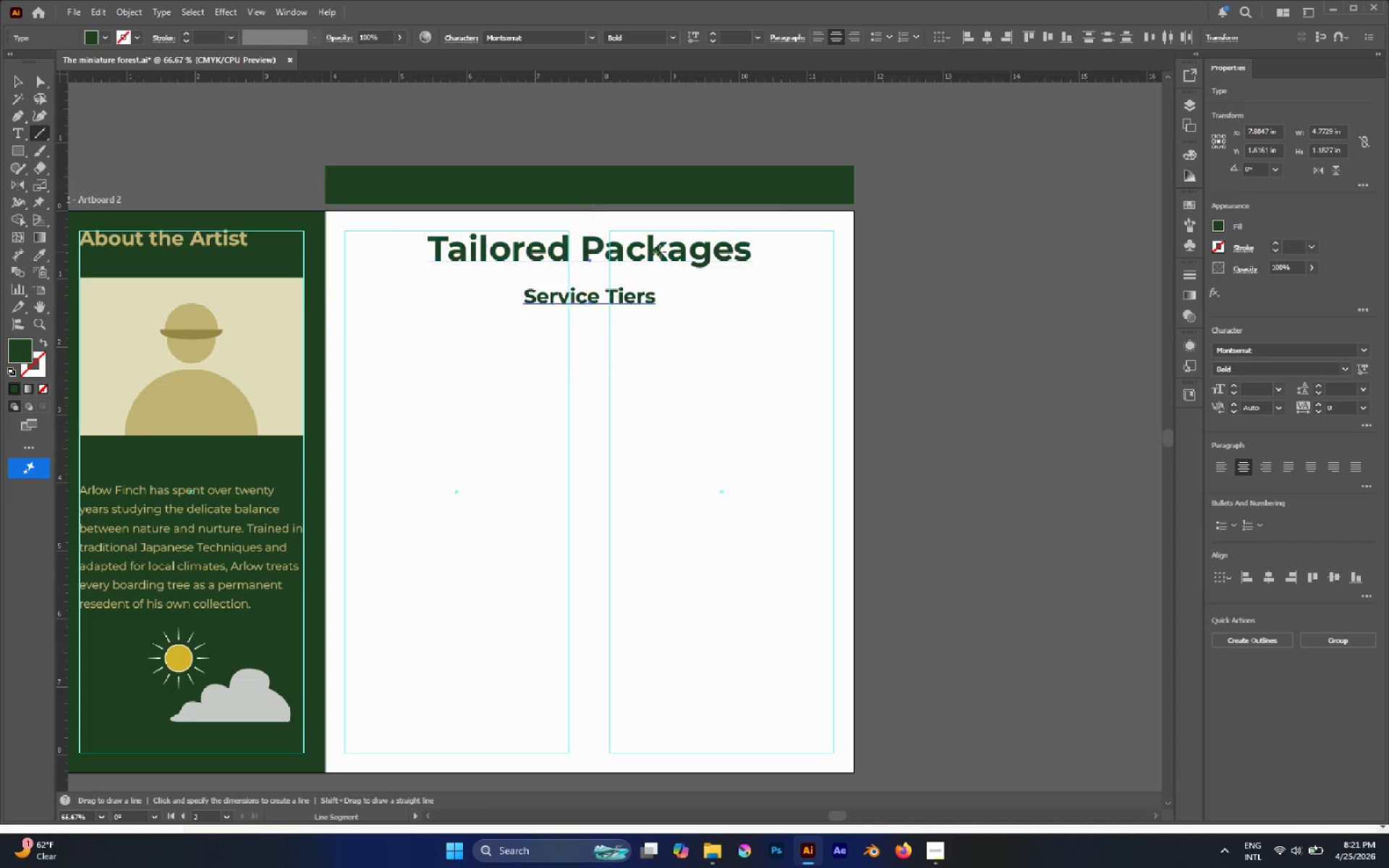 
key(Break)
 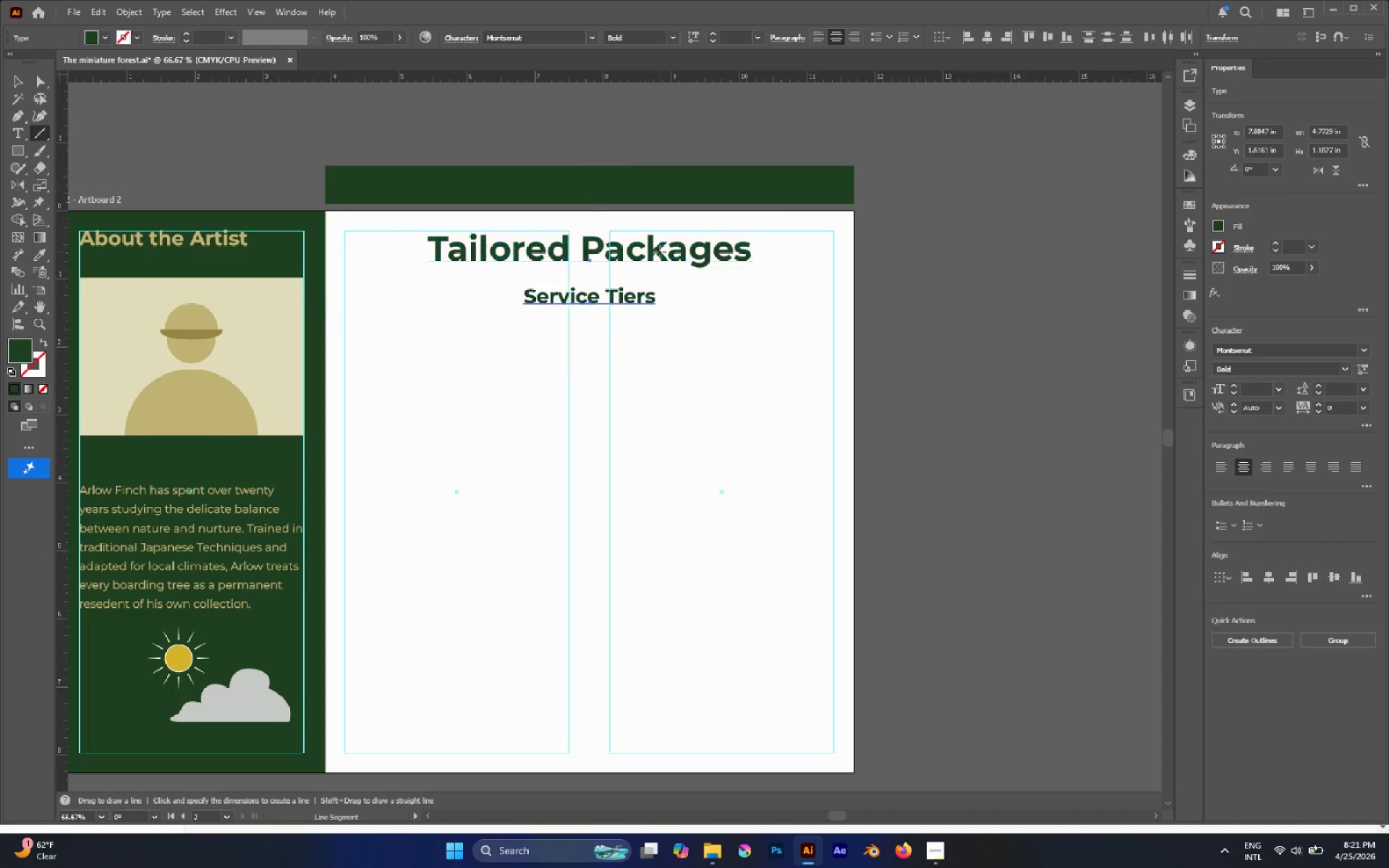 
key(Break)
 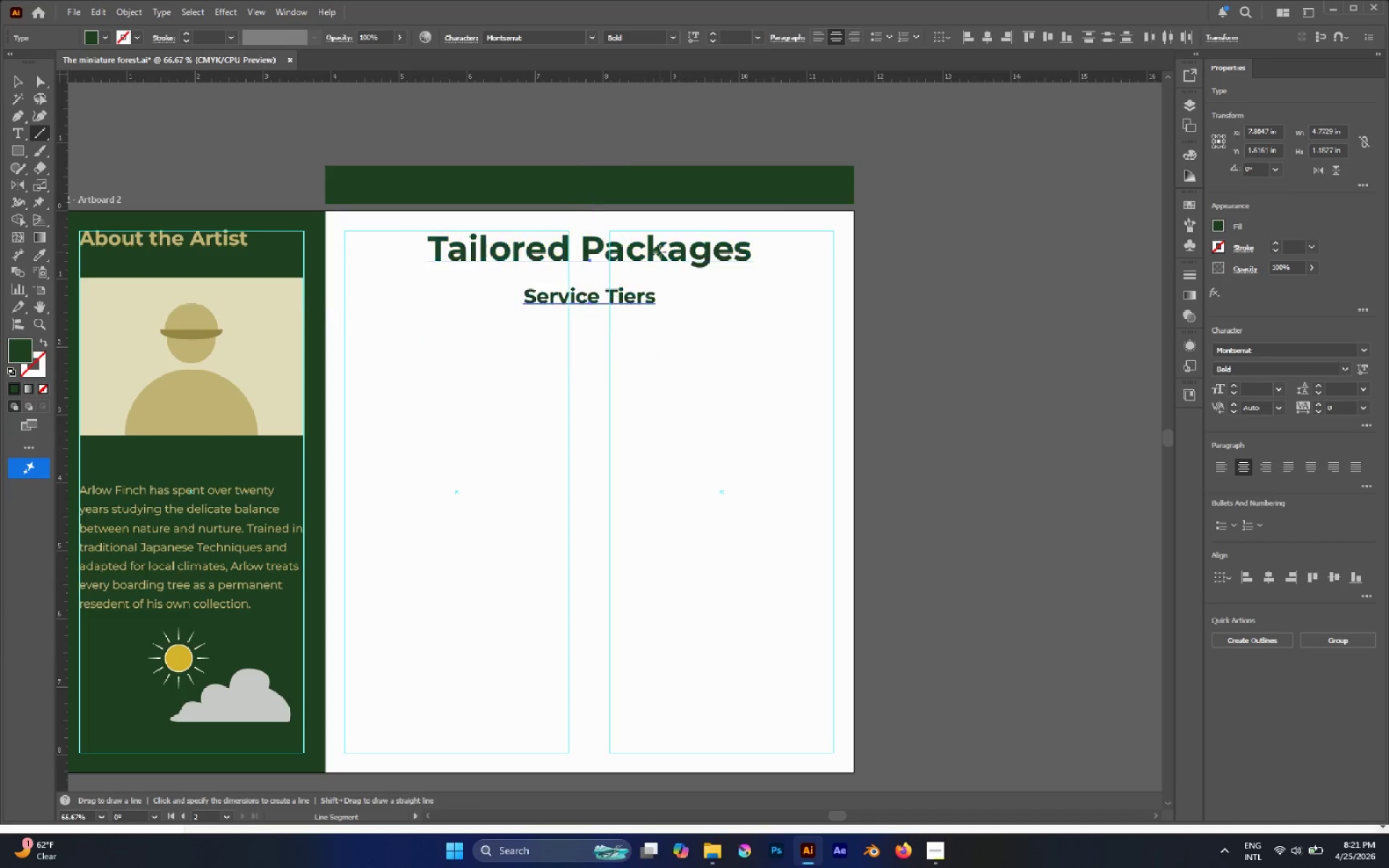 
key(Break)
 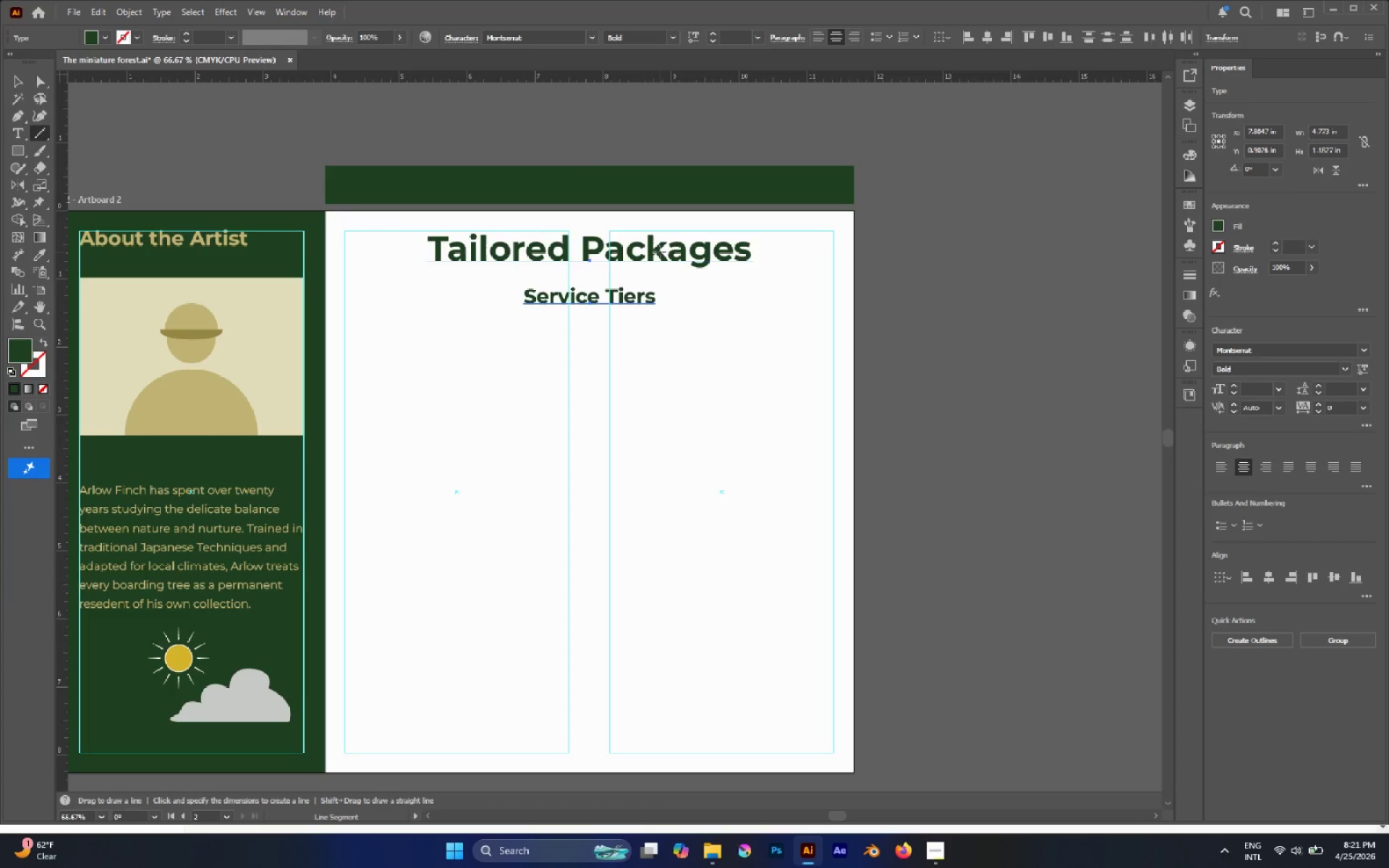 
key(Break)
 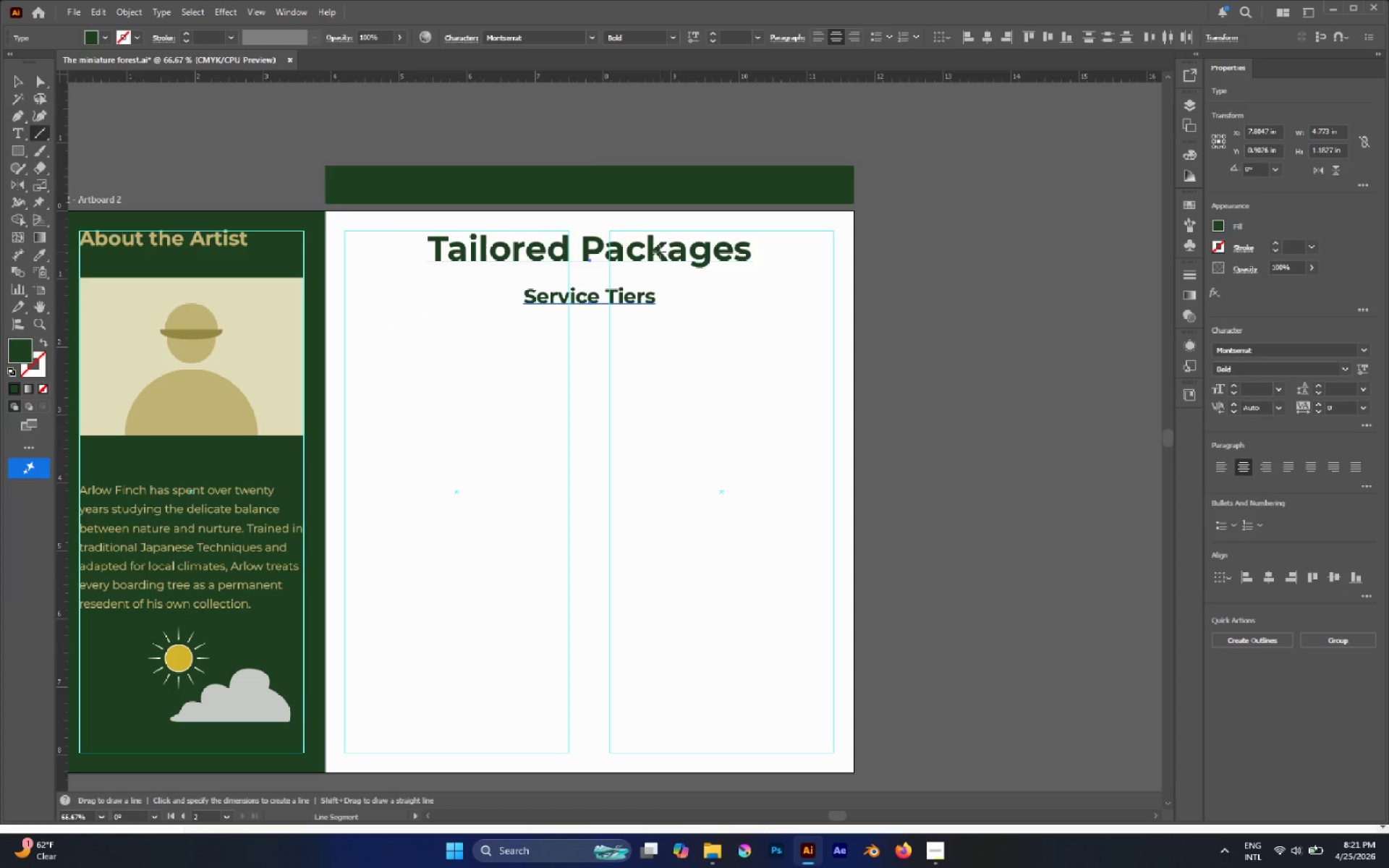 
key(Break)
 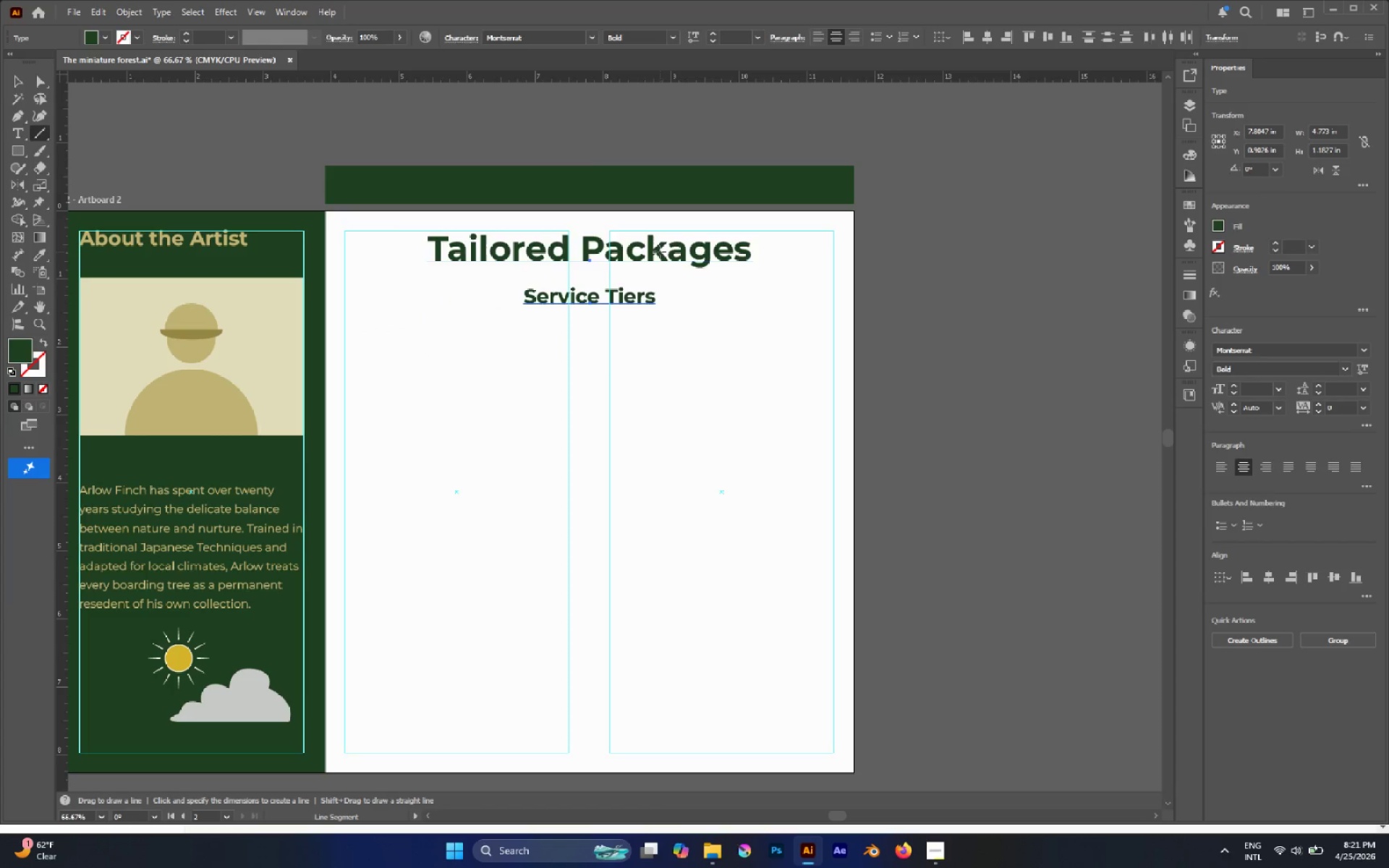 
key(Break)
 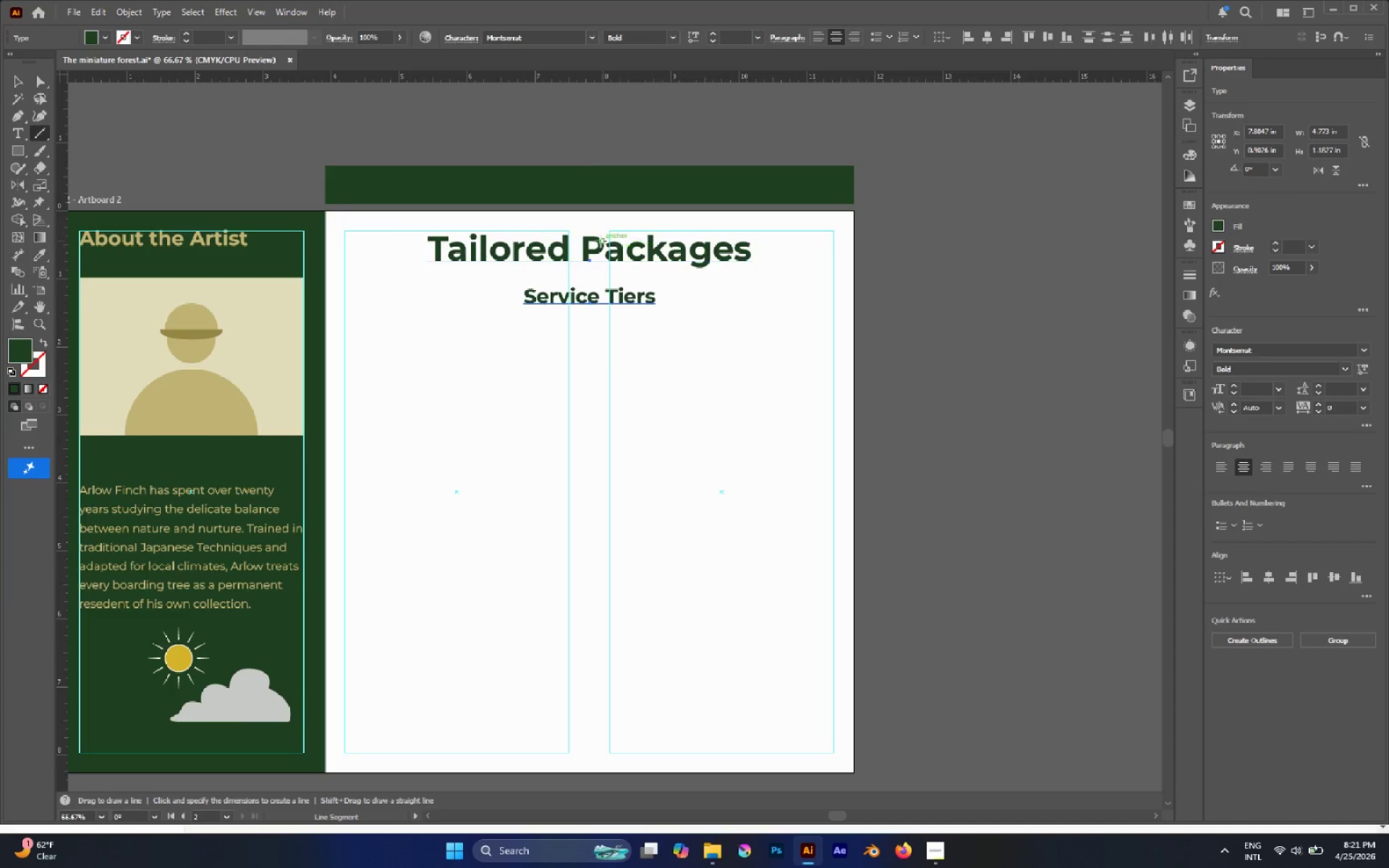 
hold_key(key=Space, duration=0.31)
 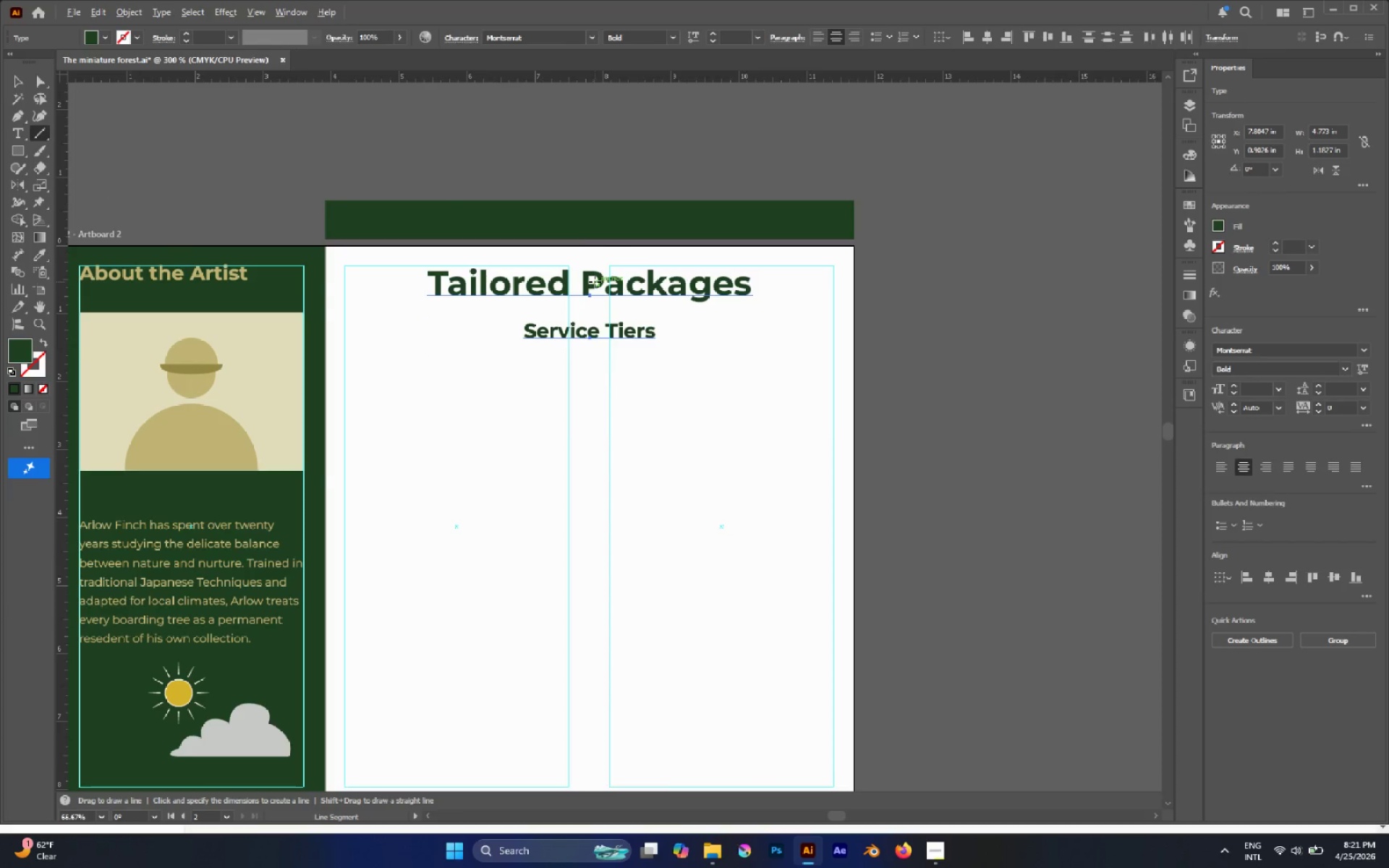 
hold_key(key=AltLeft, duration=0.55)
 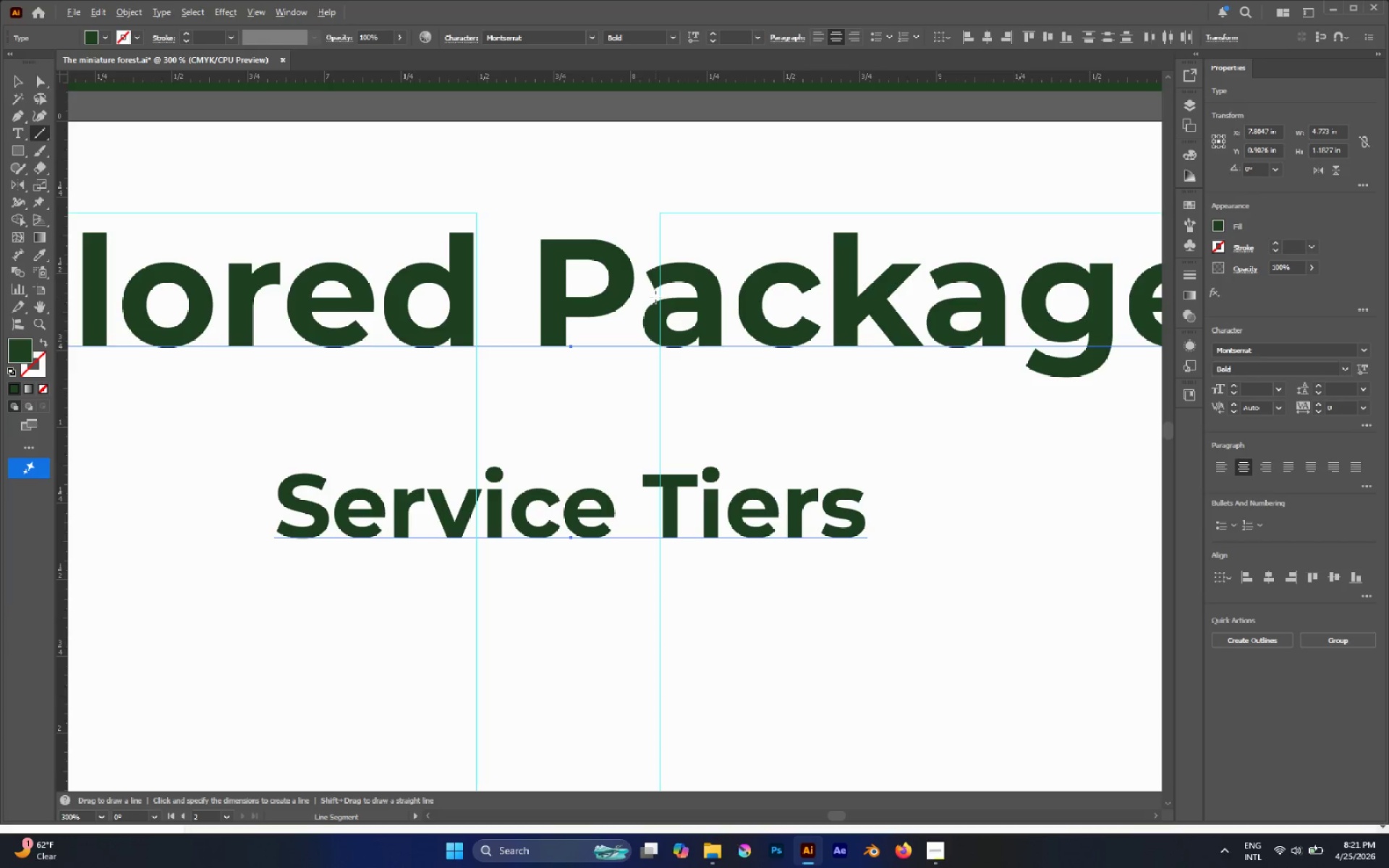 
scroll: coordinate [595, 281], scroll_direction: up, amount: 6.0
 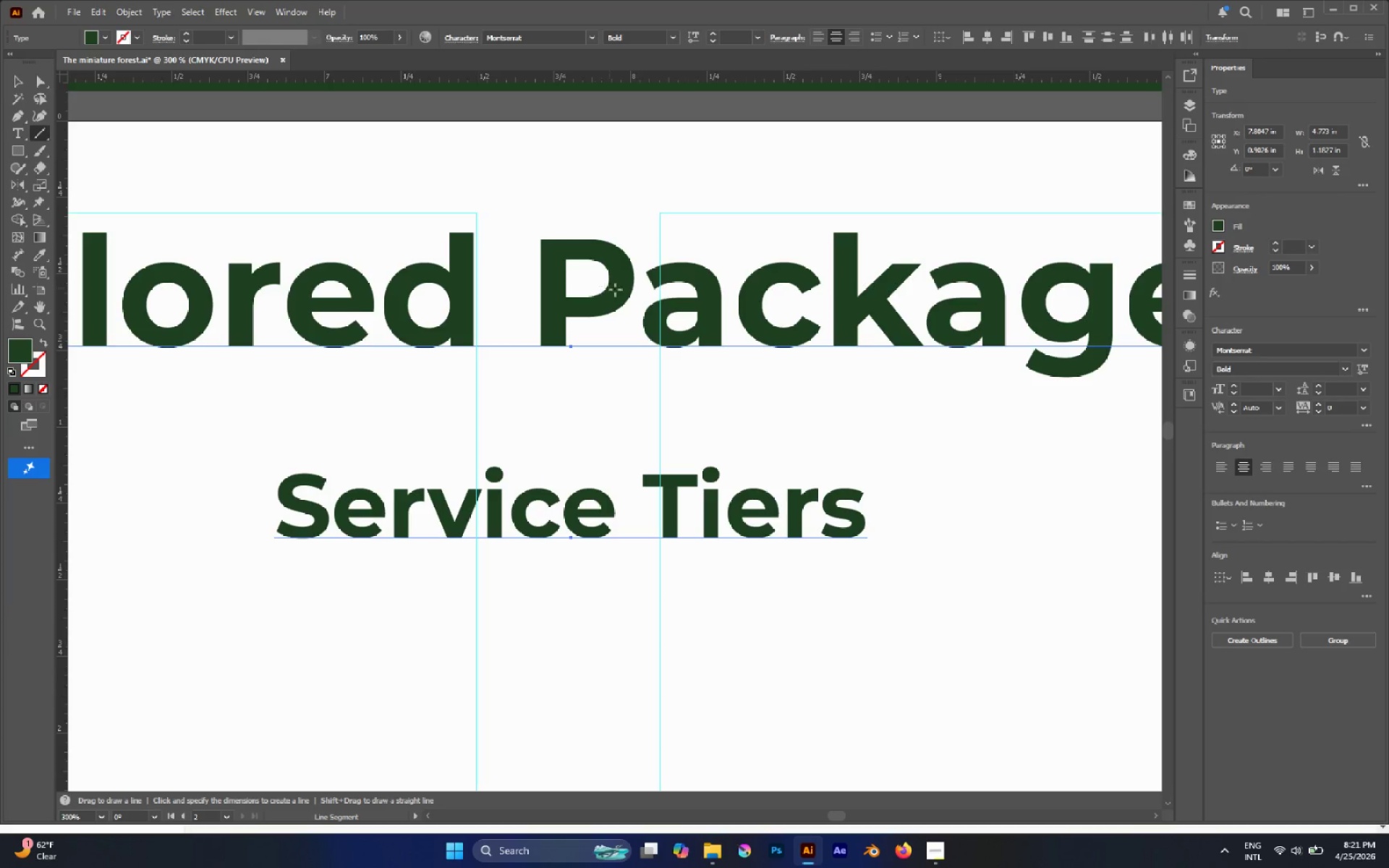 
hold_key(key=AltLeft, duration=0.77)
scroll: coordinate [655, 297], scroll_direction: none, amount: 0.0
 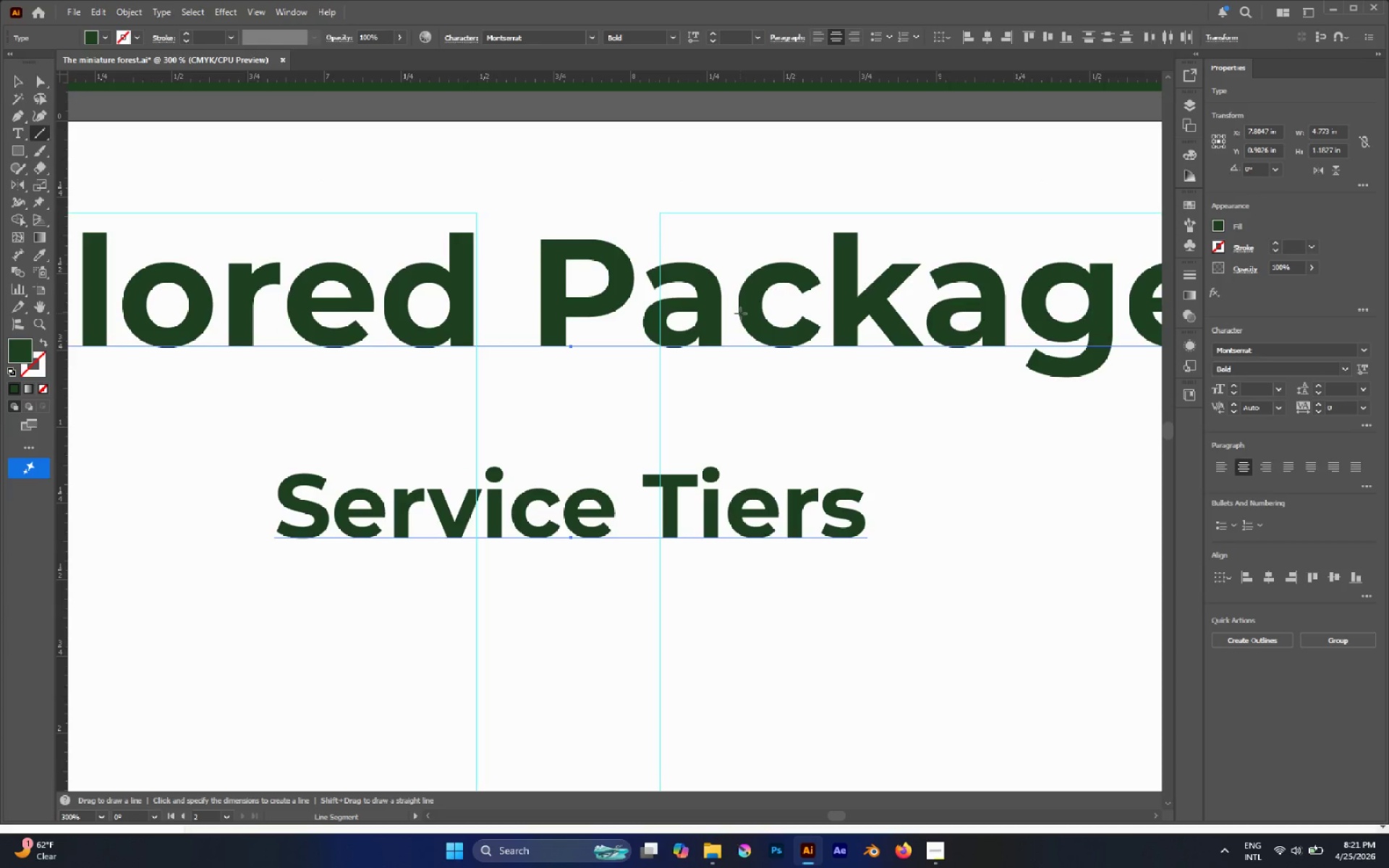 
key(V)
 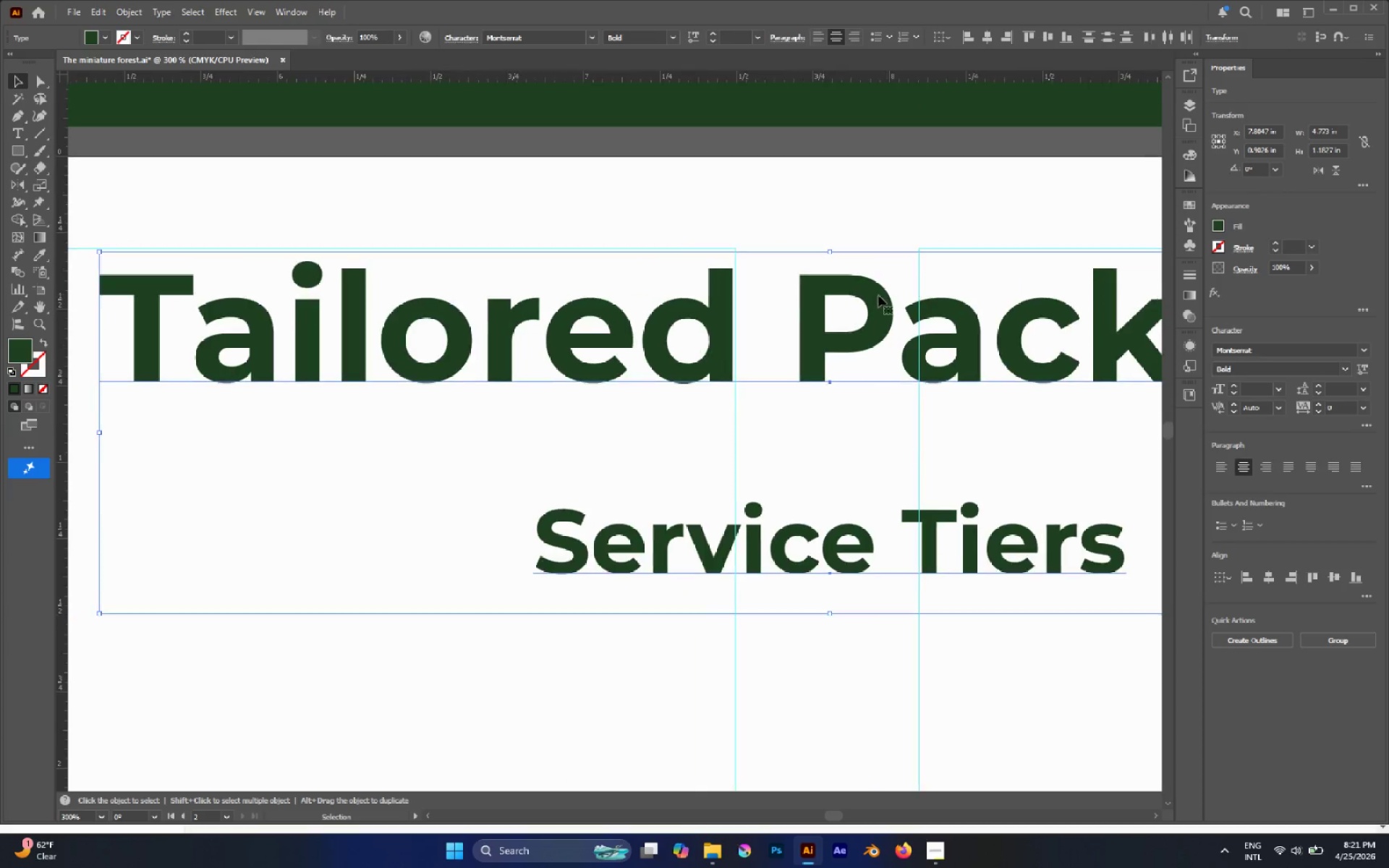 
left_click_drag(start_coordinate=[162, 308], to_coordinate=[163, 283])
 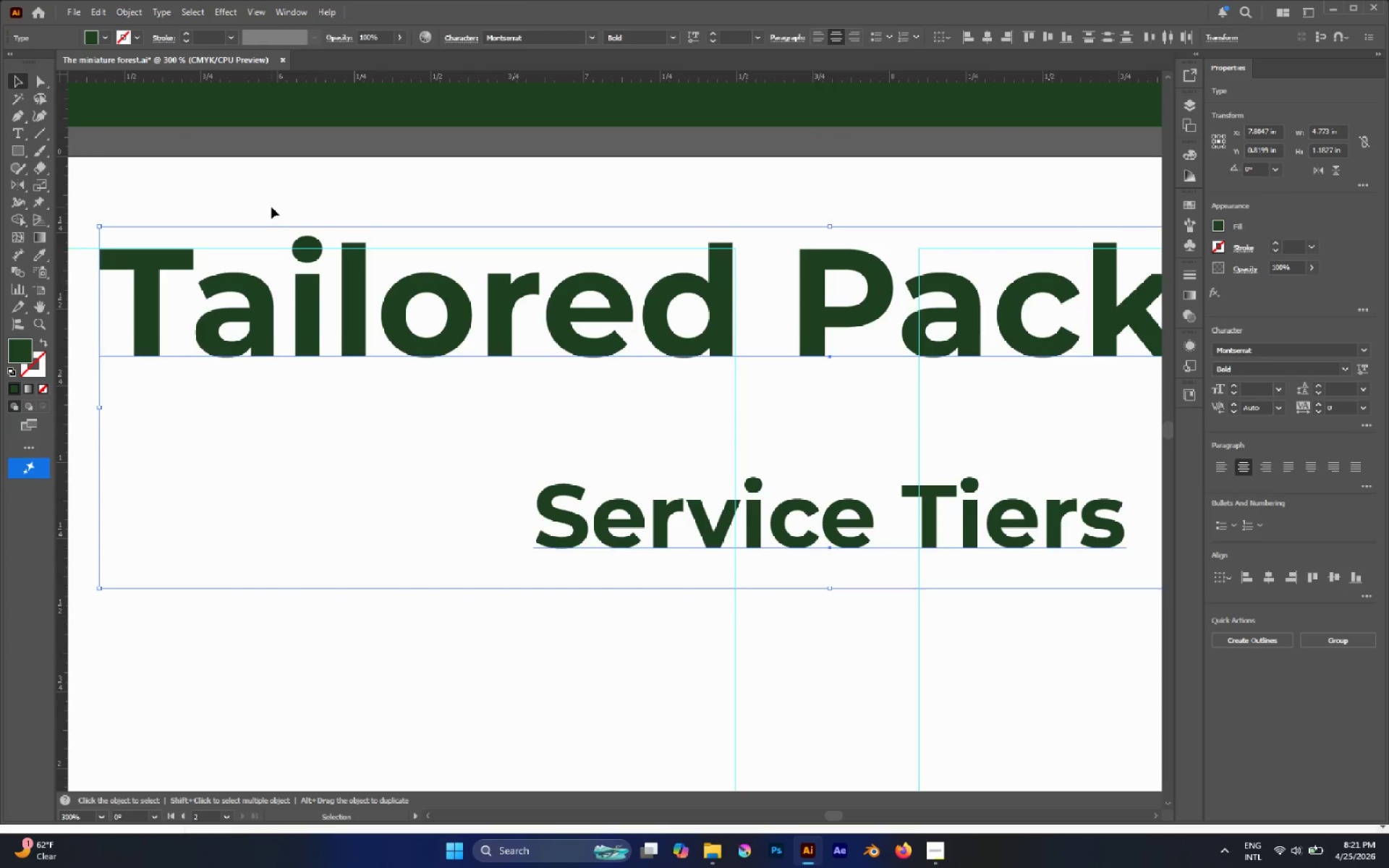 
hold_key(key=ShiftLeft, duration=1.59)
 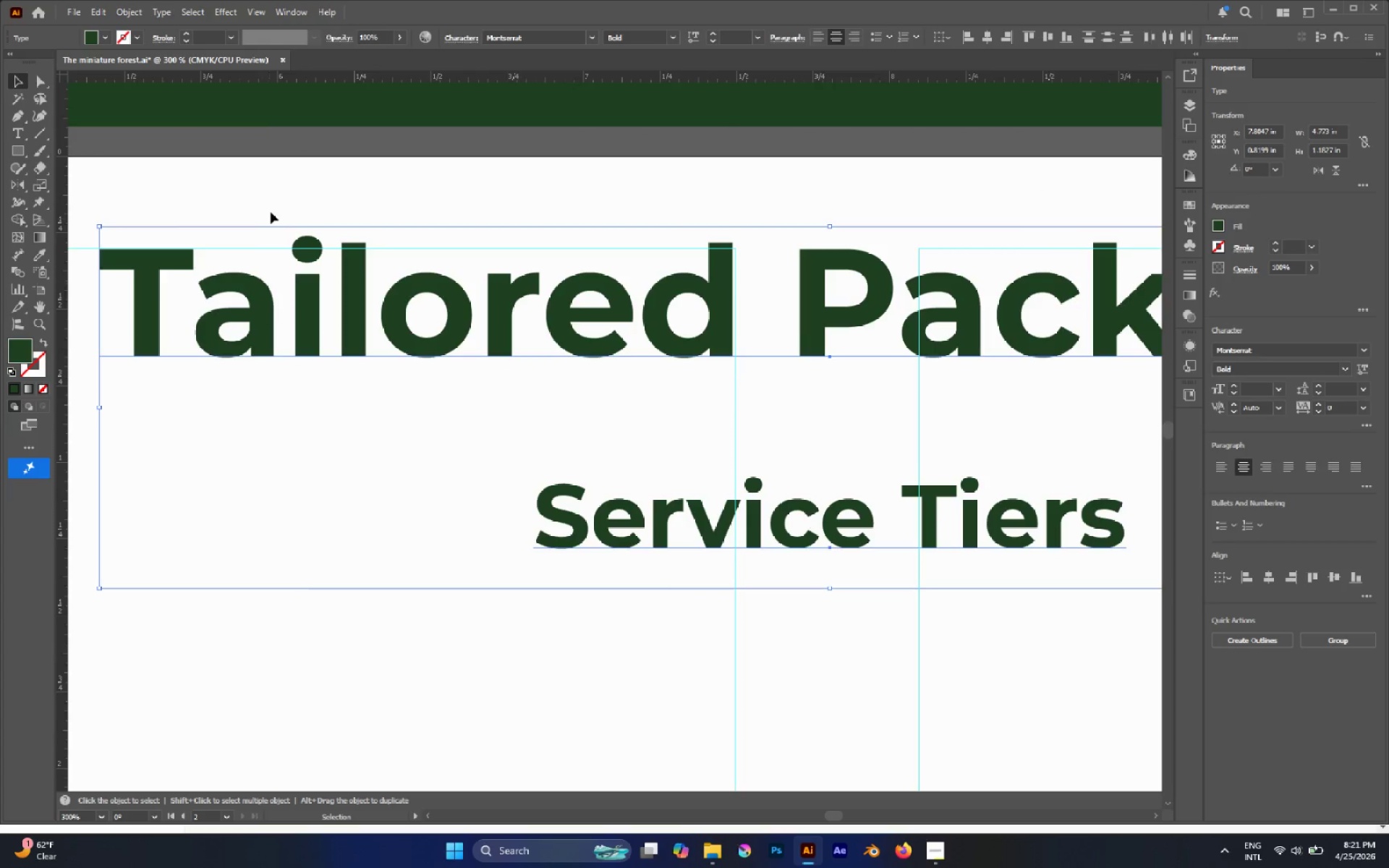 
left_click([271, 207])
 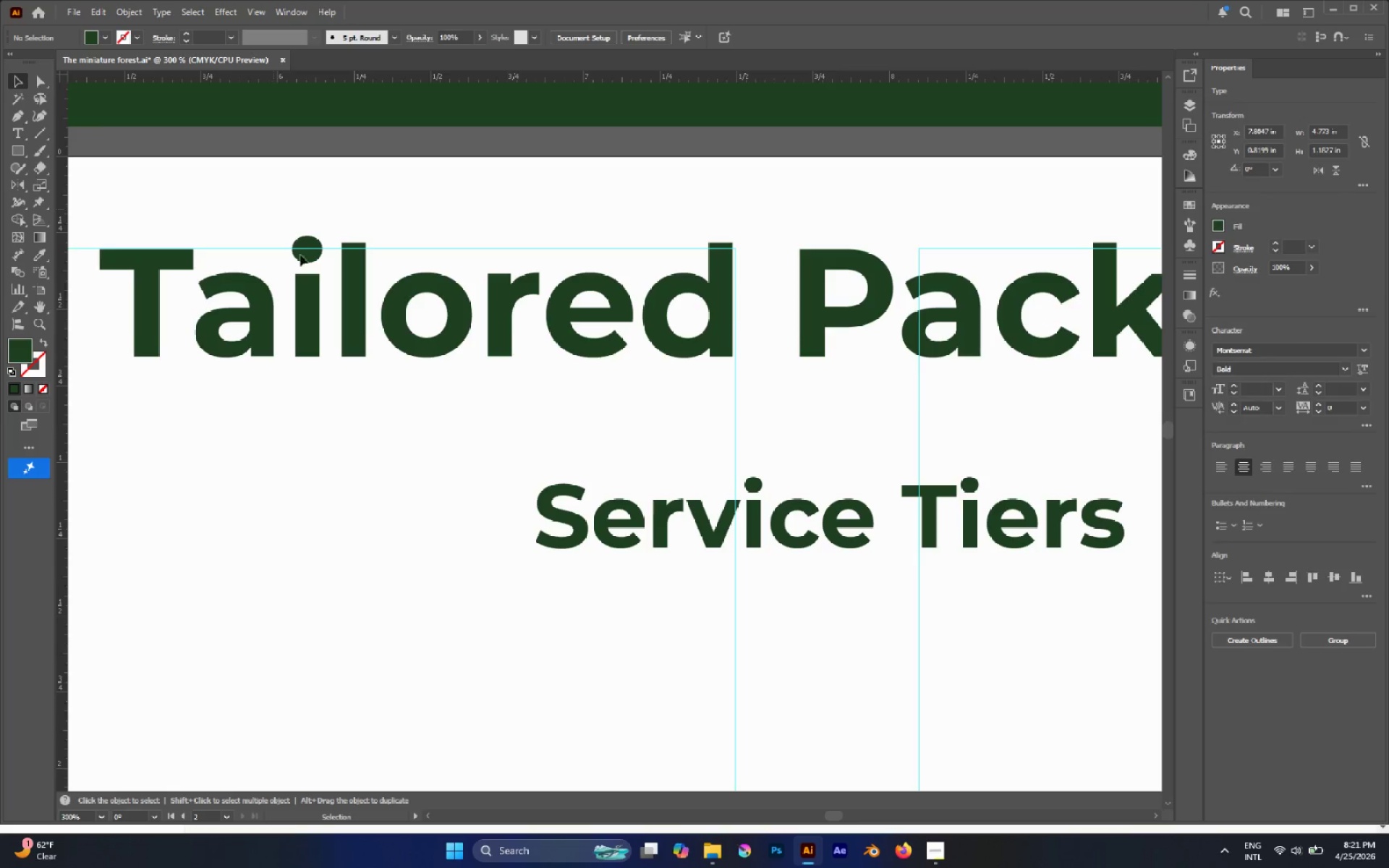 
hold_key(key=AltLeft, duration=0.73)
scroll: coordinate [295, 283], scroll_direction: down, amount: 1.0
 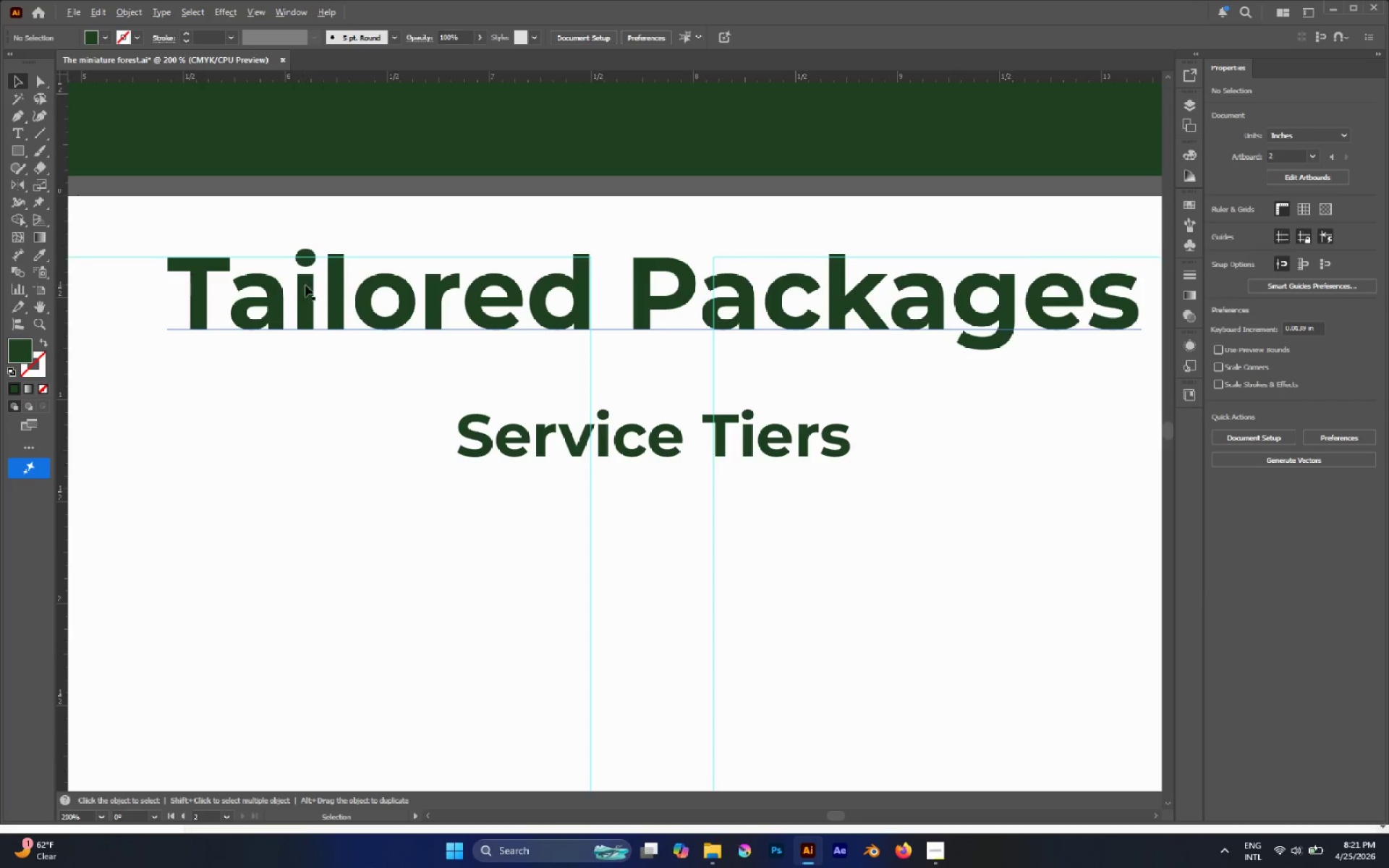 
hold_key(key=AltLeft, duration=1.81)
scroll: coordinate [313, 307], scroll_direction: down, amount: 2.0
 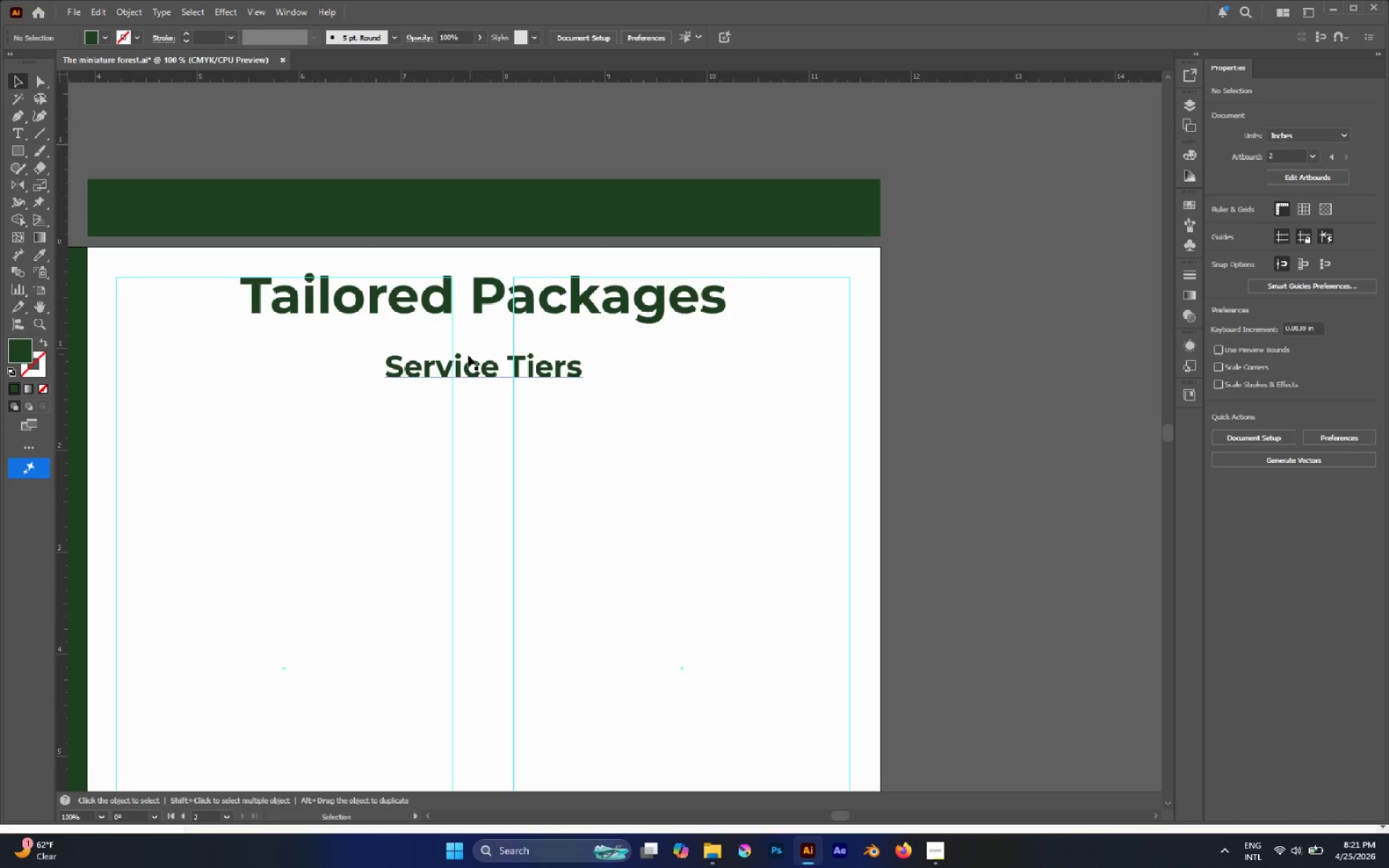 
left_click([466, 358])
 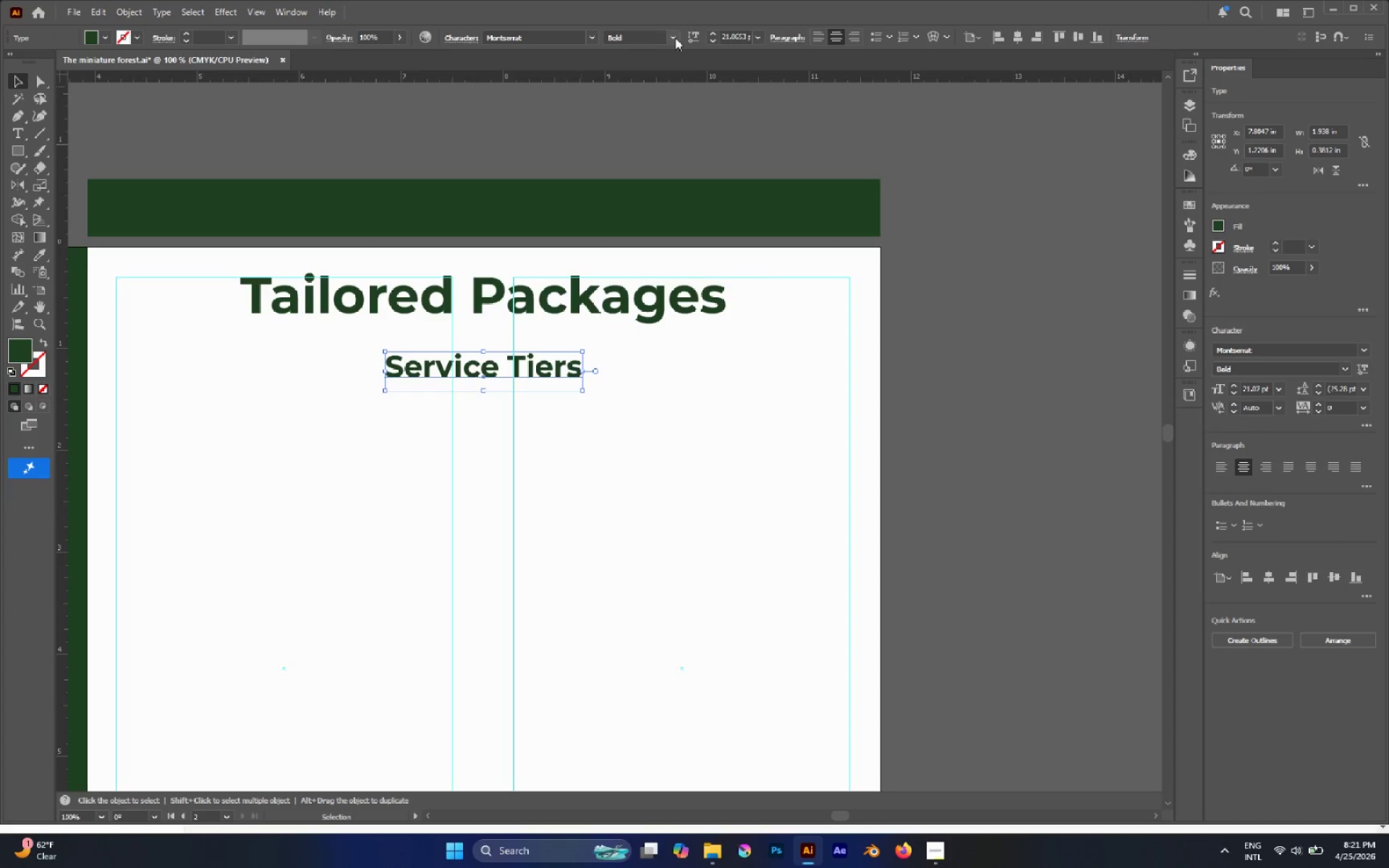 
left_click([675, 38])
 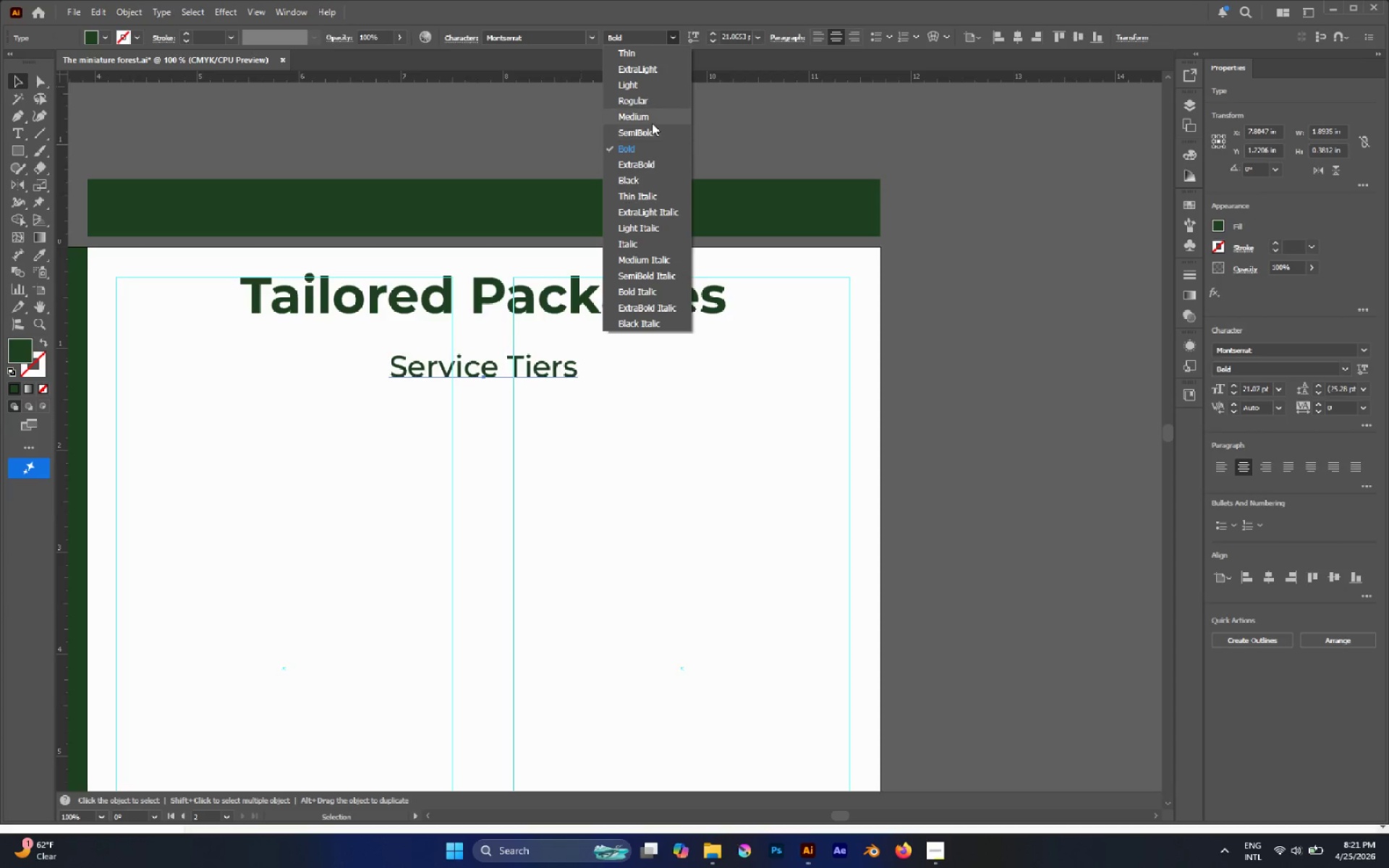 
left_click([652, 123])
 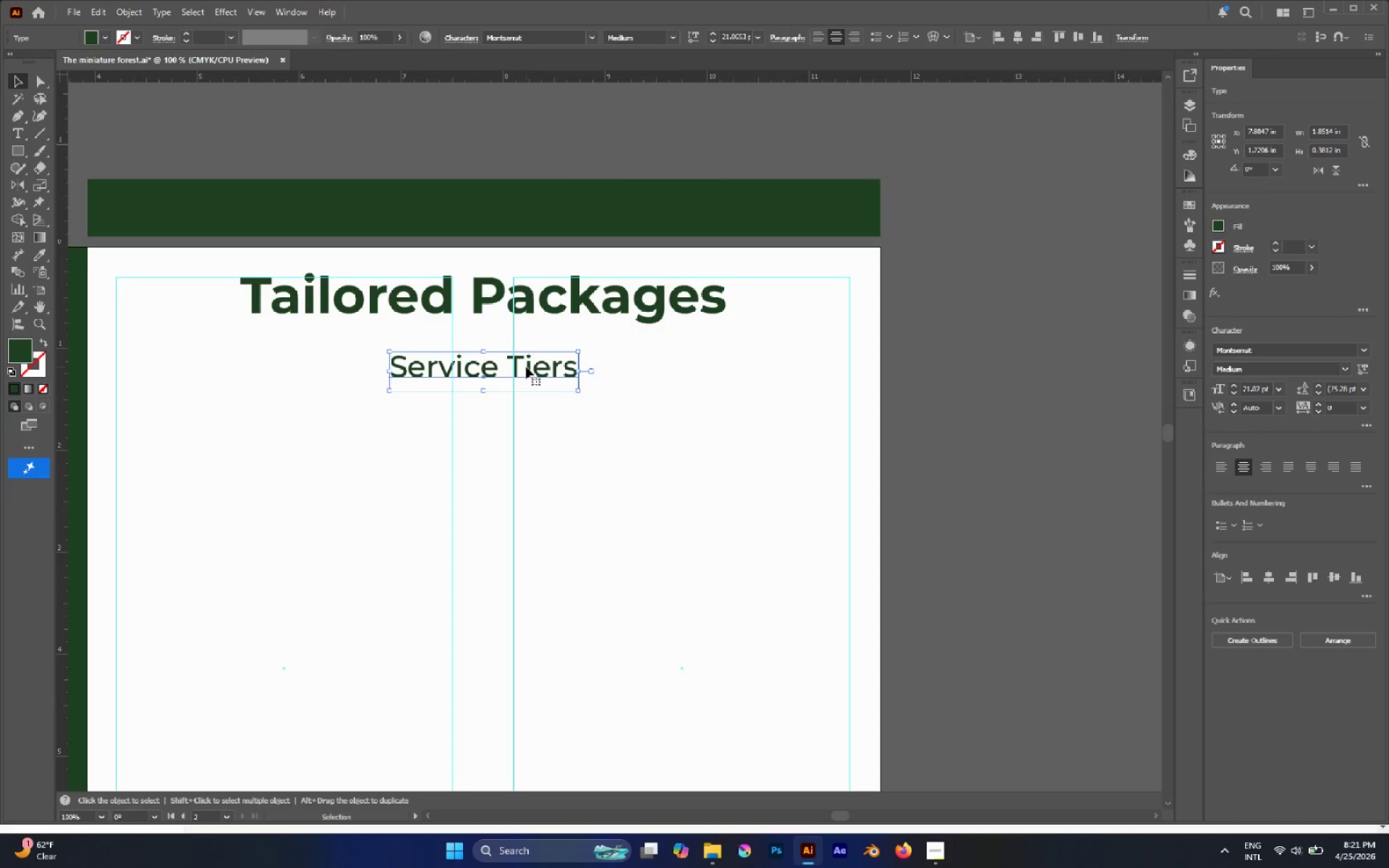 
left_click_drag(start_coordinate=[526, 367], to_coordinate=[522, 349])
 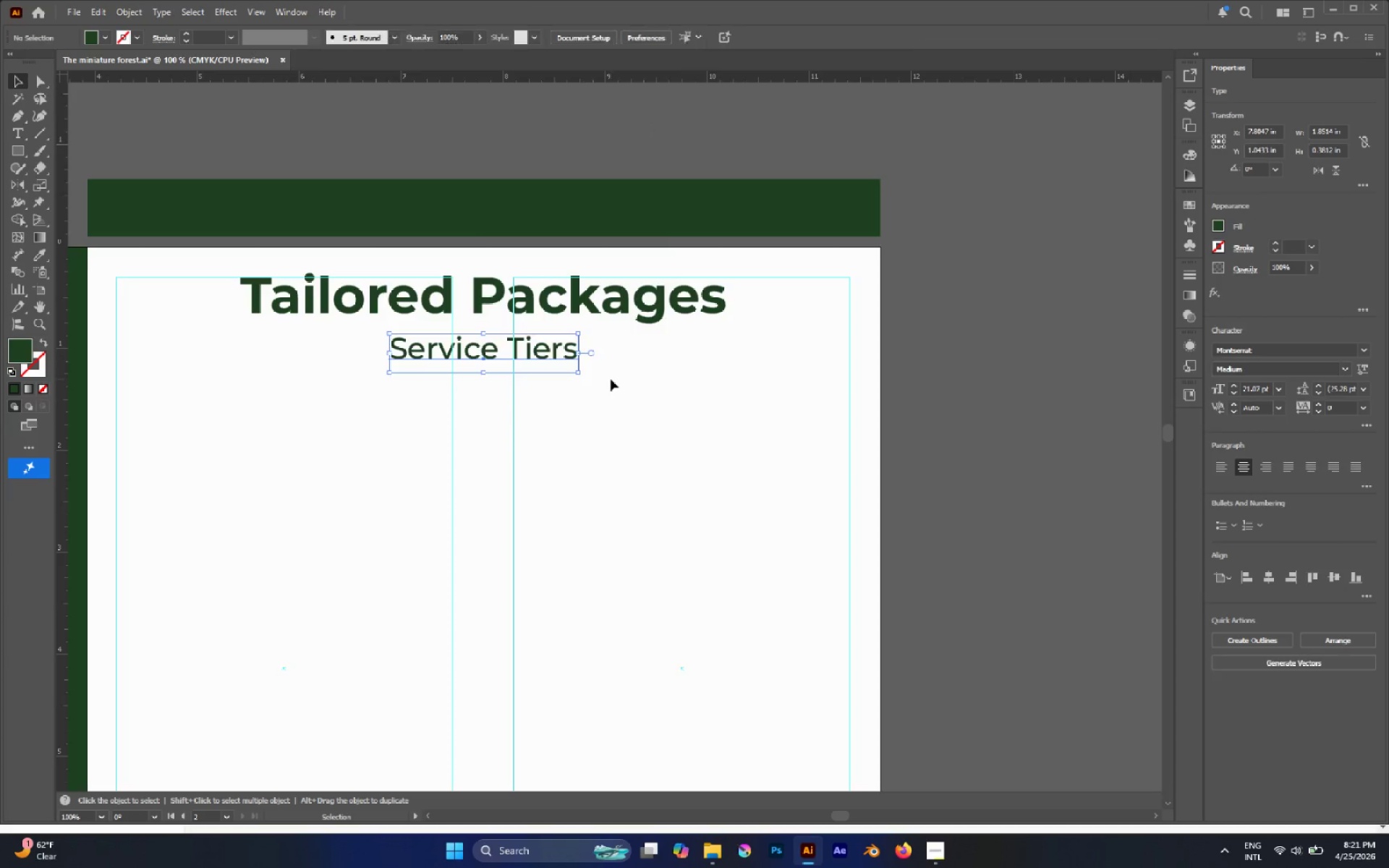 
hold_key(key=ShiftLeft, duration=1.69)
 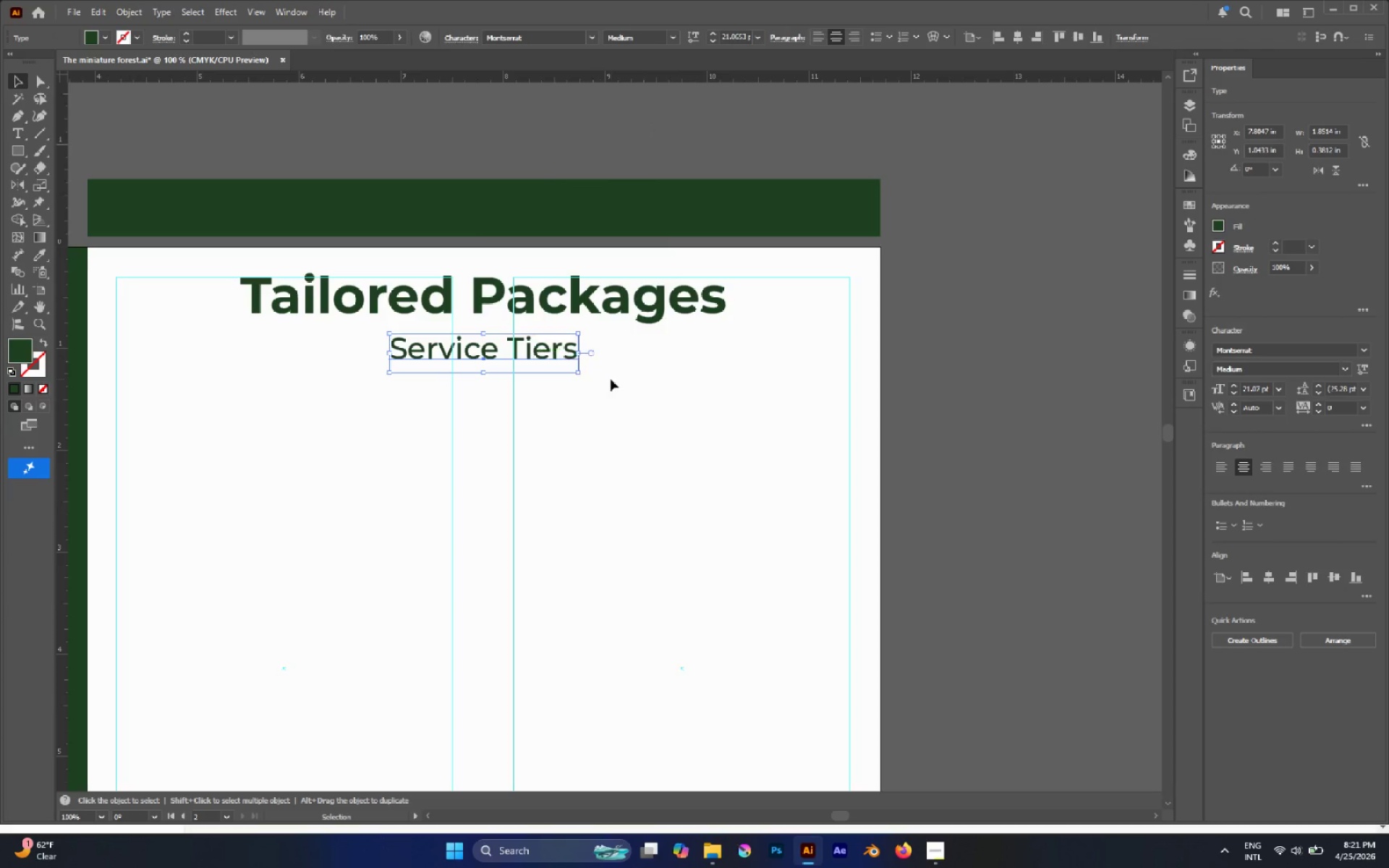 
left_click([611, 379])
 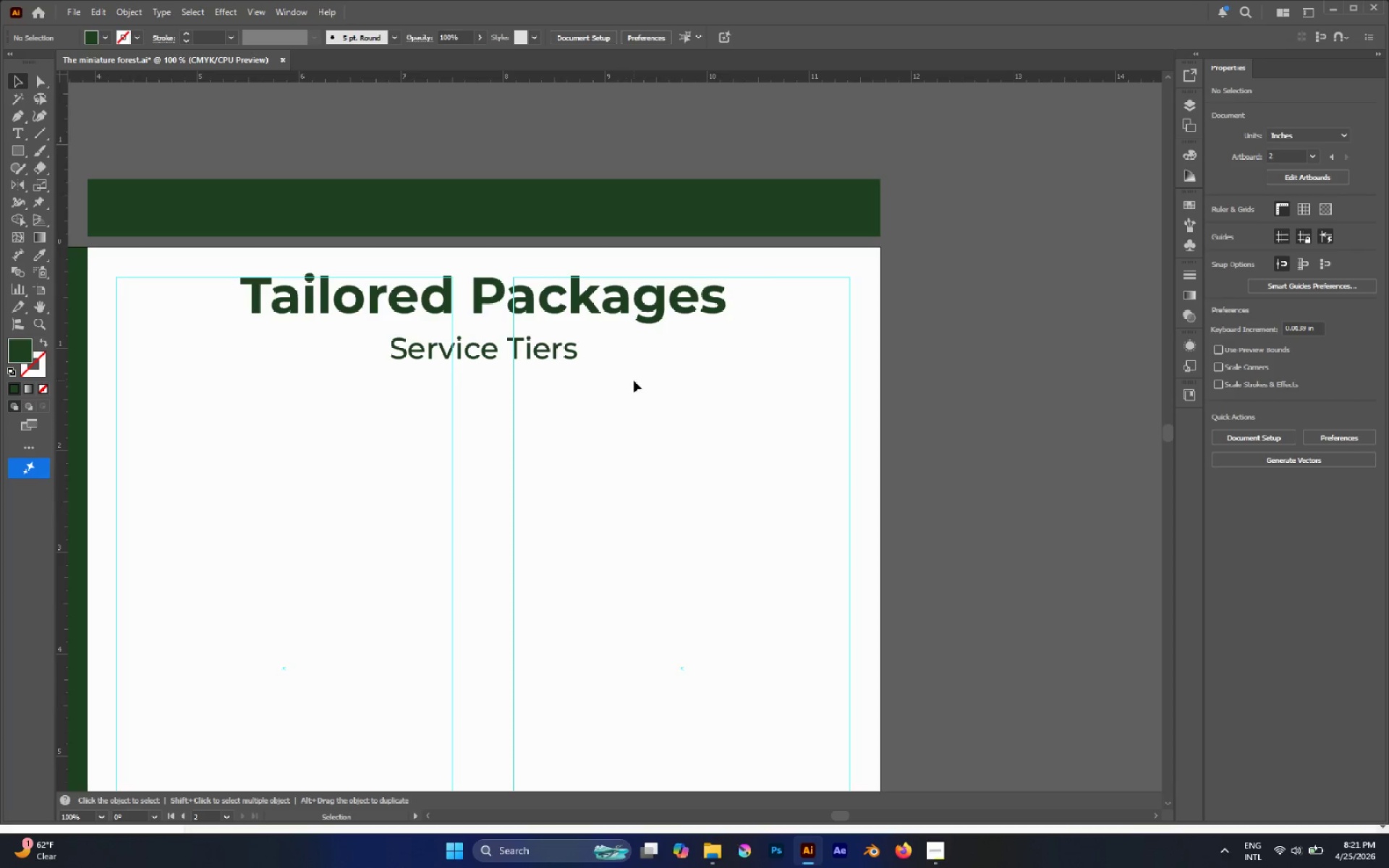 
scroll: coordinate [634, 381], scroll_direction: down, amount: 3.0
 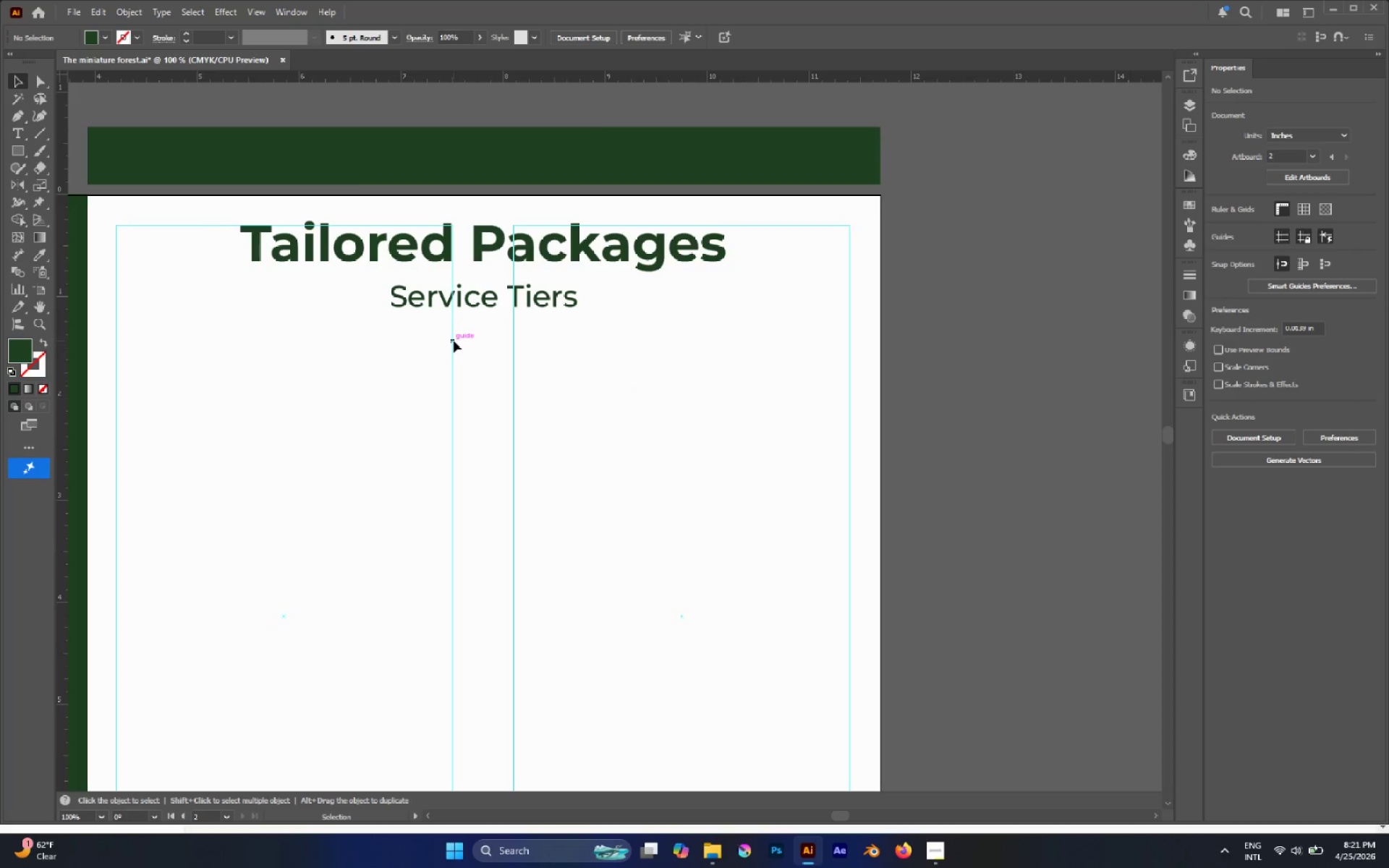 
key(M)
 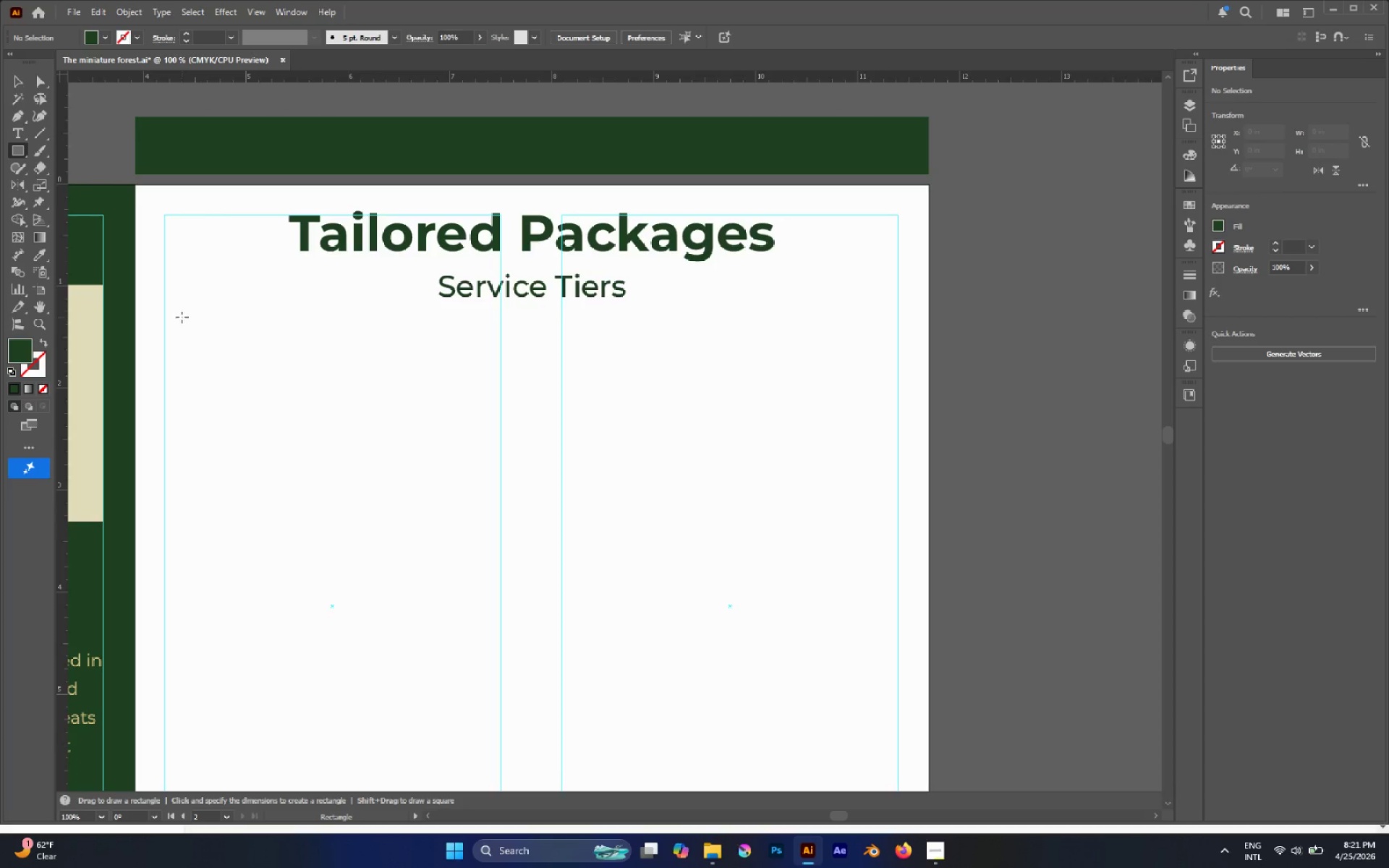 
left_click_drag(start_coordinate=[165, 327], to_coordinate=[899, 351])
 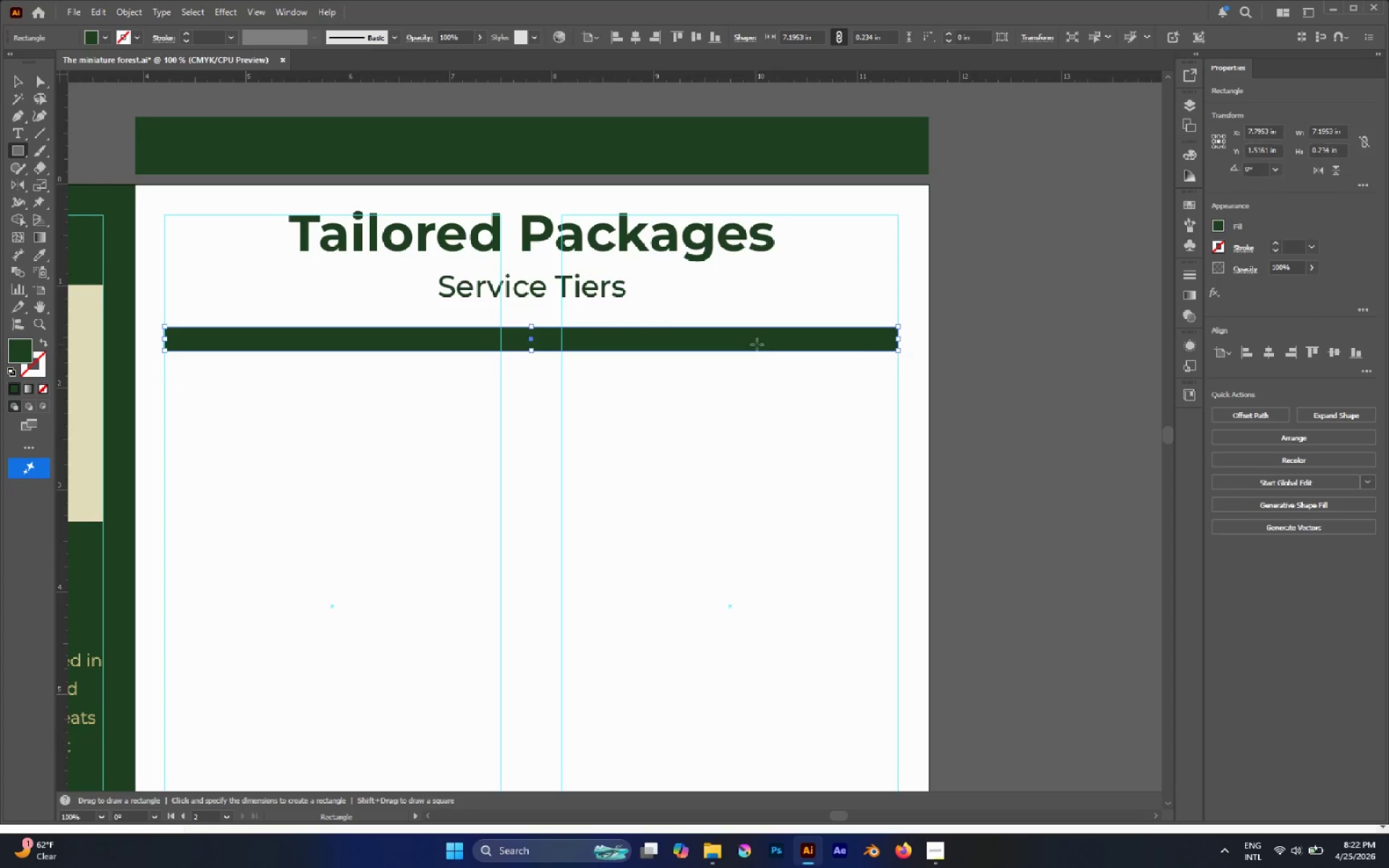 
scroll: coordinate [757, 344], scroll_direction: up, amount: 2.0
 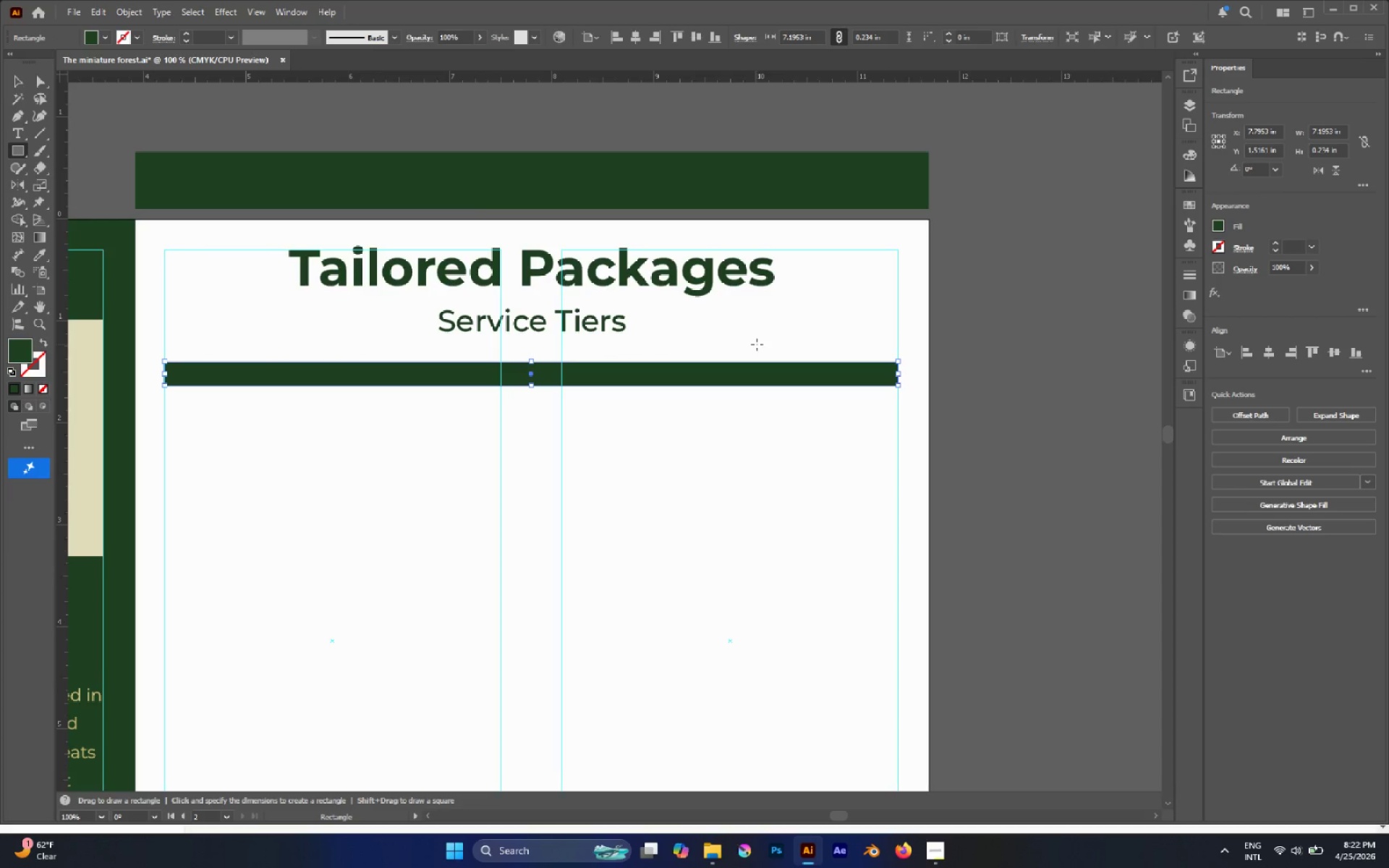 
key(V)
 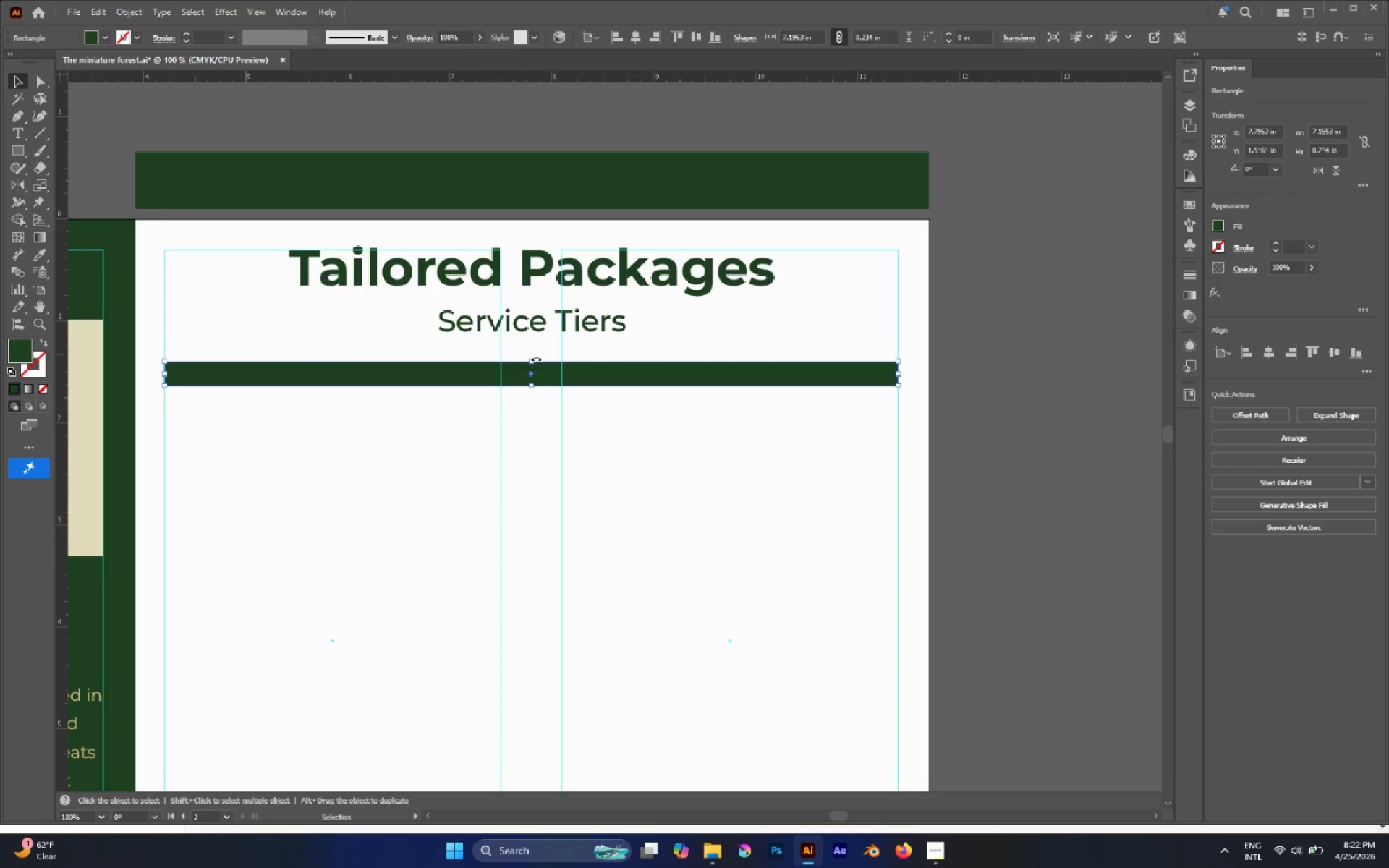 
left_click_drag(start_coordinate=[532, 359], to_coordinate=[530, 354])
 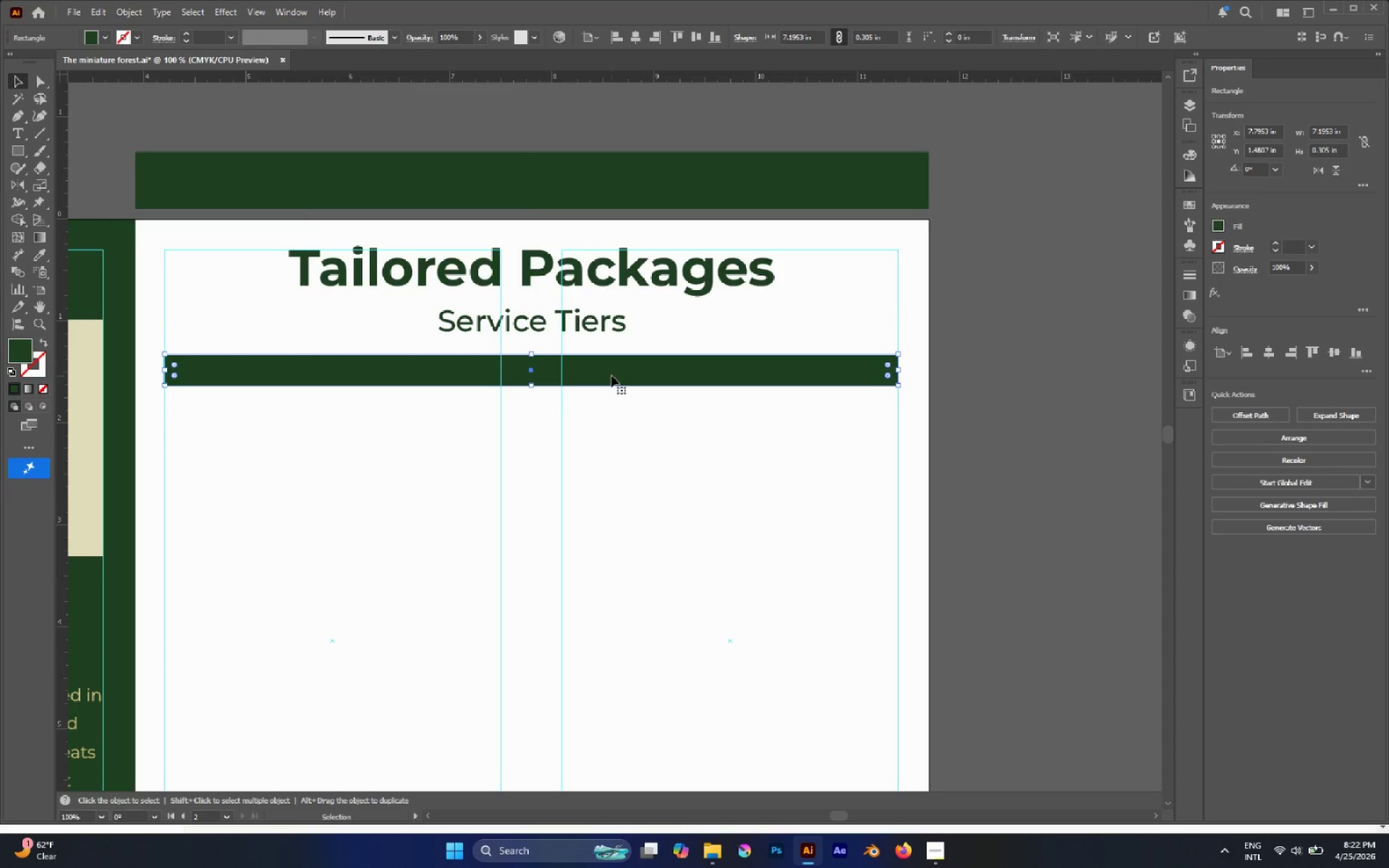 
left_click_drag(start_coordinate=[611, 374], to_coordinate=[611, 367])
 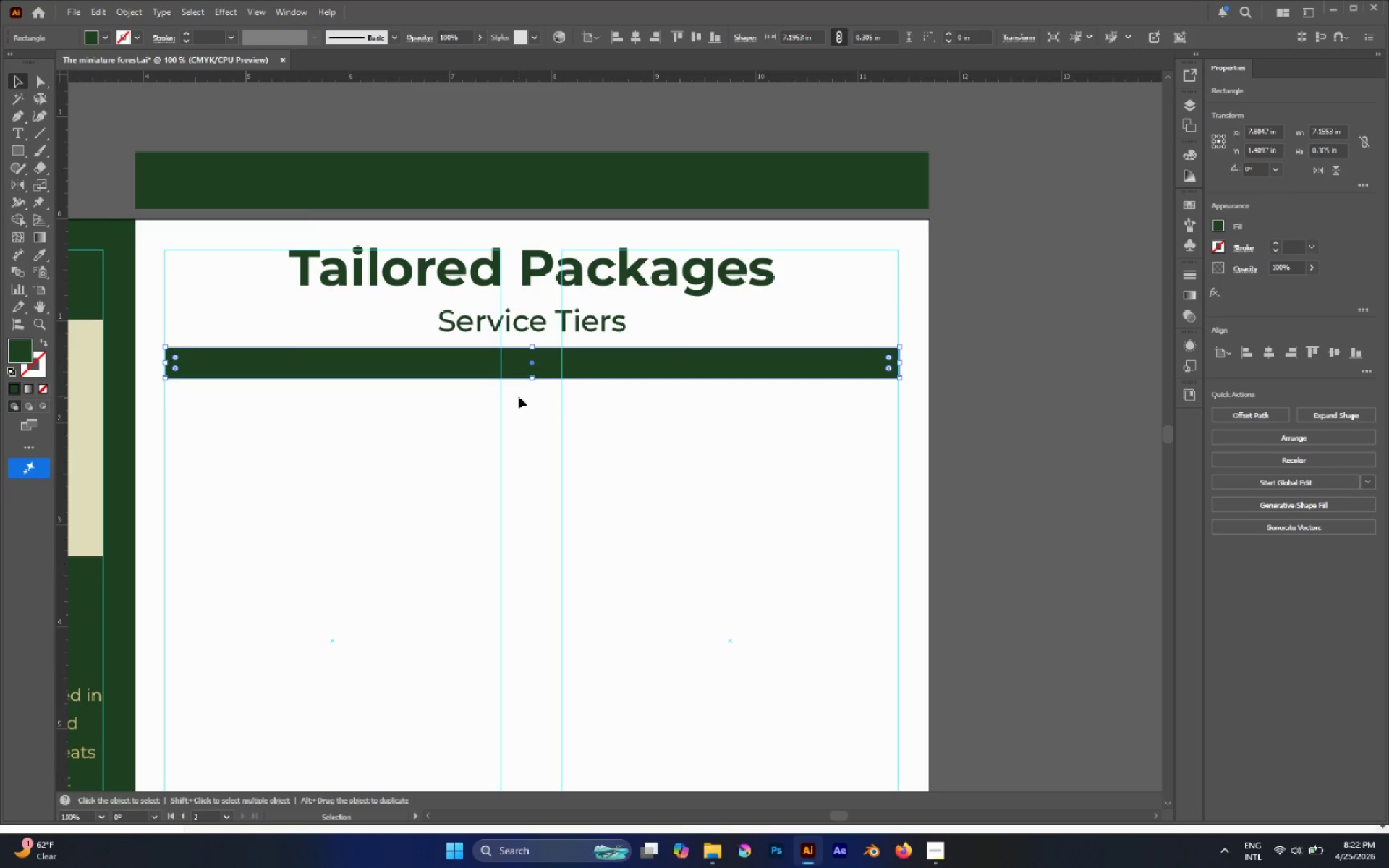 
hold_key(key=CapsLock, duration=1.2)
 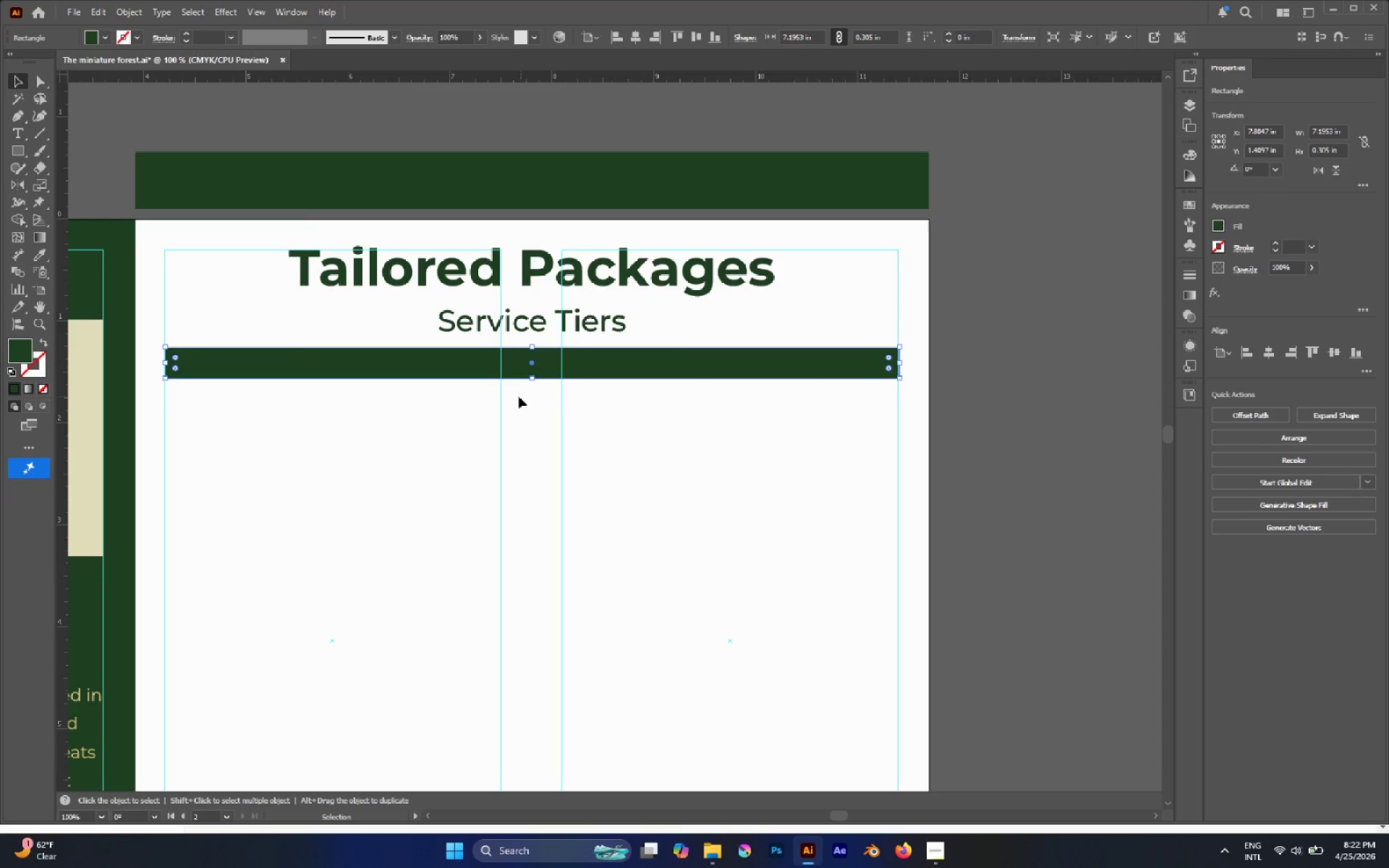 
left_click([519, 396])
 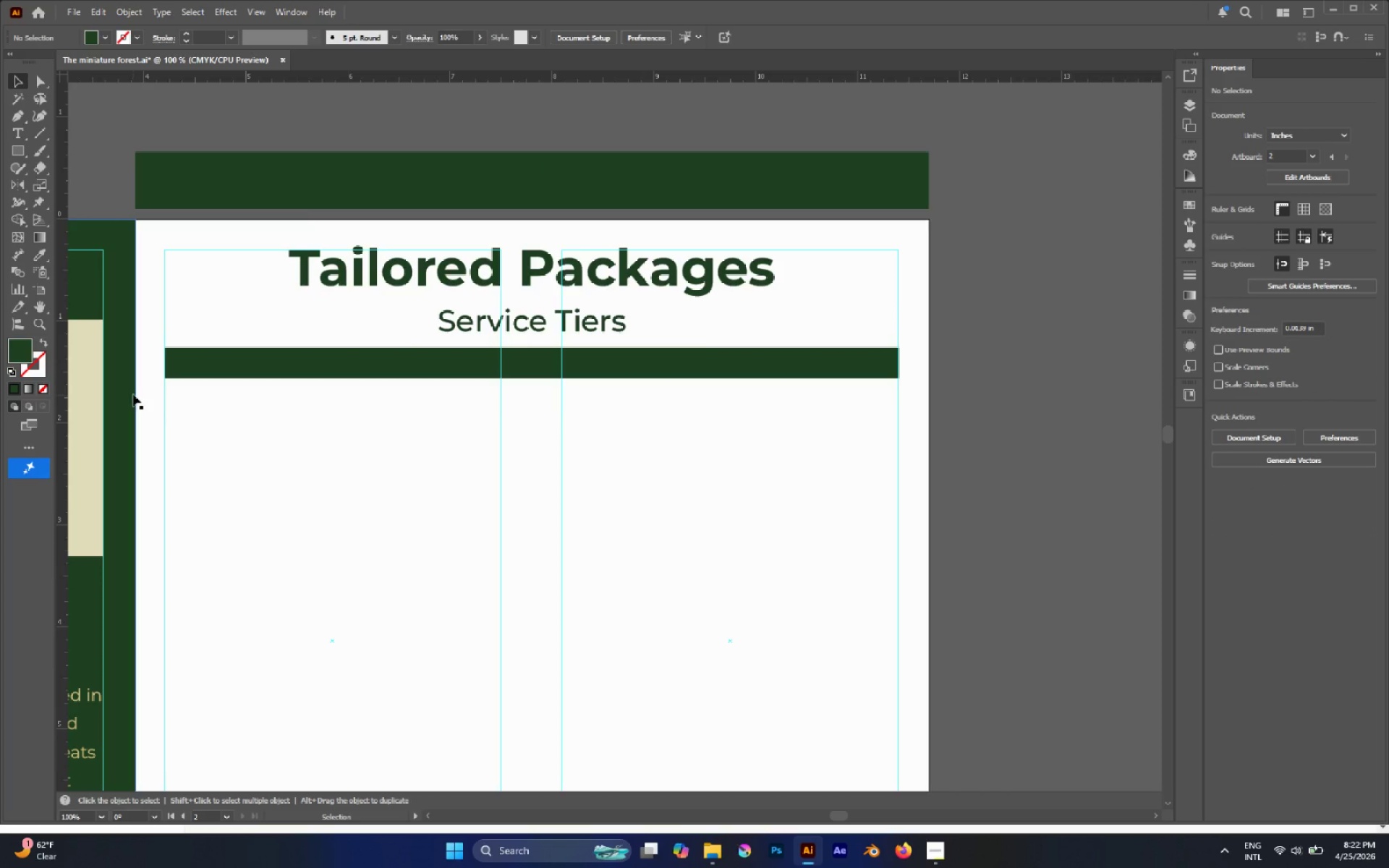 
hold_key(key=X, duration=0.64)
 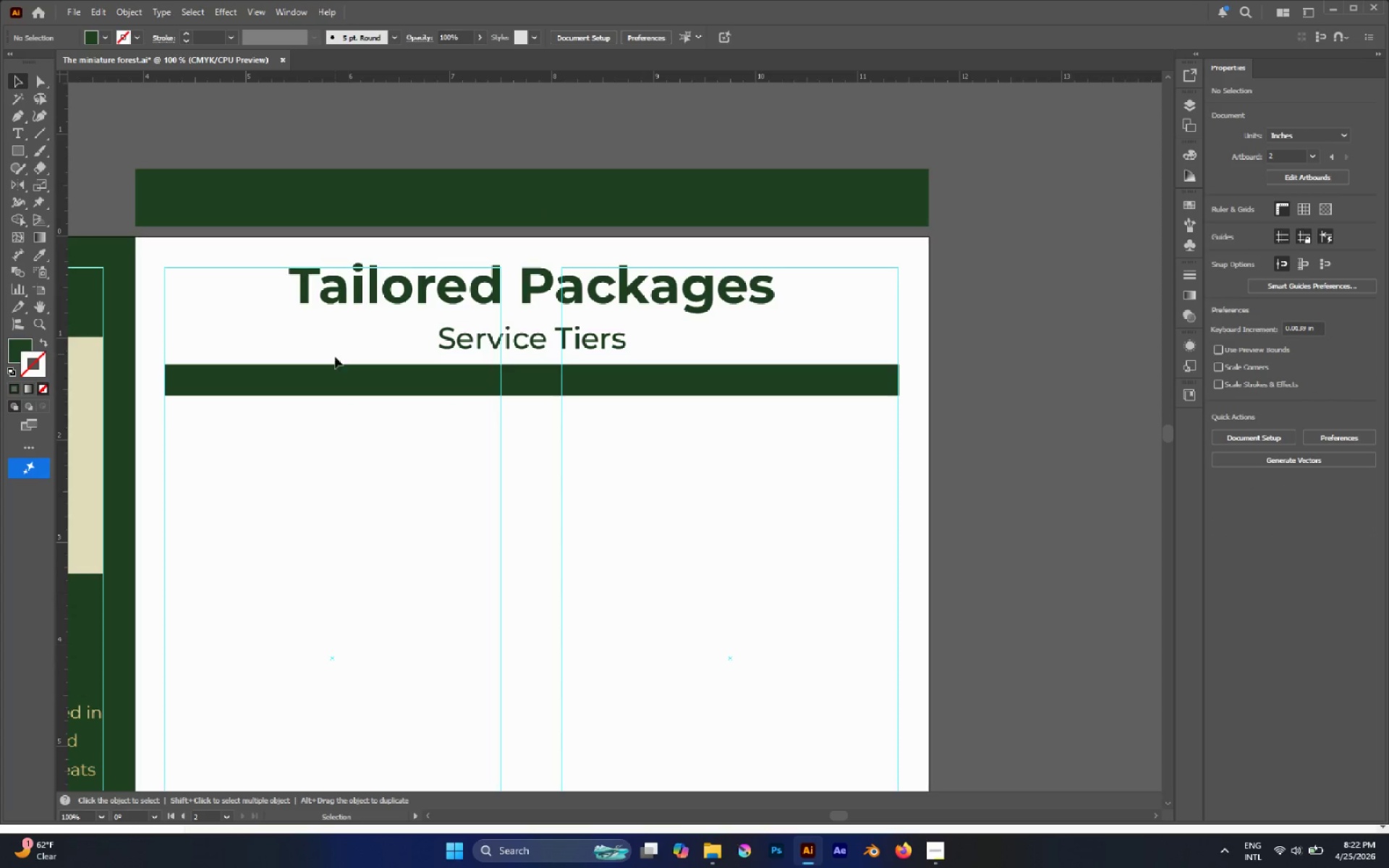 
scroll: coordinate [178, 393], scroll_direction: up, amount: 1.0
 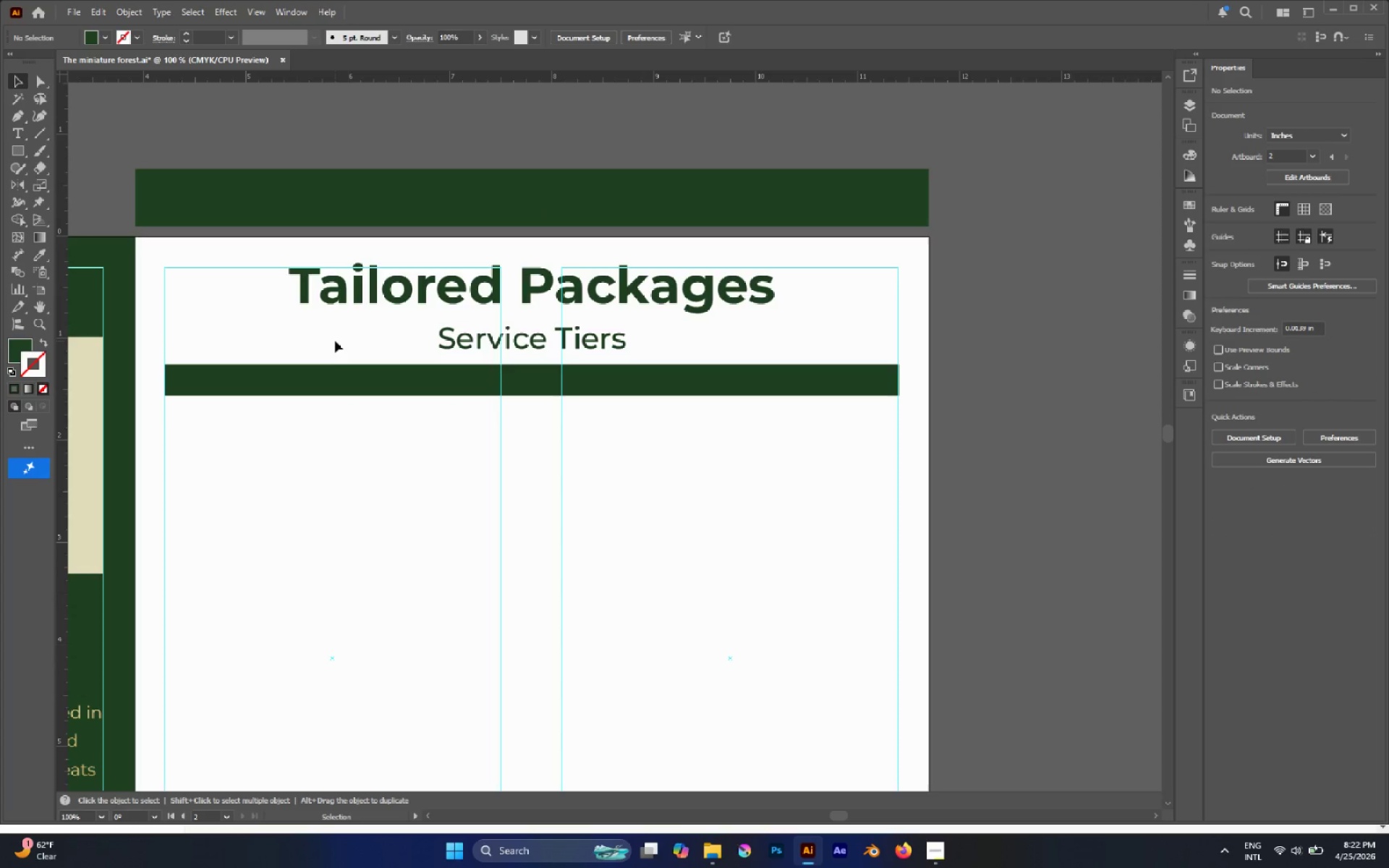 
hold_key(key=X, duration=0.38)
 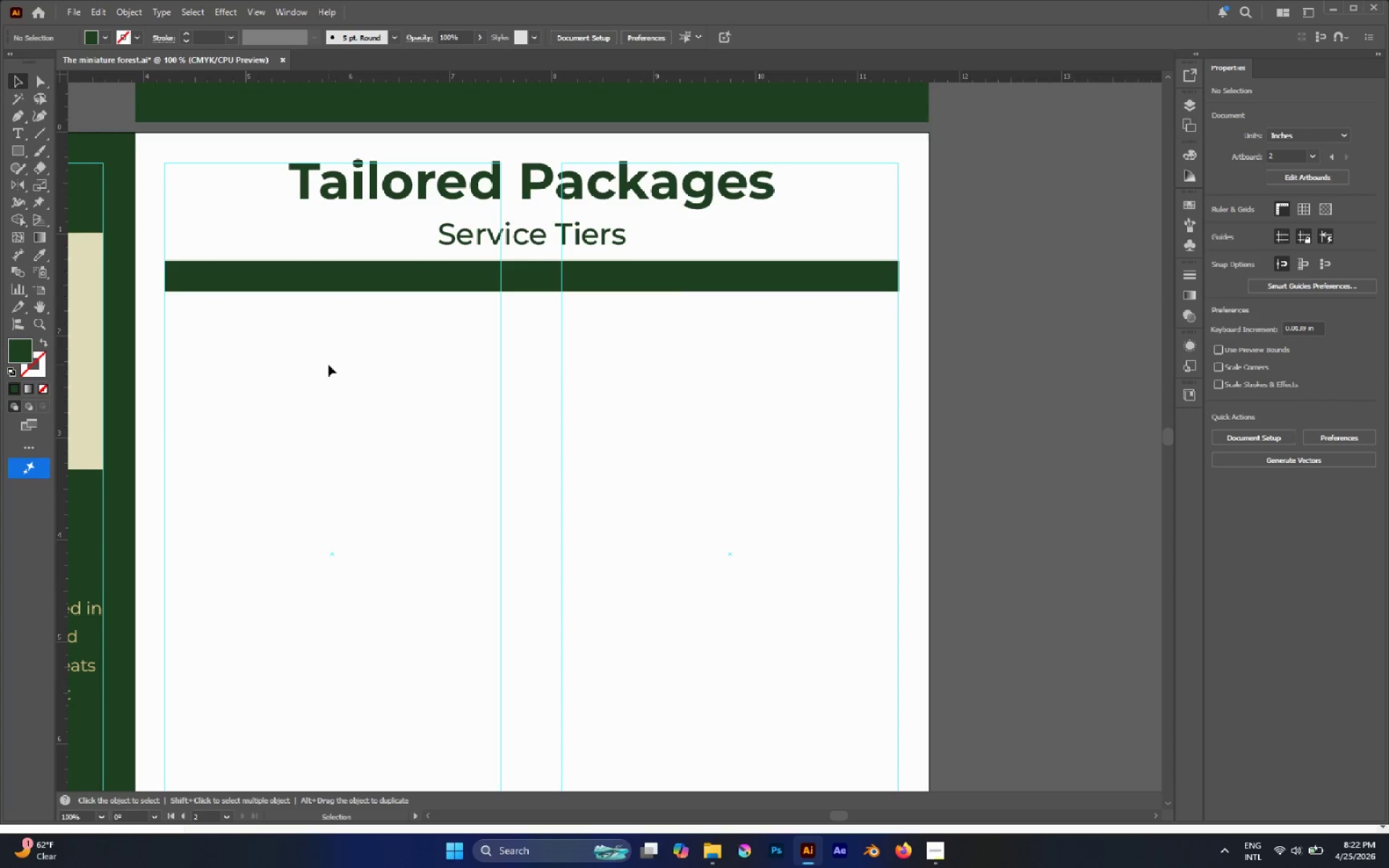 
scroll: coordinate [331, 371], scroll_direction: down, amount: 6.0
 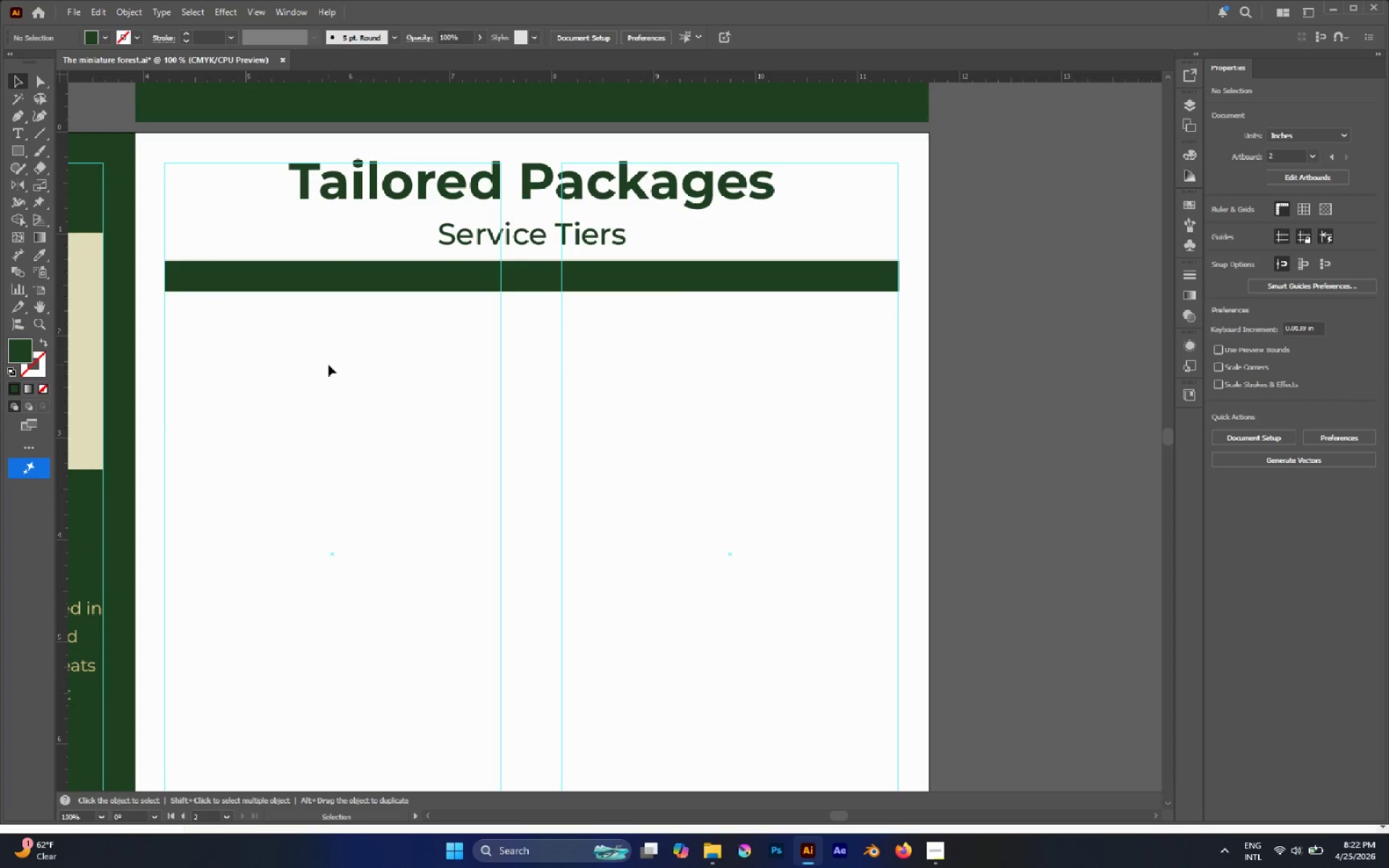 
hold_key(key=AltLeft, duration=0.52)
scroll: coordinate [328, 365], scroll_direction: down, amount: 1.0
 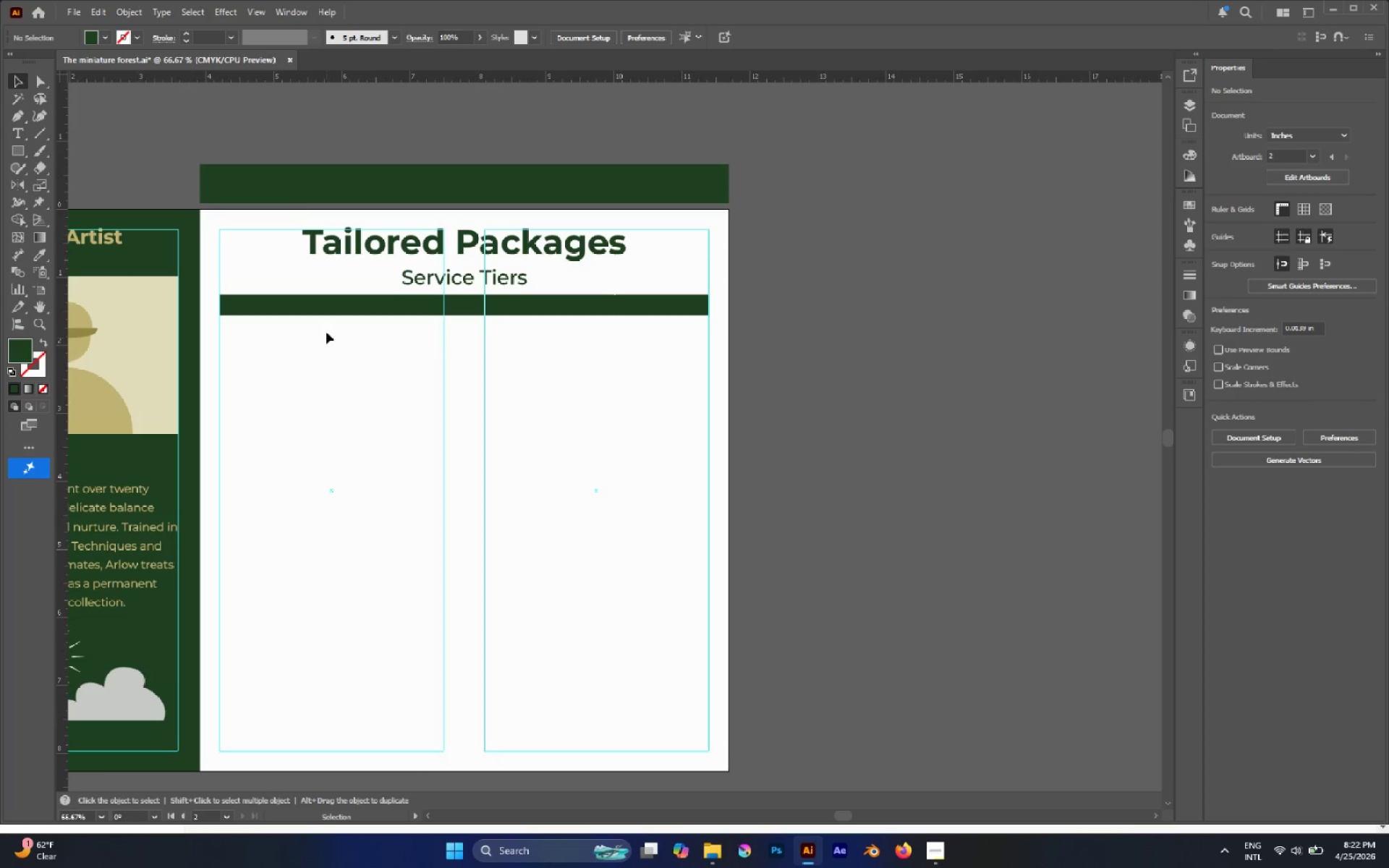 
hold_key(key=AltLeft, duration=2.25)
left_click_drag(start_coordinate=[326, 306], to_coordinate=[334, 326])
 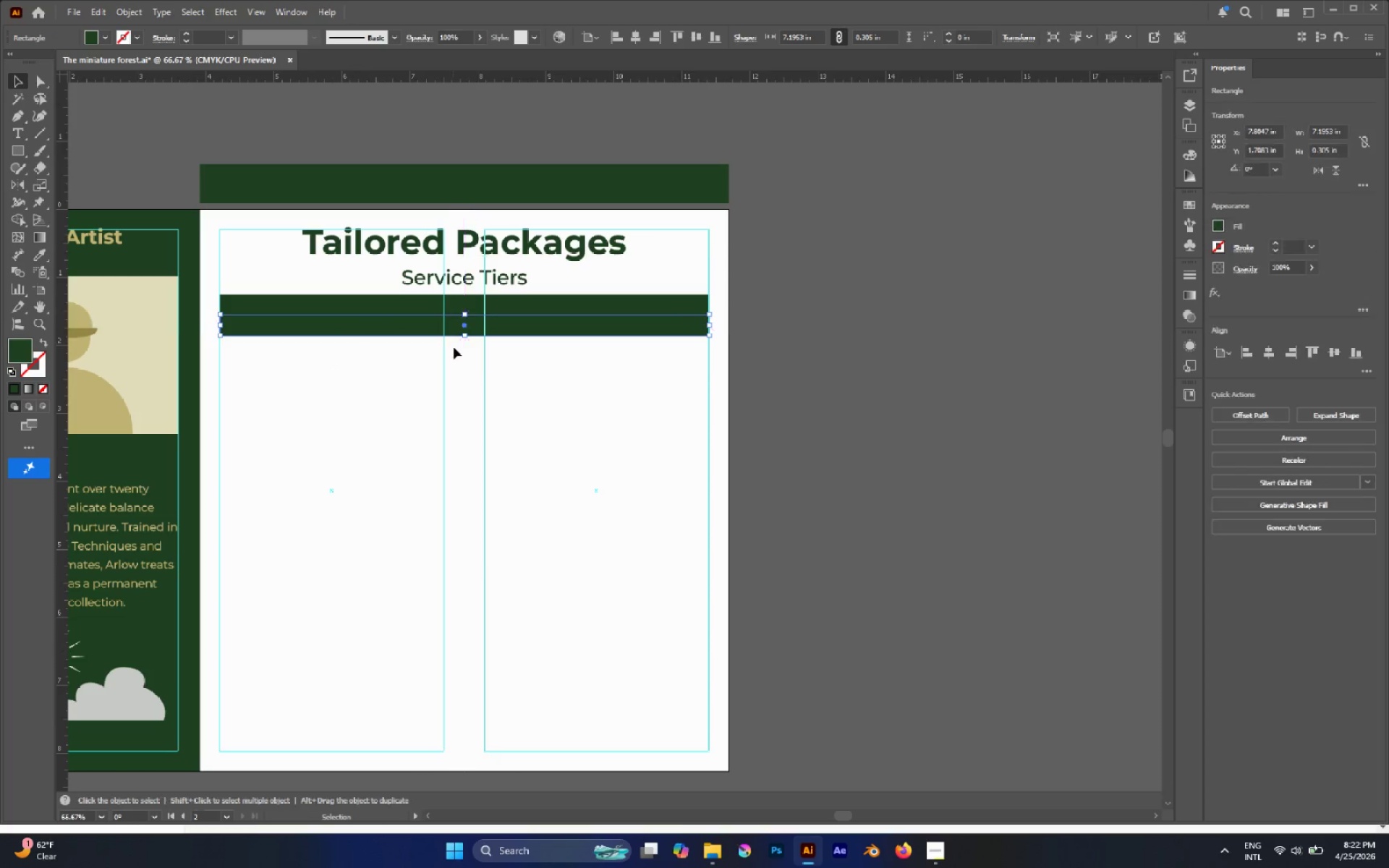 
hold_key(key=ShiftLeft, duration=1.8)
 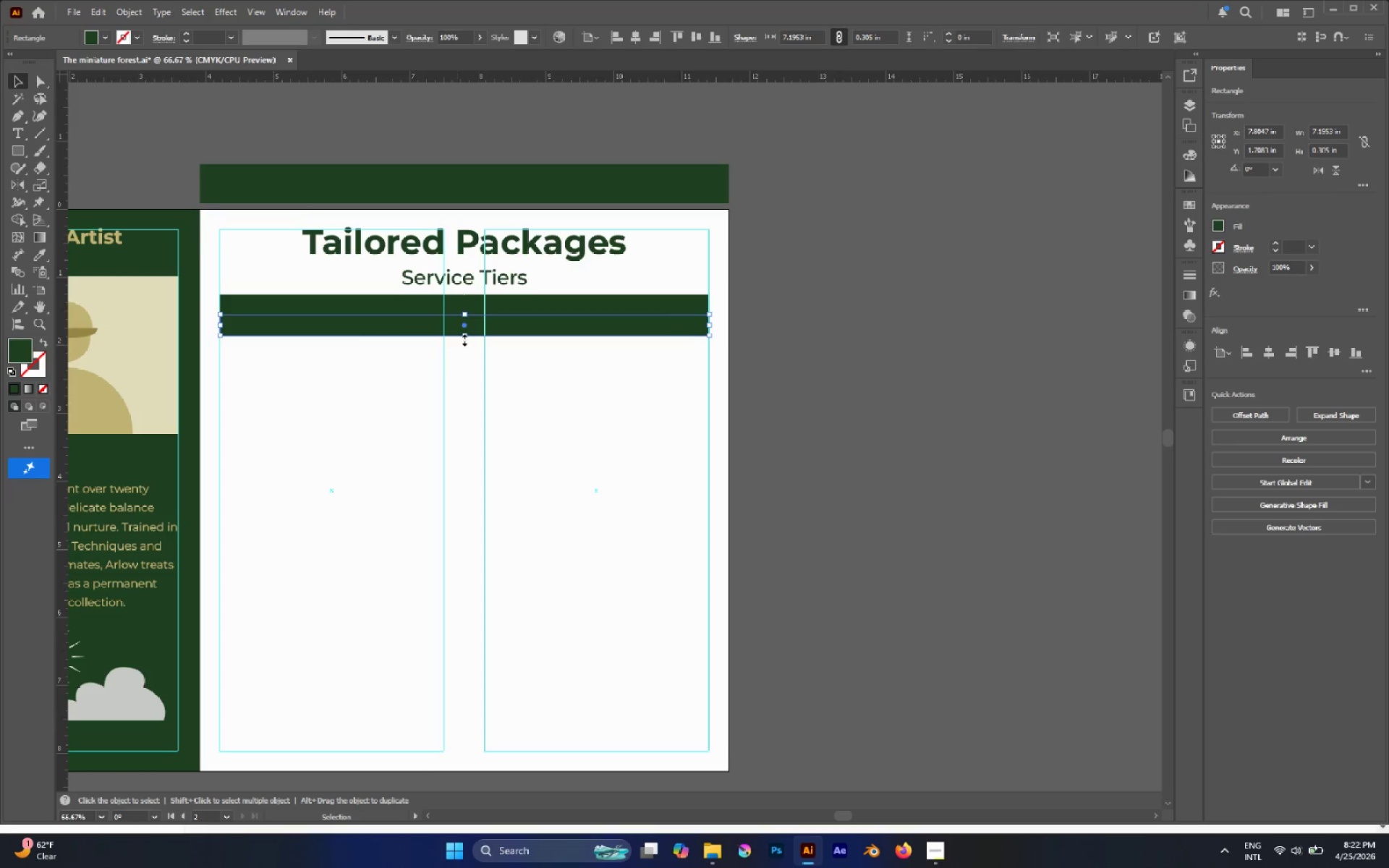 
left_click_drag(start_coordinate=[463, 336], to_coordinate=[432, 681])
 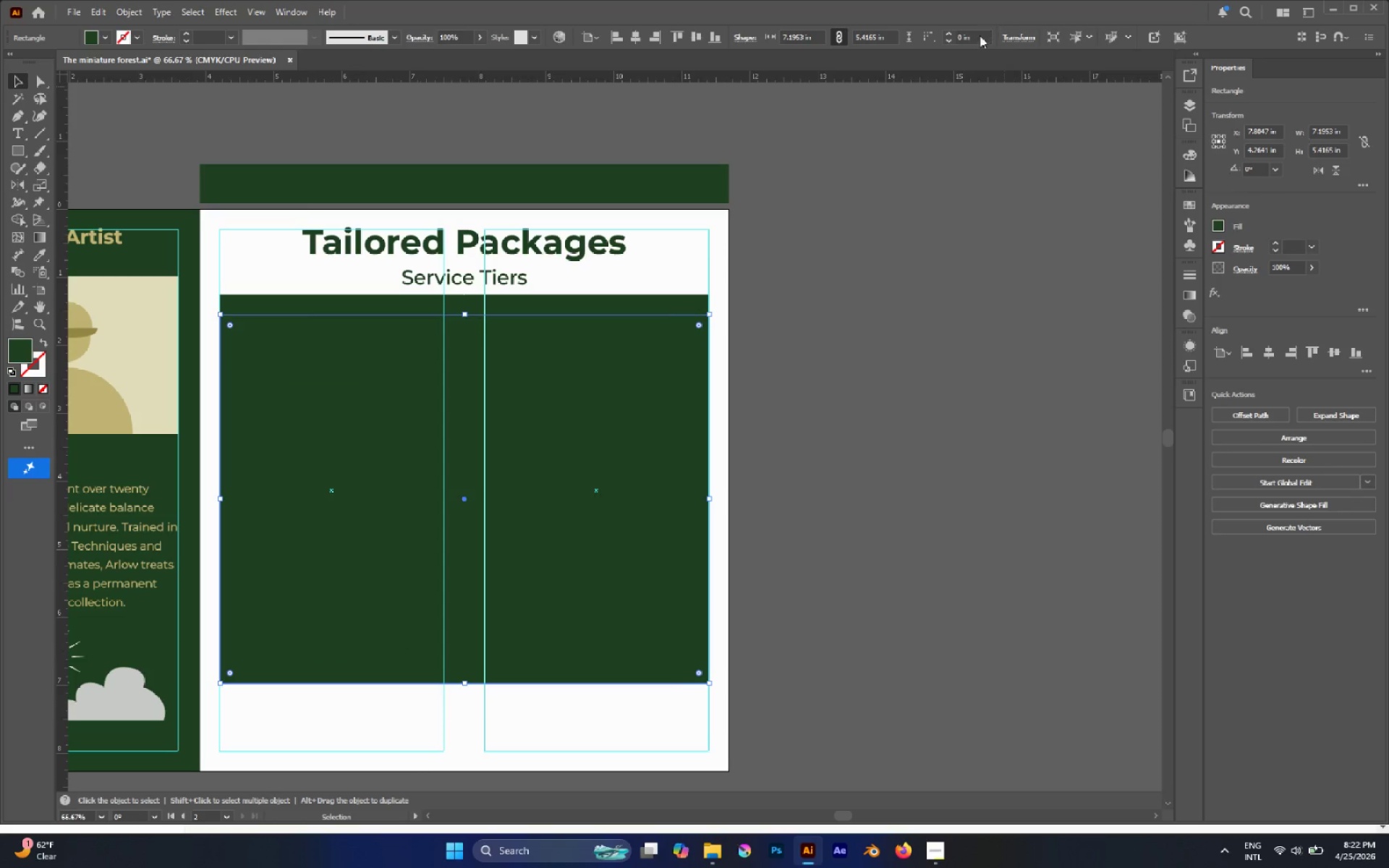 
wait(7.58)
 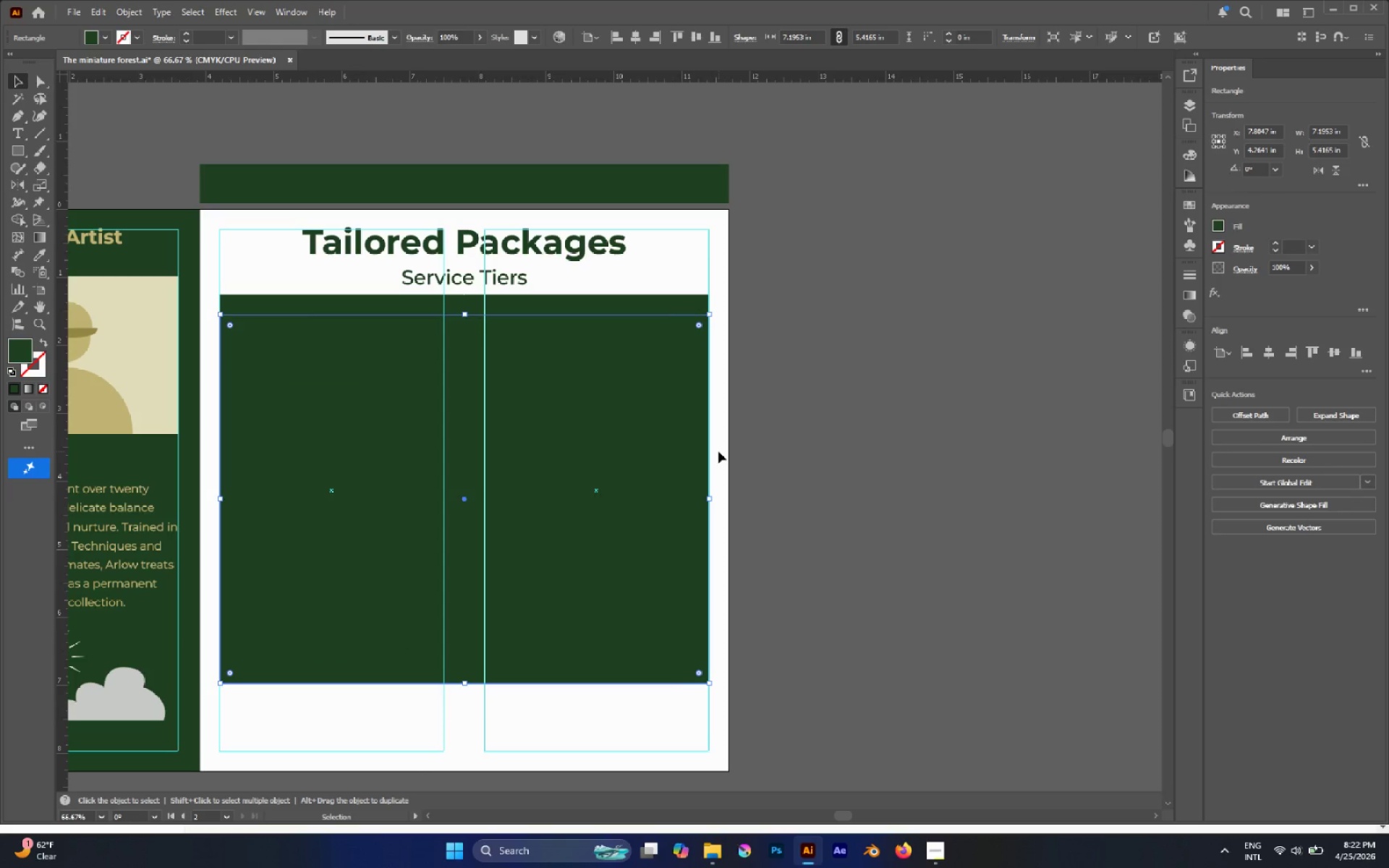 
left_click([804, 38])
 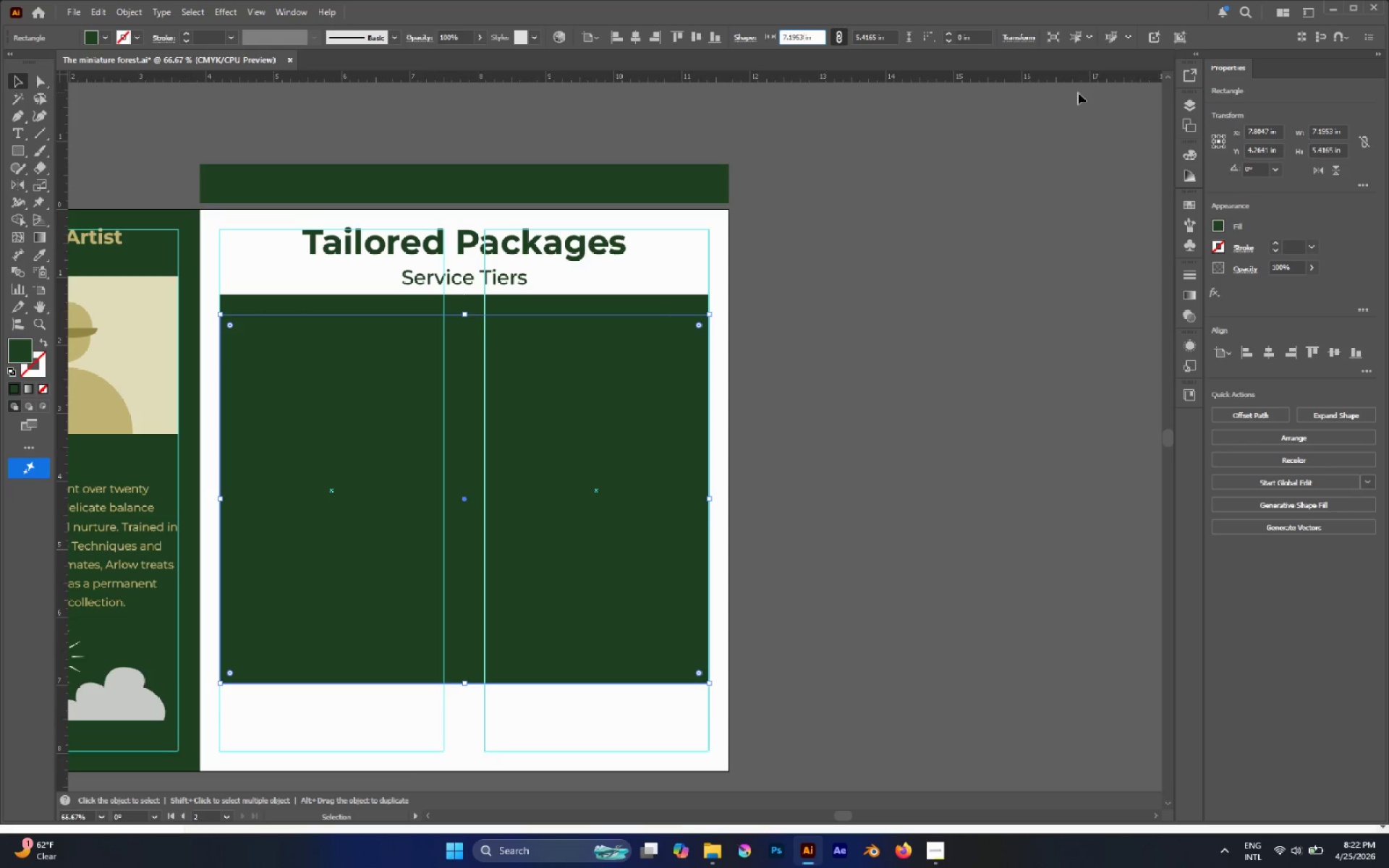 
key(Slash)
 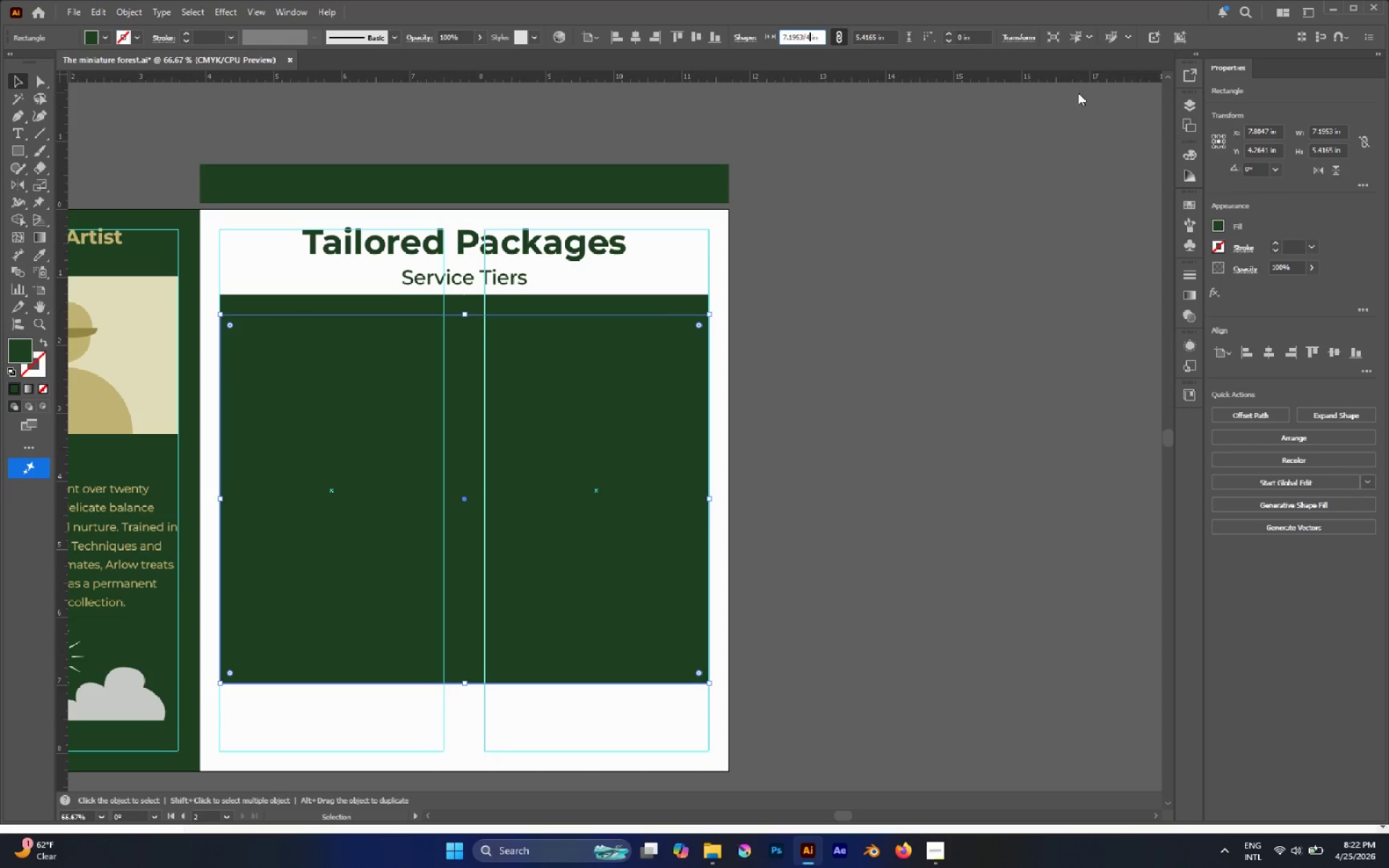 
key(4)
 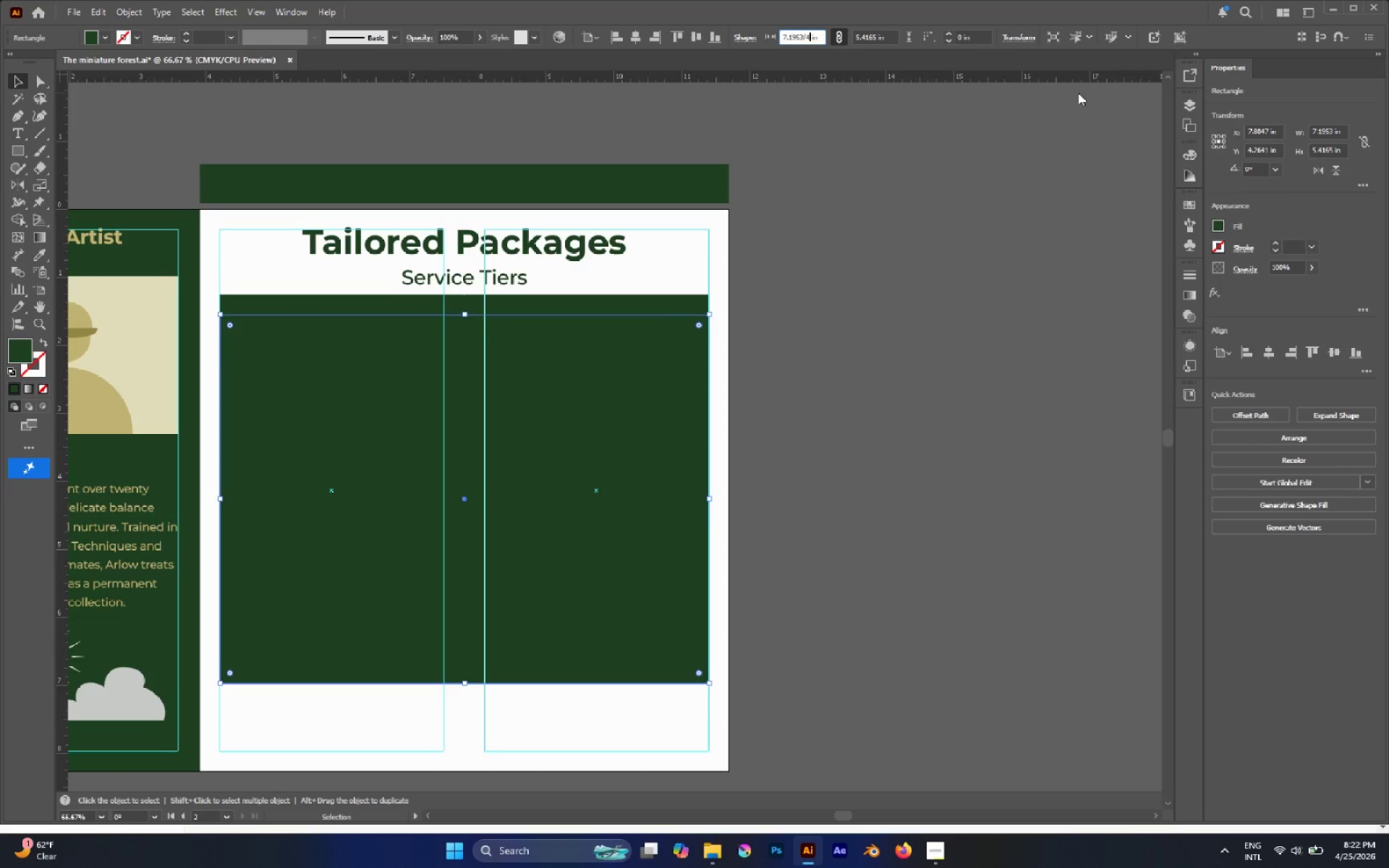 
key(Period)
 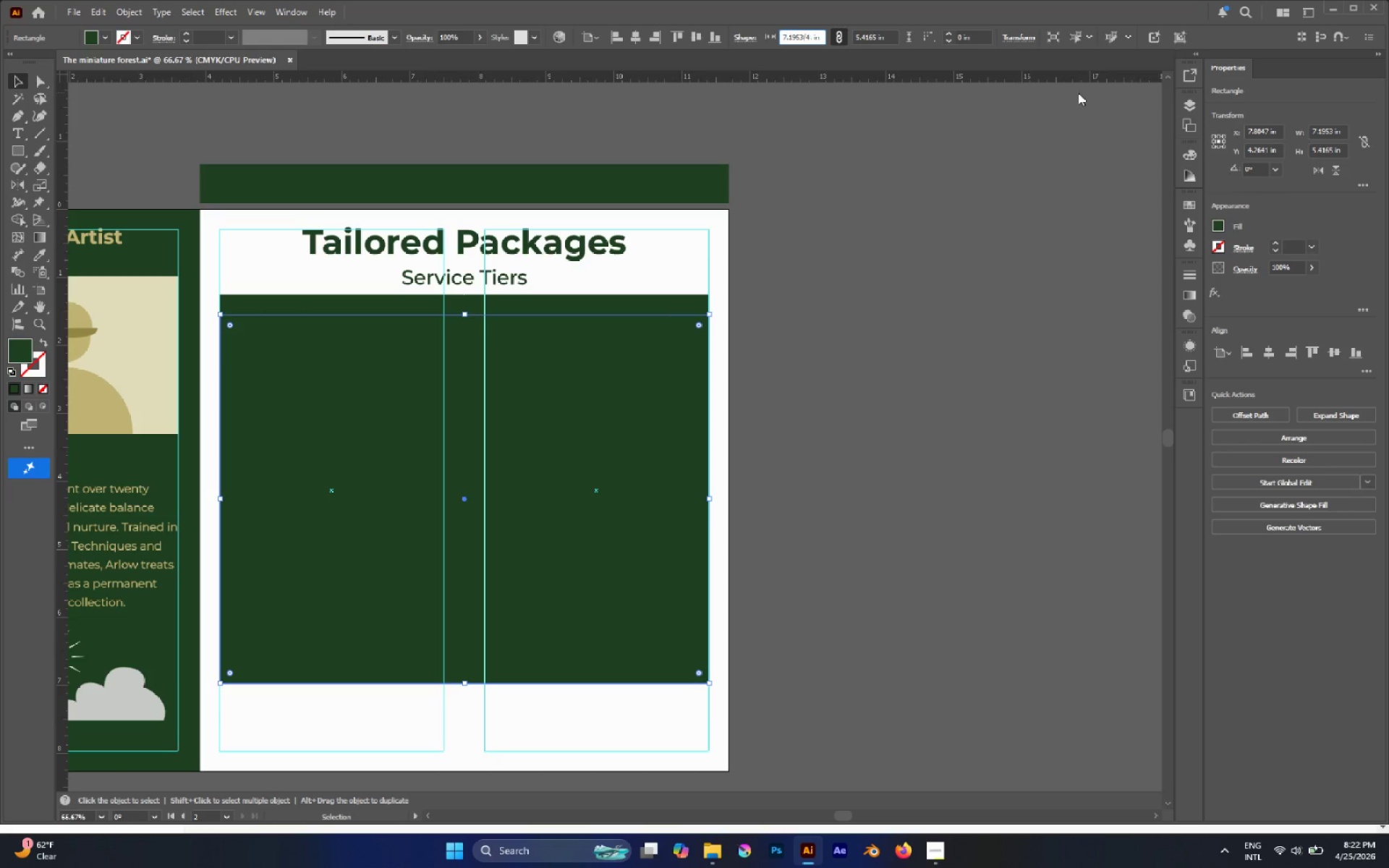 
key(5)
 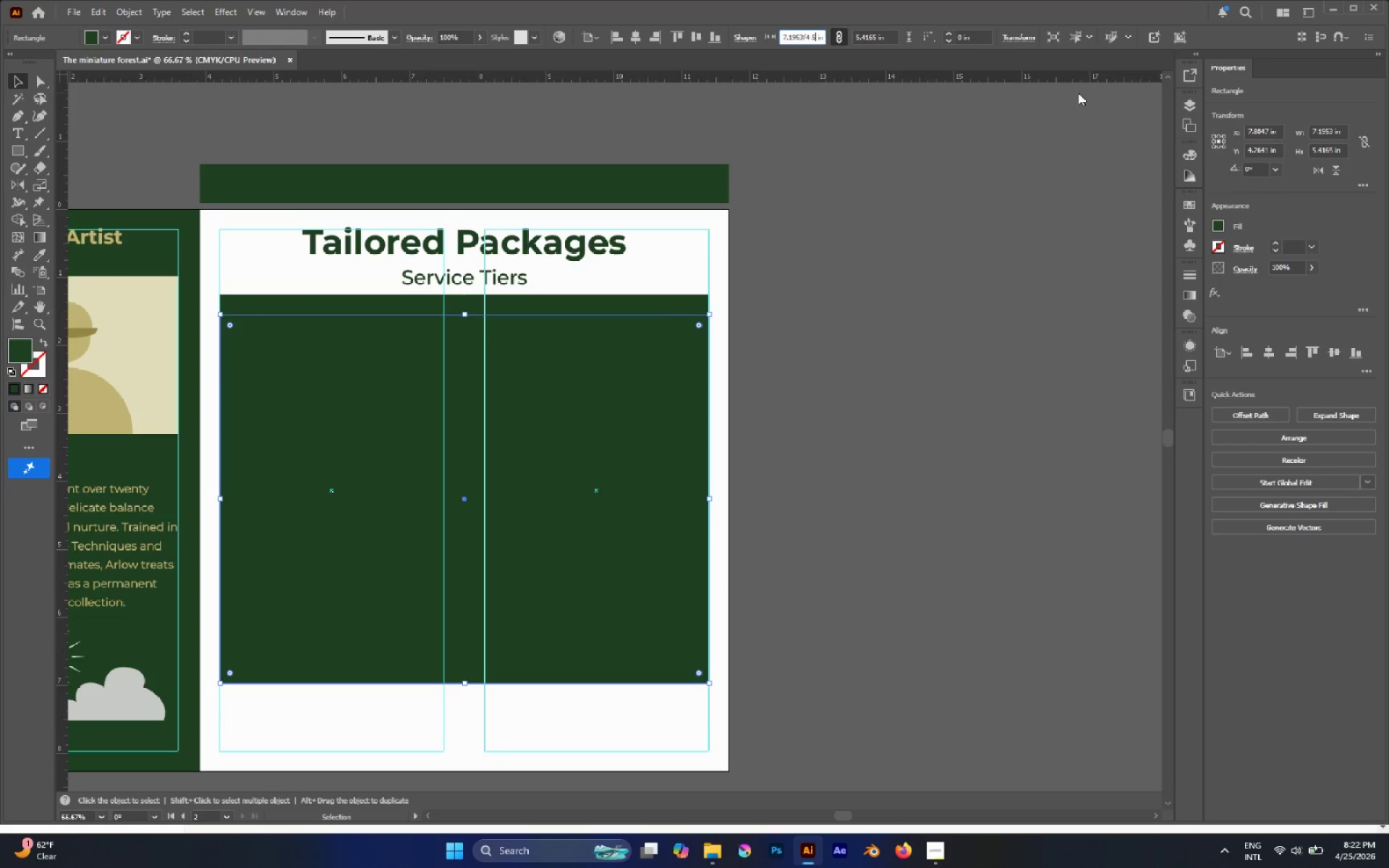 
key(Enter)
 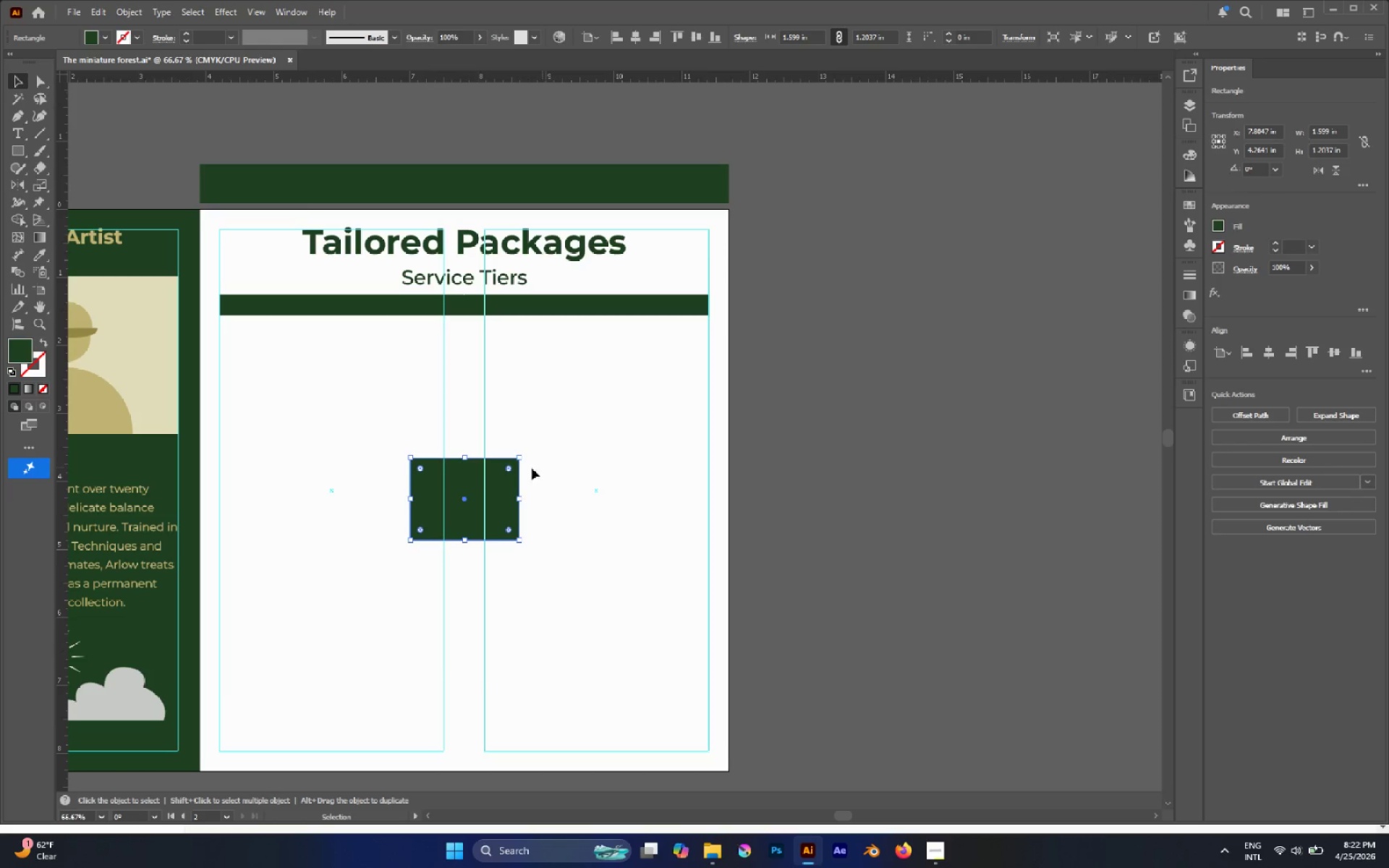 
left_click_drag(start_coordinate=[473, 477], to_coordinate=[281, 337])
 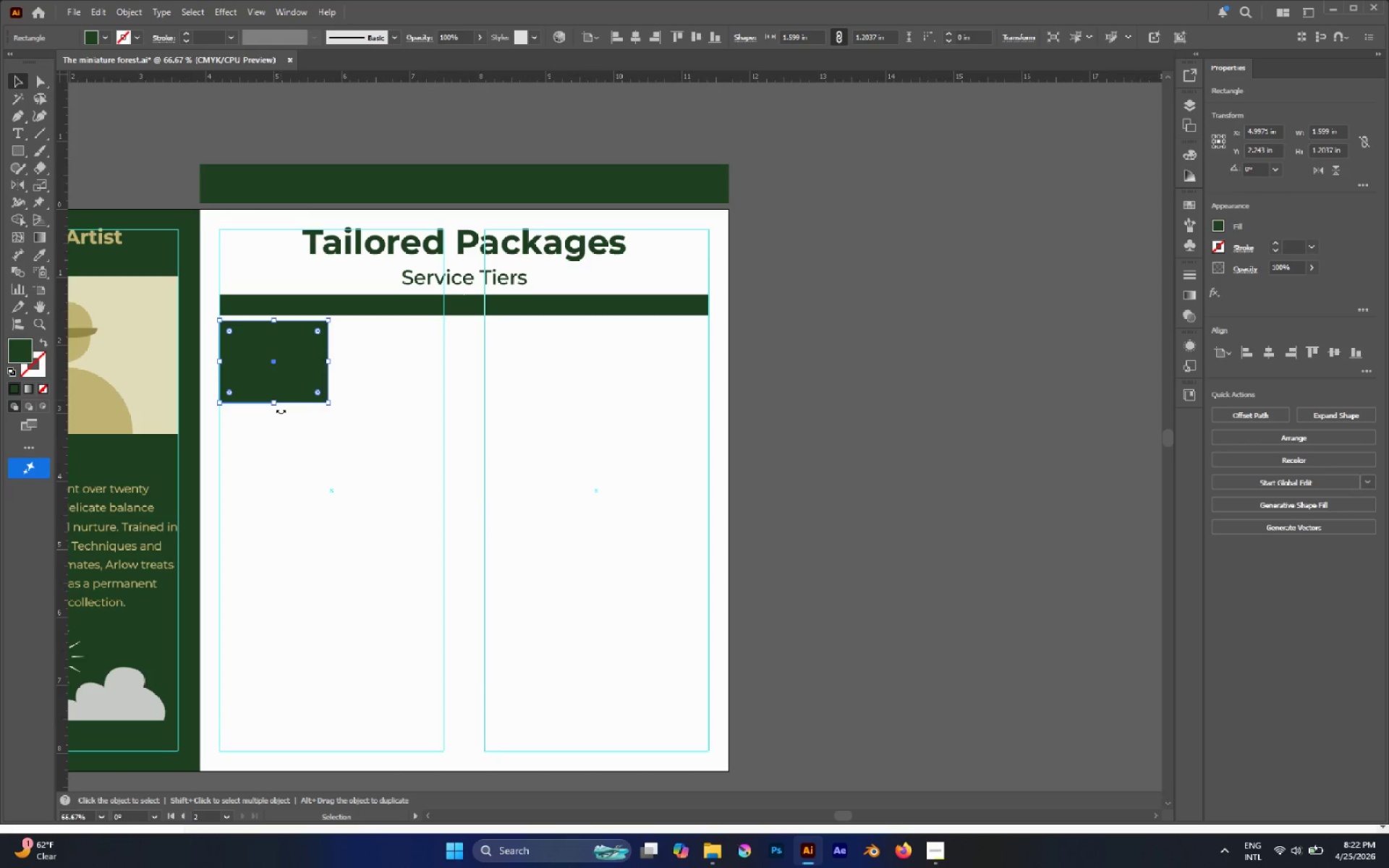 
key(Shift+X)
 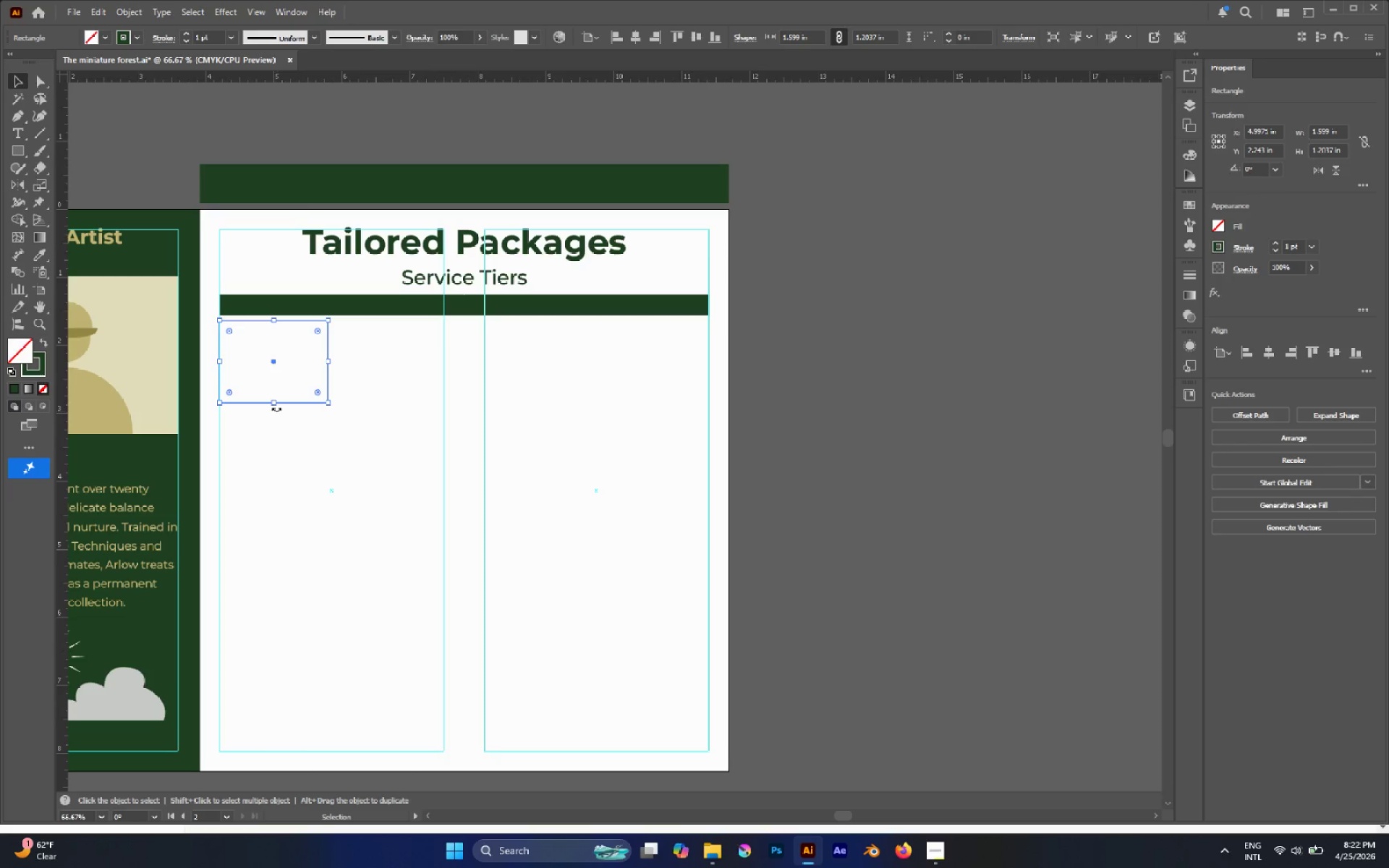 
left_click_drag(start_coordinate=[274, 404], to_coordinate=[286, 750])
 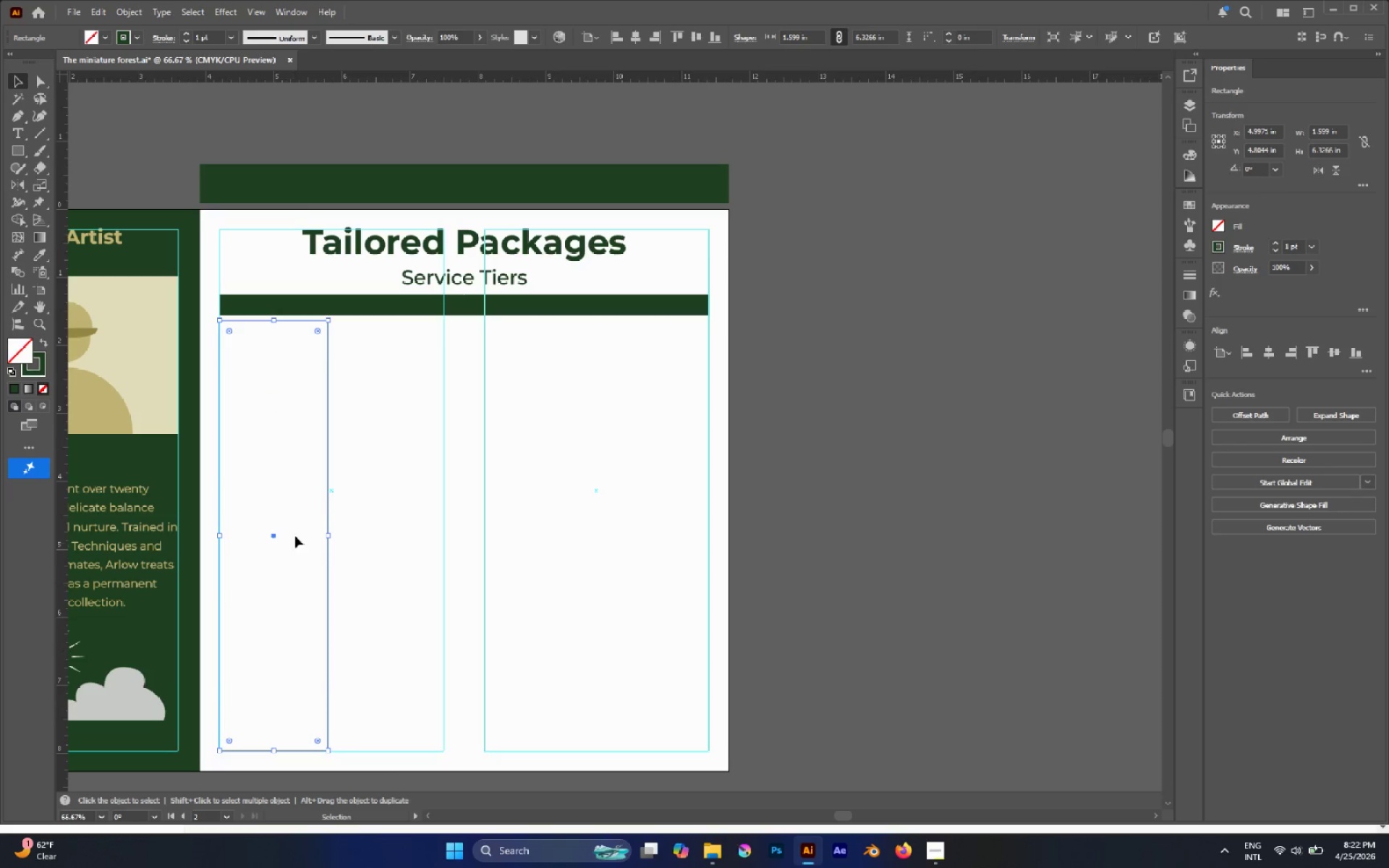 
hold_key(key=AltLeft, duration=3.62)
left_click_drag(start_coordinate=[331, 442], to_coordinate=[710, 458])
 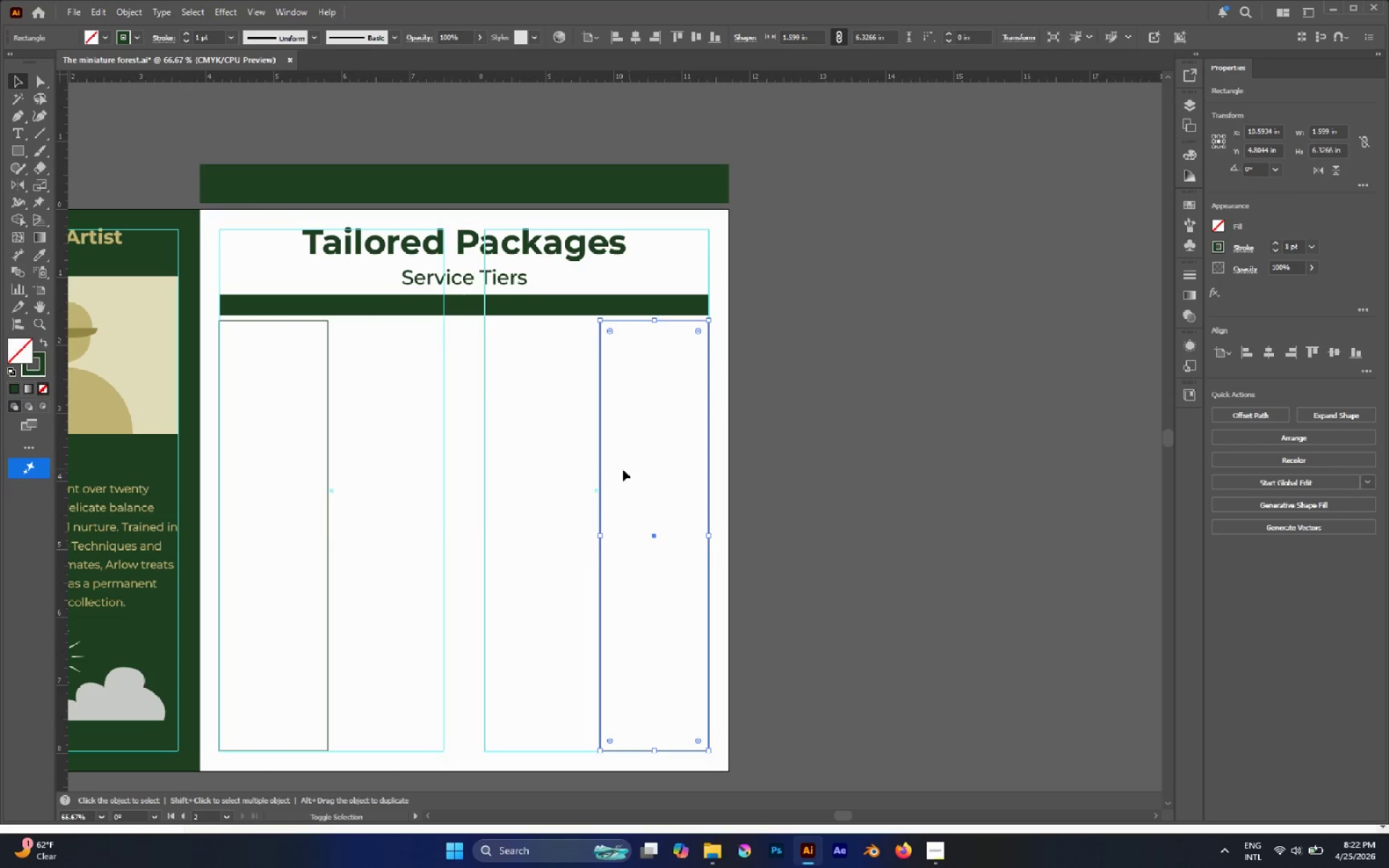 
hold_key(key=ShiftLeft, duration=2.5)
 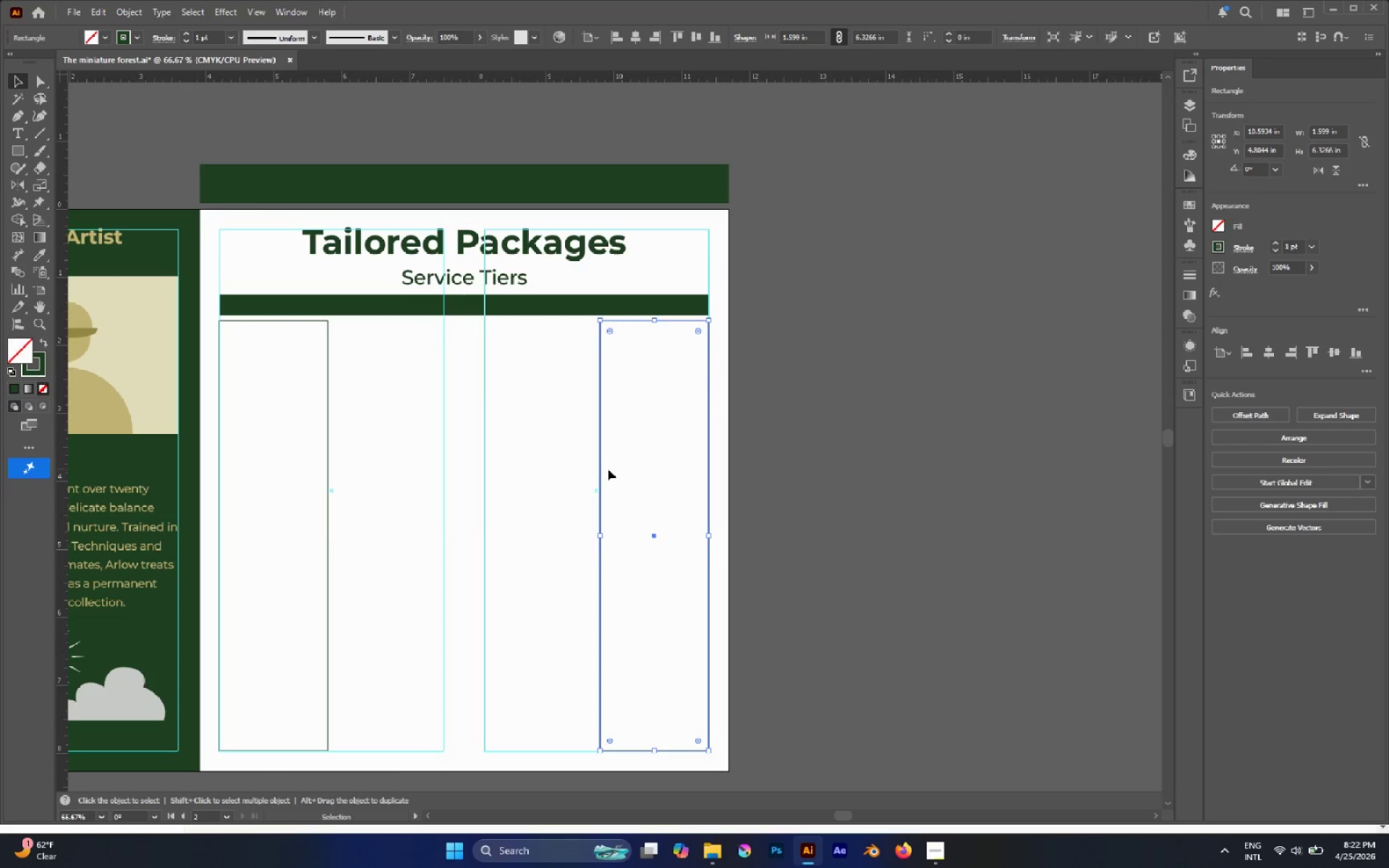 
hold_key(key=AltLeft, duration=2.28)
left_click_drag(start_coordinate=[600, 462], to_coordinate=[480, 454])
 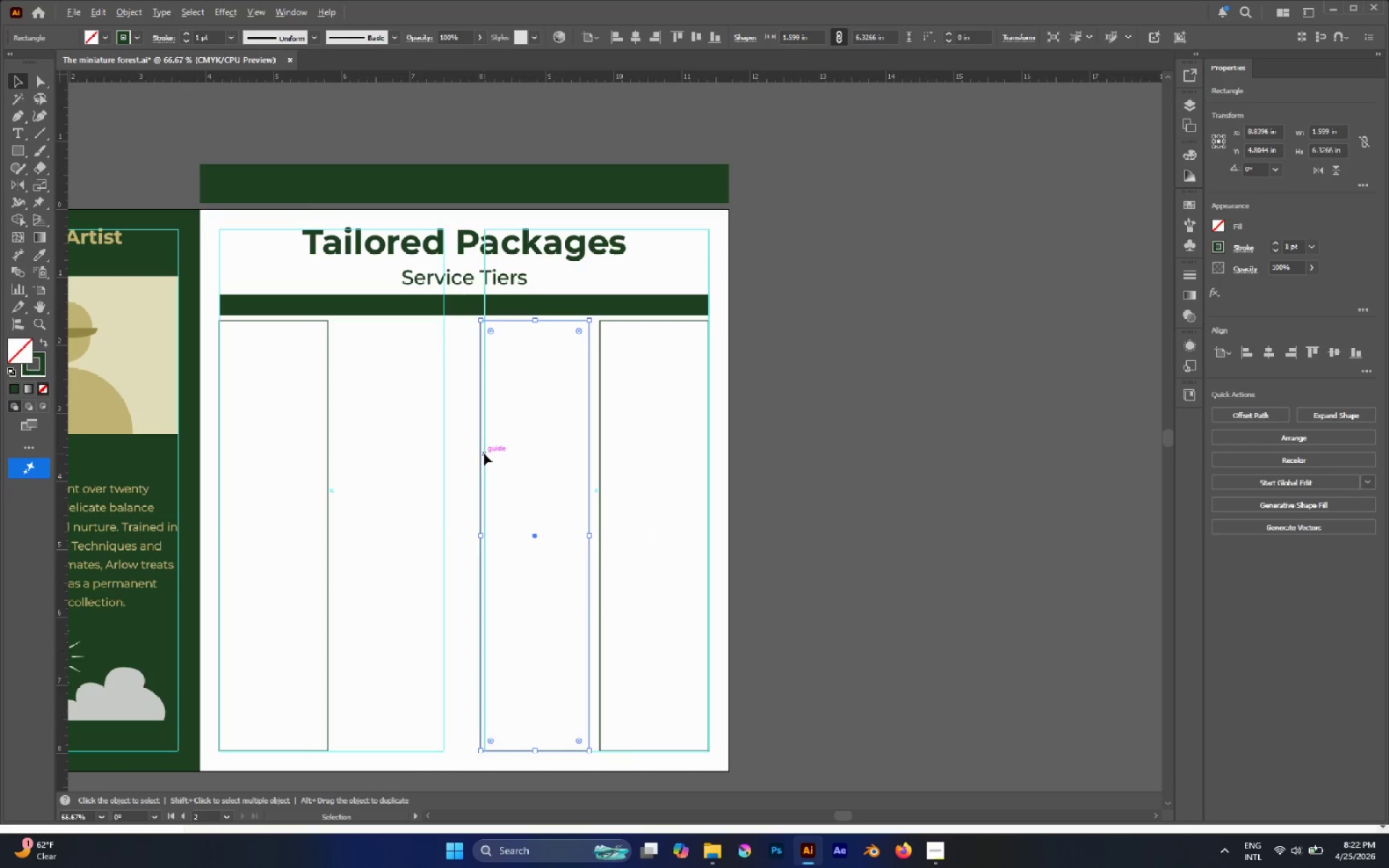 
hold_key(key=ShiftLeft, duration=1.67)
 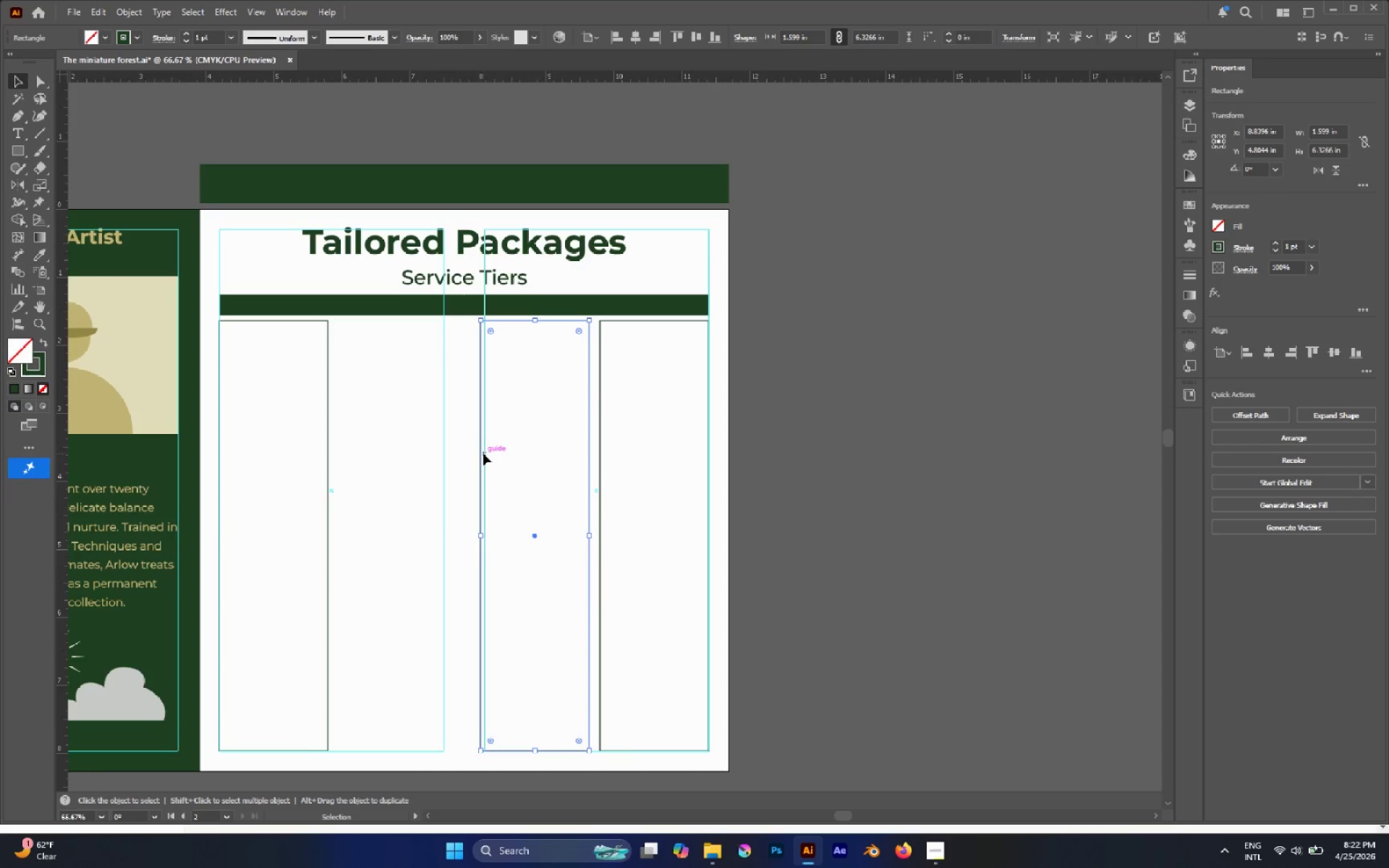 
hold_key(key=AltLeft, duration=1.09)
left_click_drag(start_coordinate=[484, 454], to_coordinate=[451, 452])
 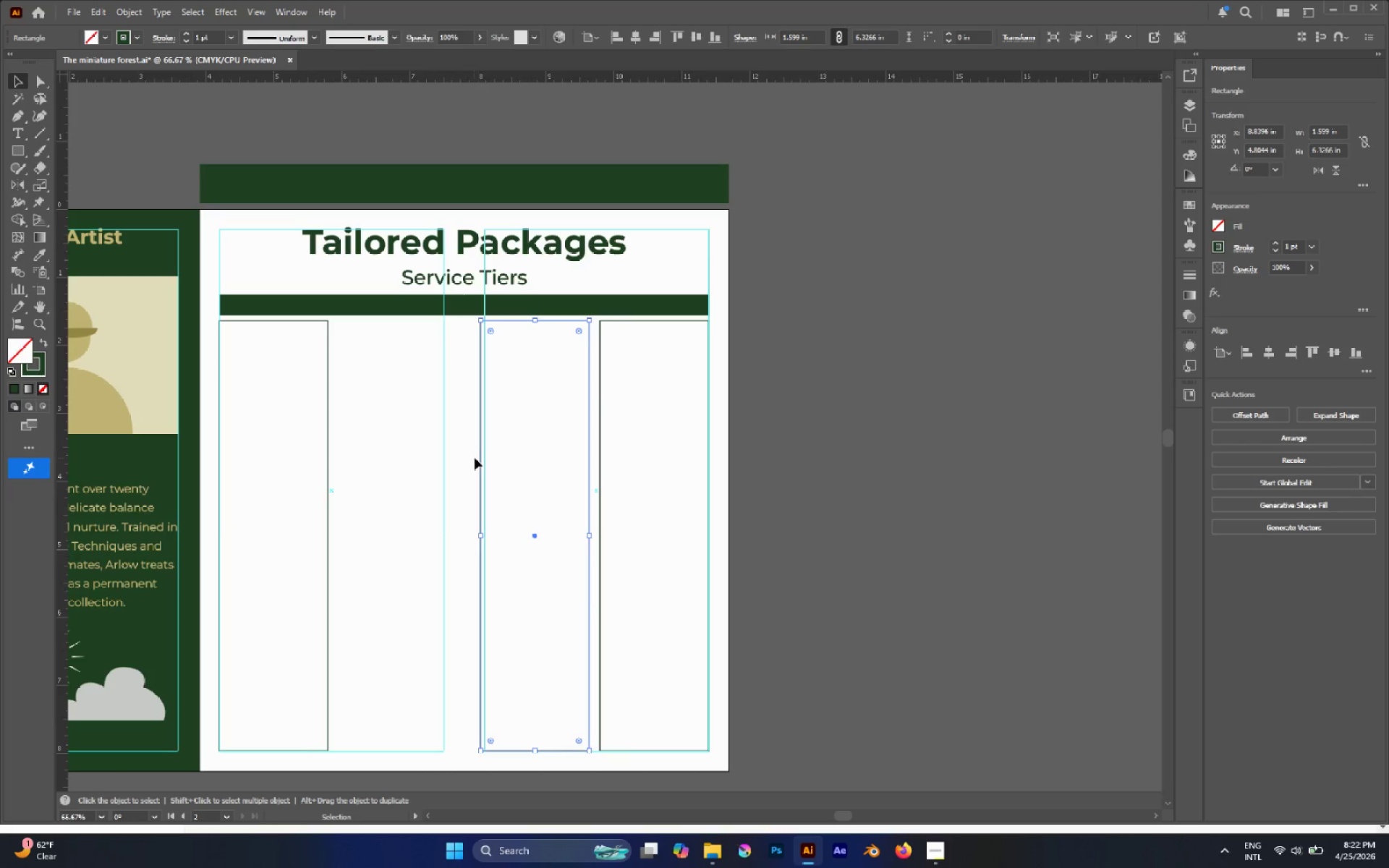 
hold_key(key=AltLeft, duration=3.31)
left_click_drag(start_coordinate=[479, 461], to_coordinate=[352, 461])
 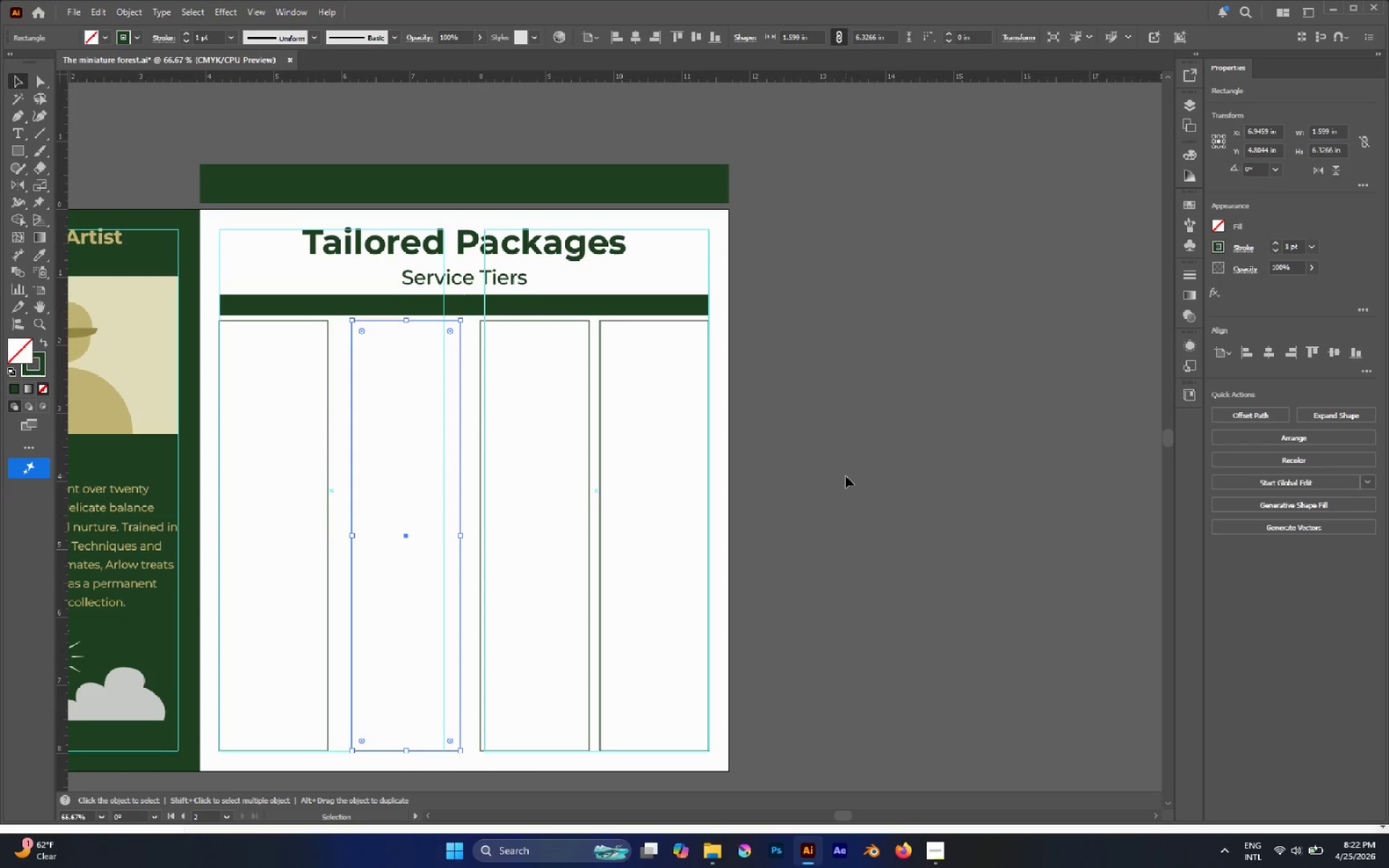 
hold_key(key=ShiftLeft, duration=2.69)
 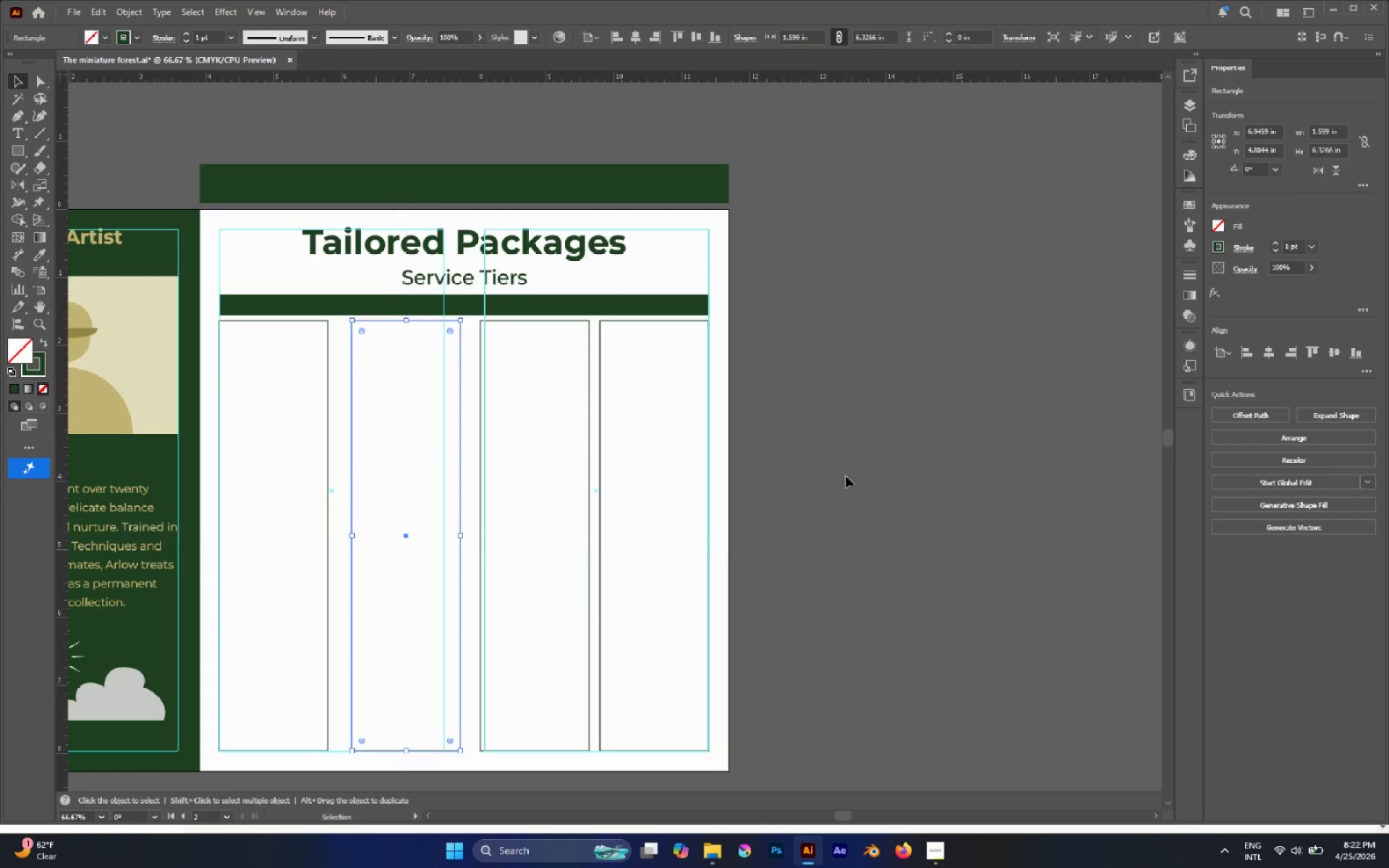 
left_click_drag(start_coordinate=[846, 476], to_coordinate=[119, 497])
 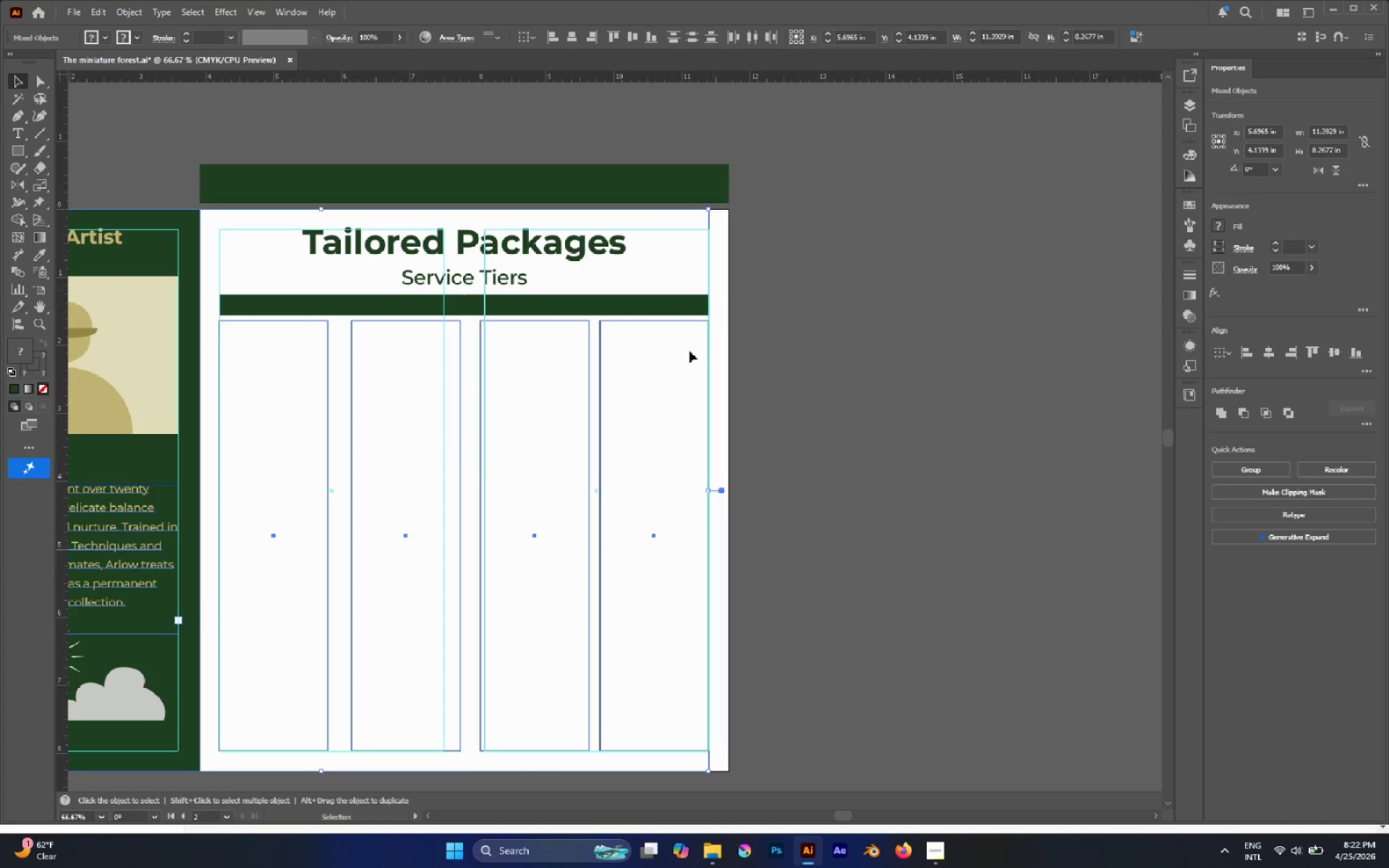 
left_click([844, 444])
 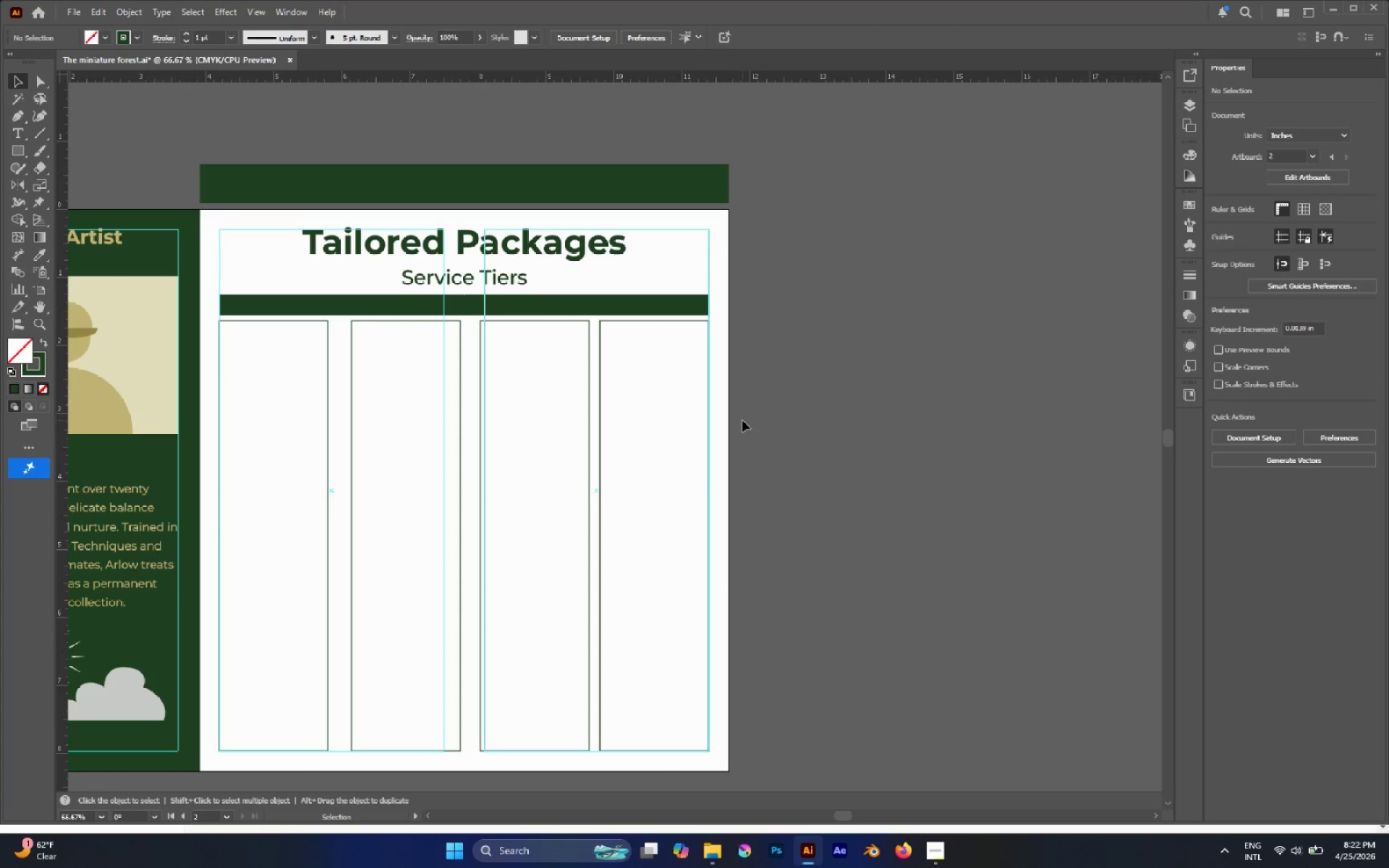 
left_click_drag(start_coordinate=[739, 420], to_coordinate=[210, 477])
 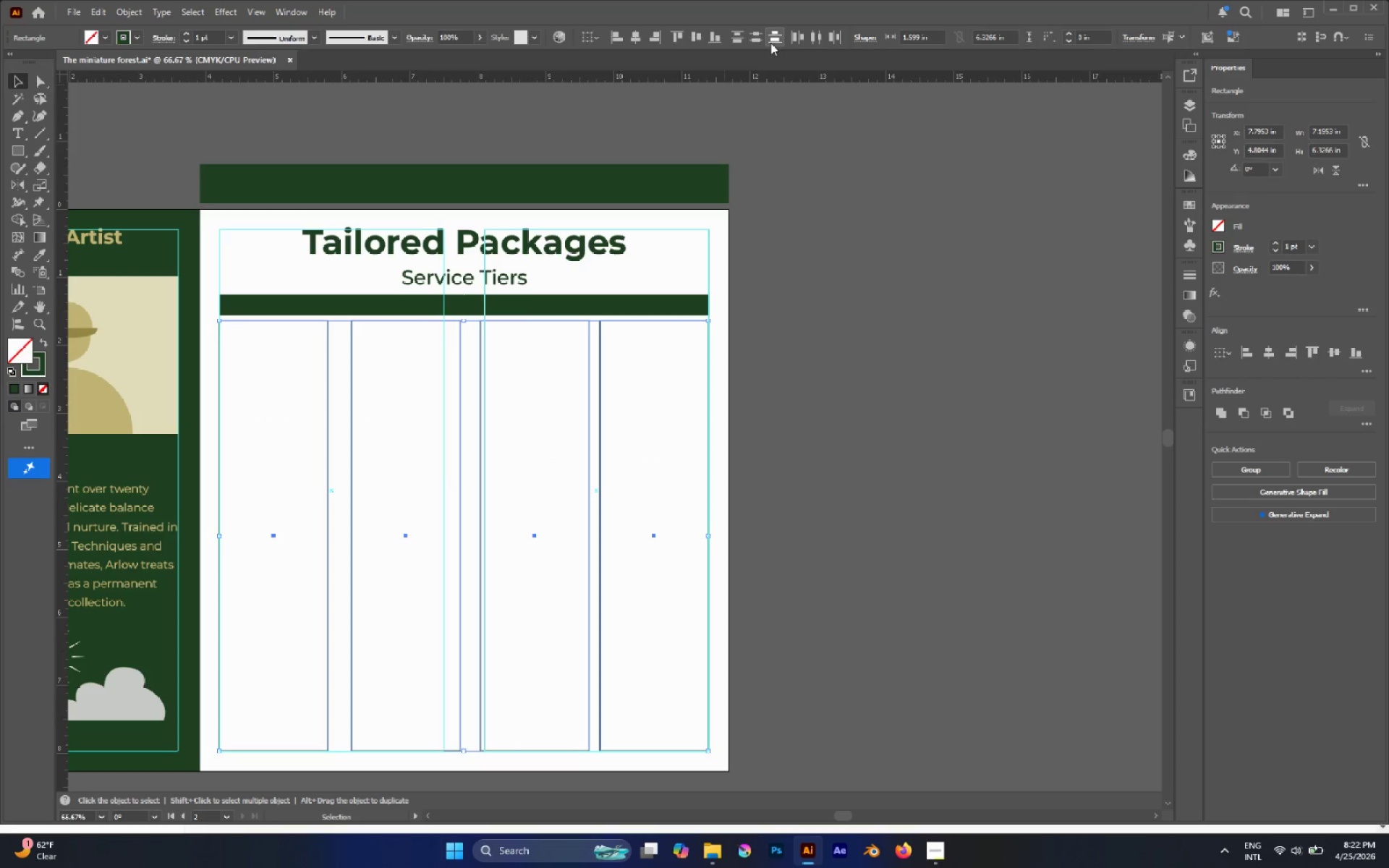 
left_click([813, 38])
 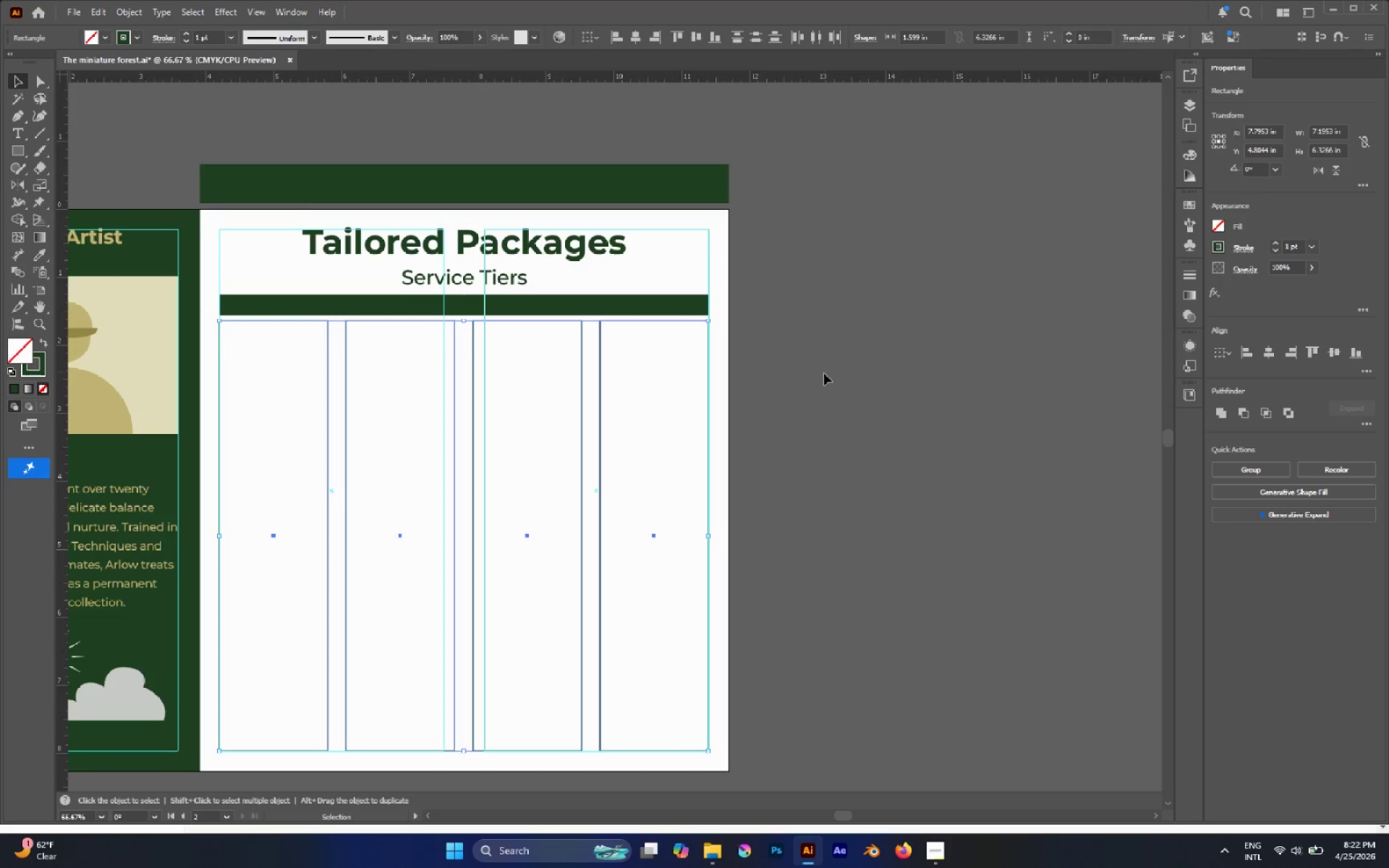 
left_click([824, 373])
 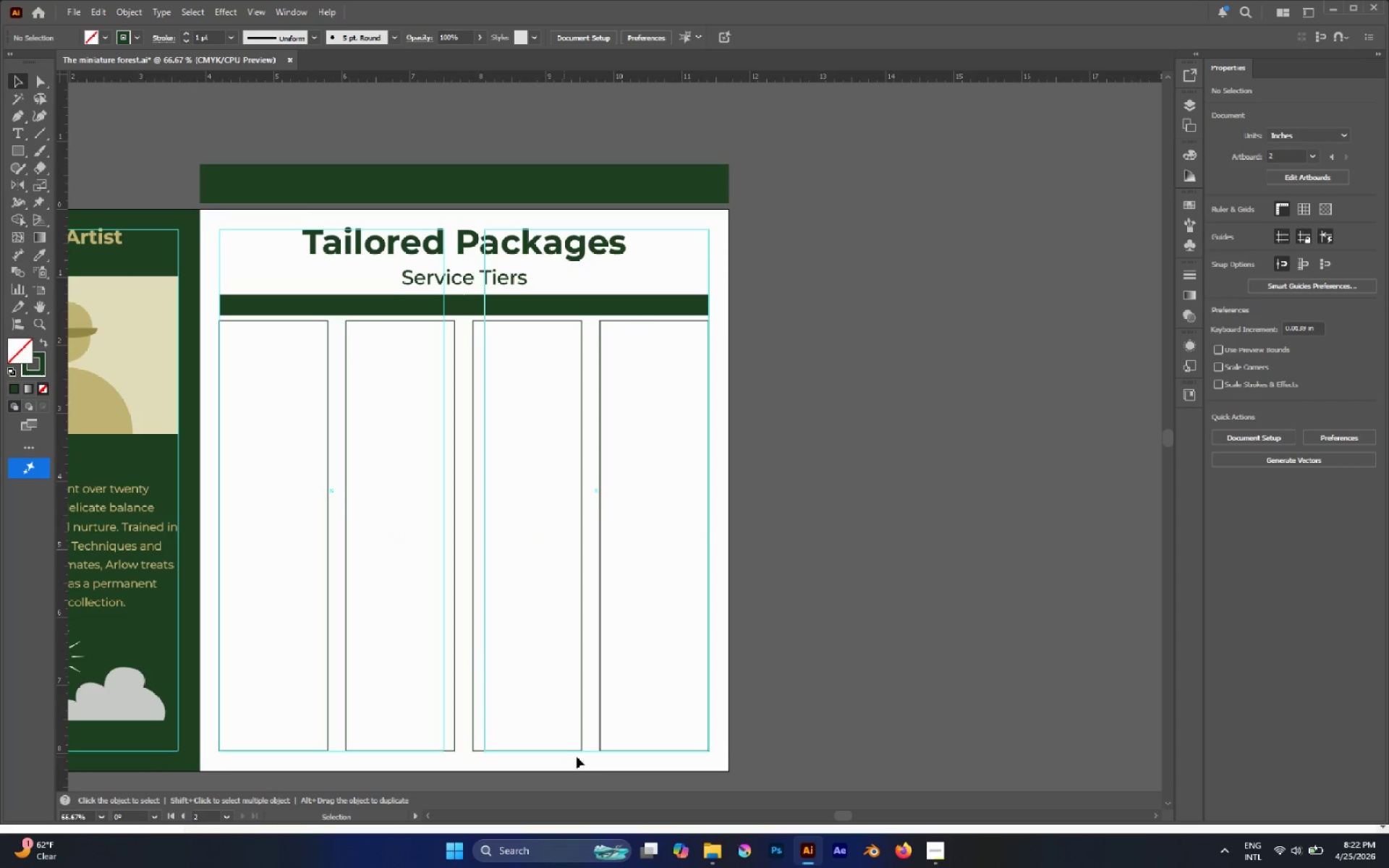 
left_click_drag(start_coordinate=[633, 766], to_coordinate=[300, 698])
 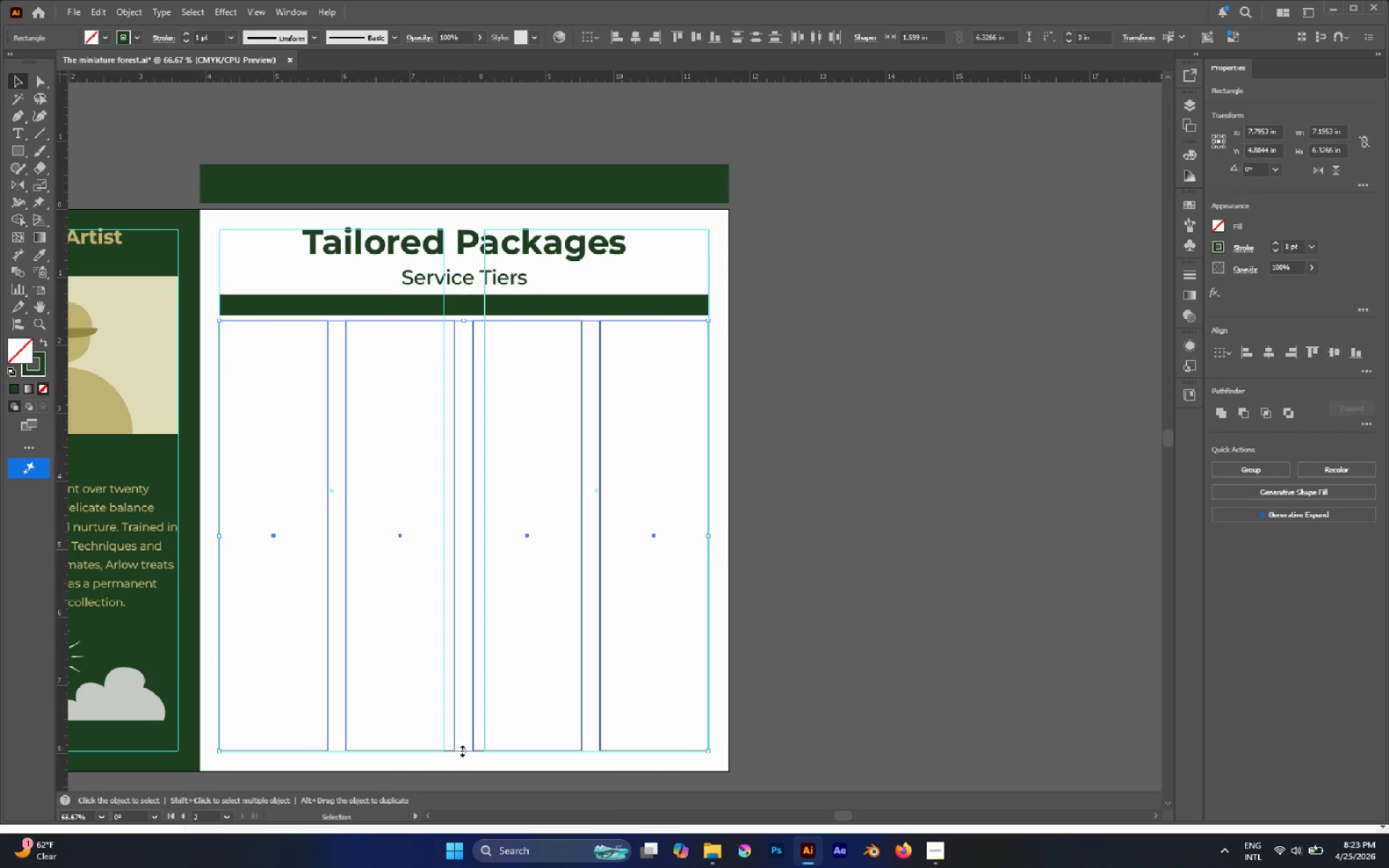 
left_click_drag(start_coordinate=[462, 750], to_coordinate=[463, 720])
 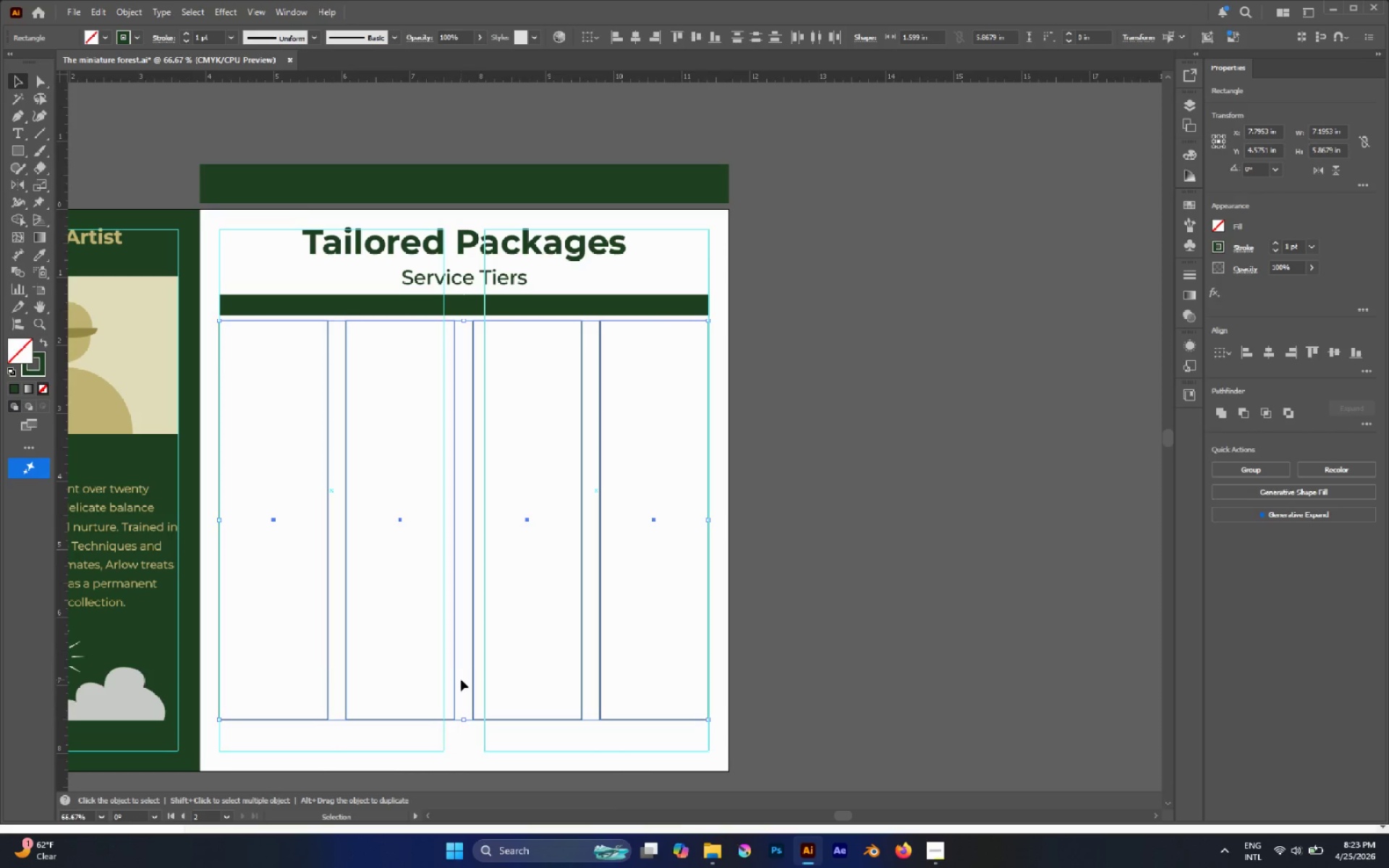 
left_click([461, 679])
 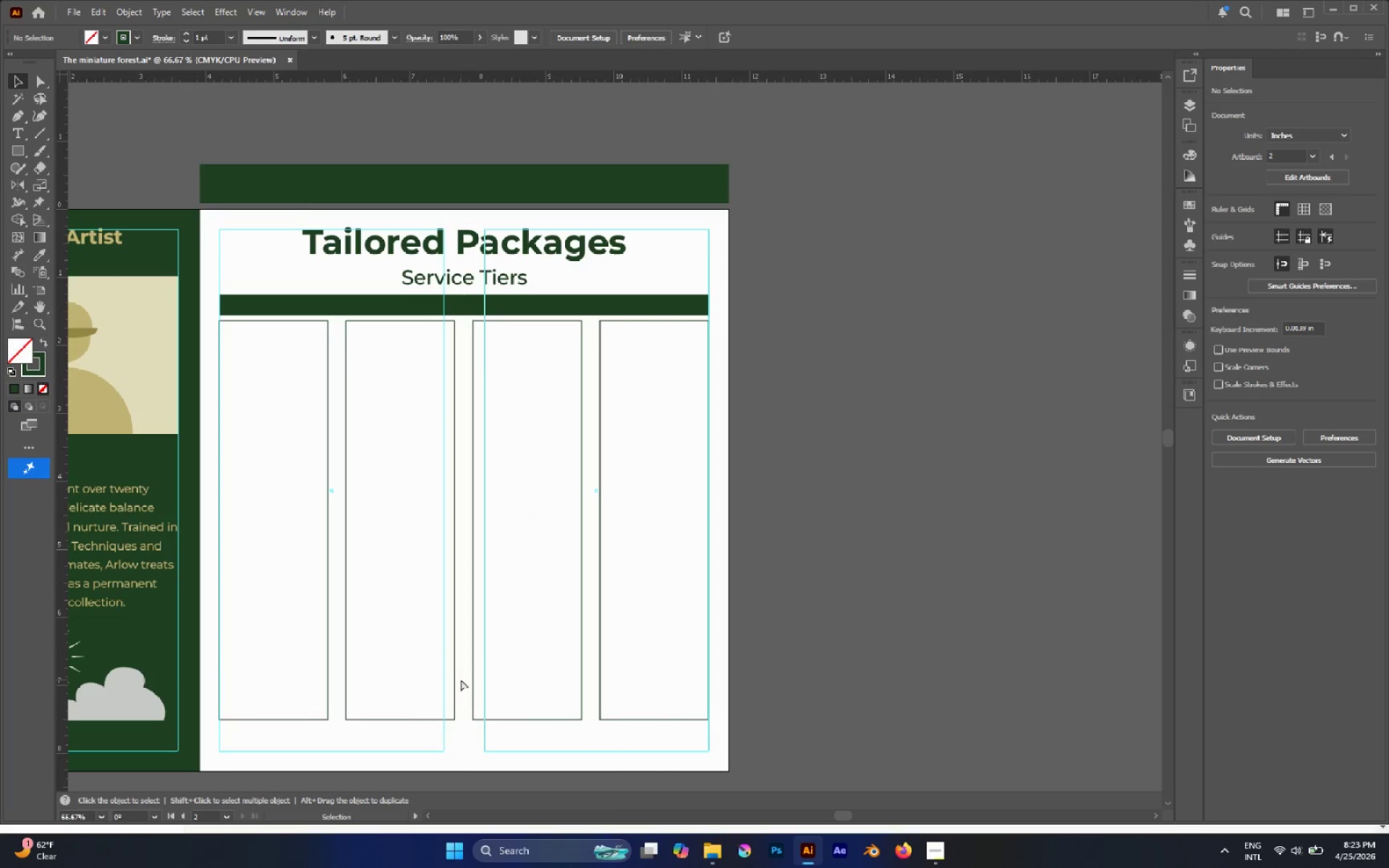 
key(Control+Semicolon)
 